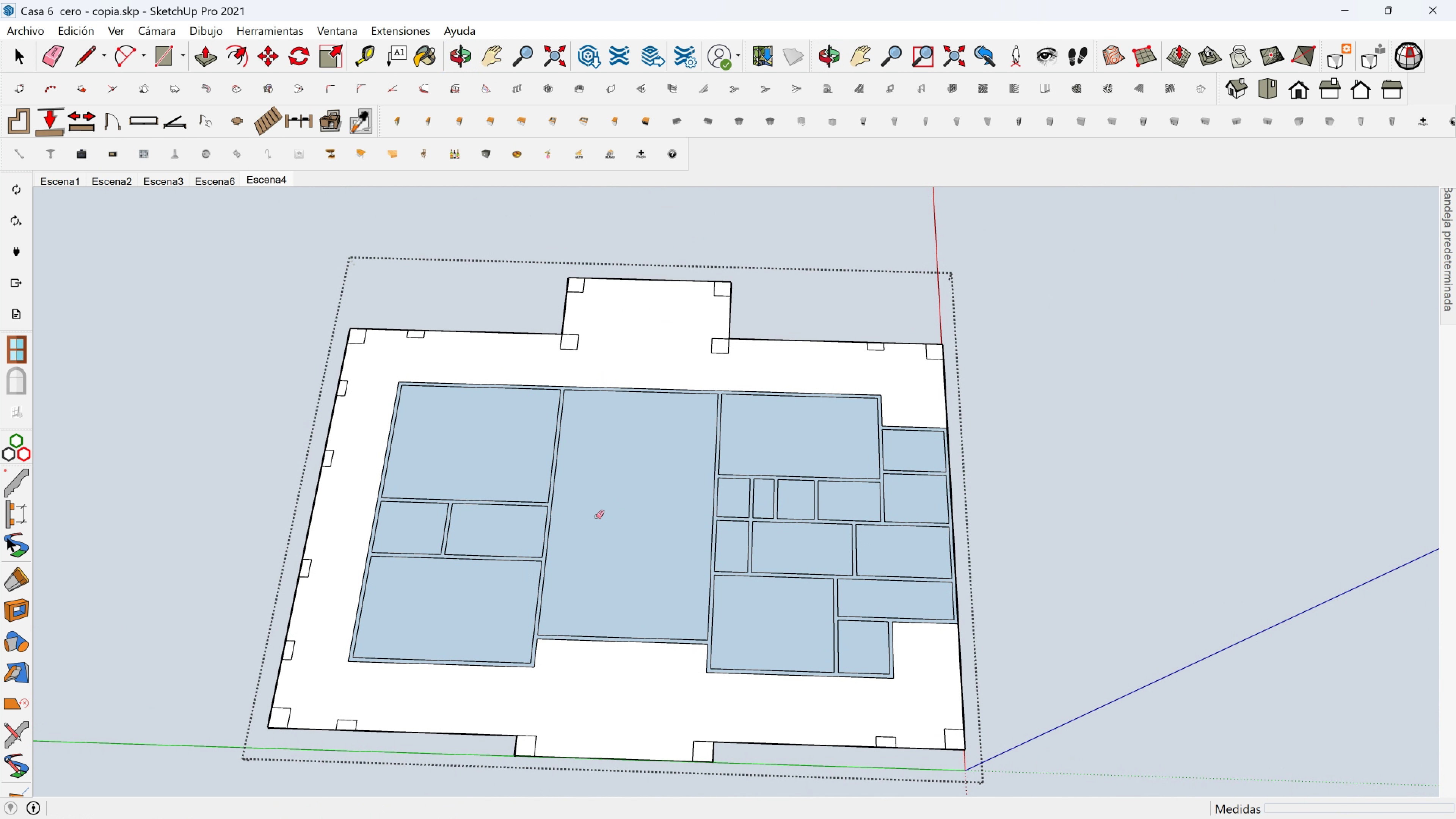 
scroll: coordinate [543, 450], scroll_direction: up, amount: 5.0
 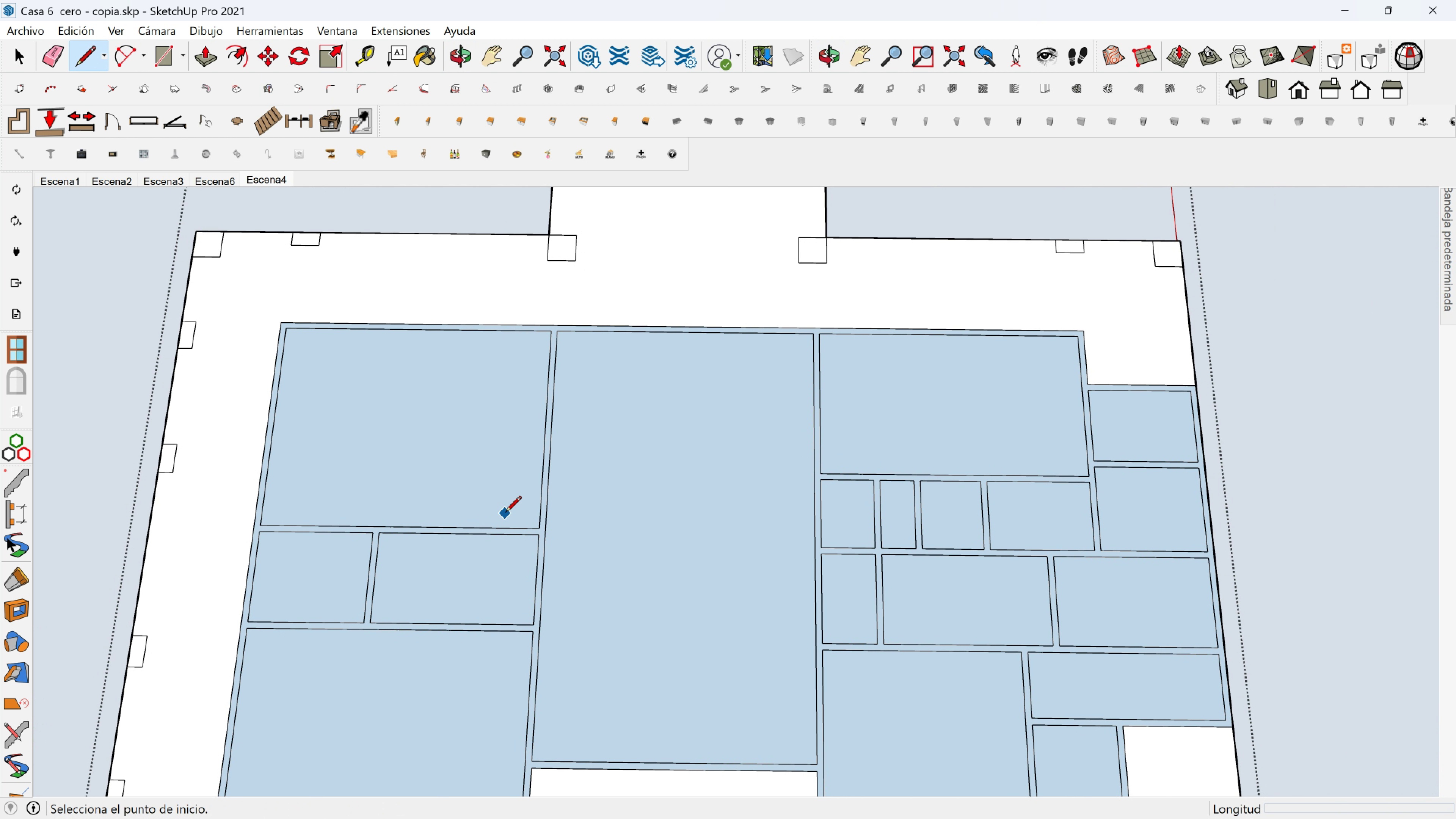 
wait(5.88)
 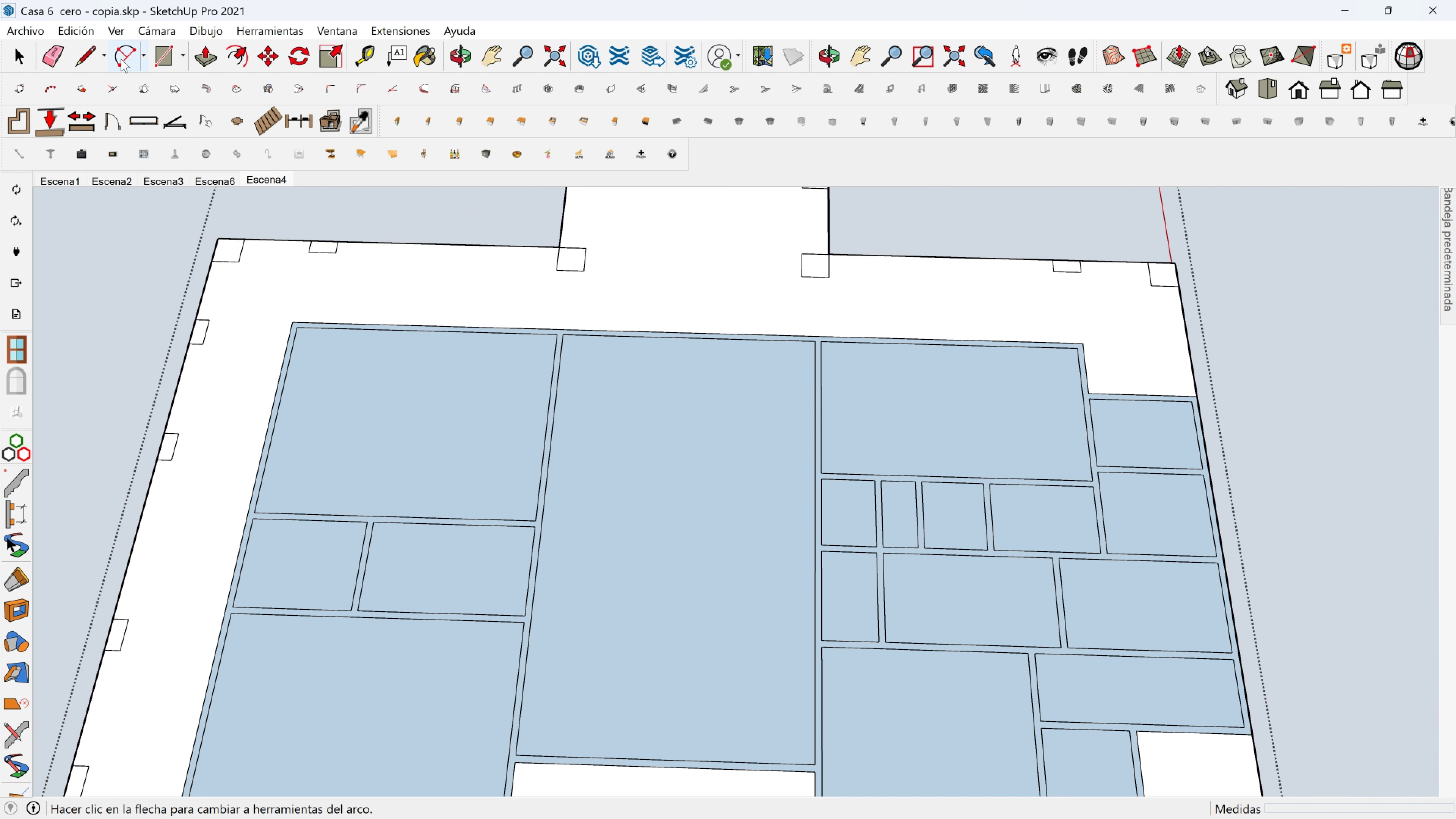 
scroll: coordinate [507, 538], scroll_direction: down, amount: 3.0
 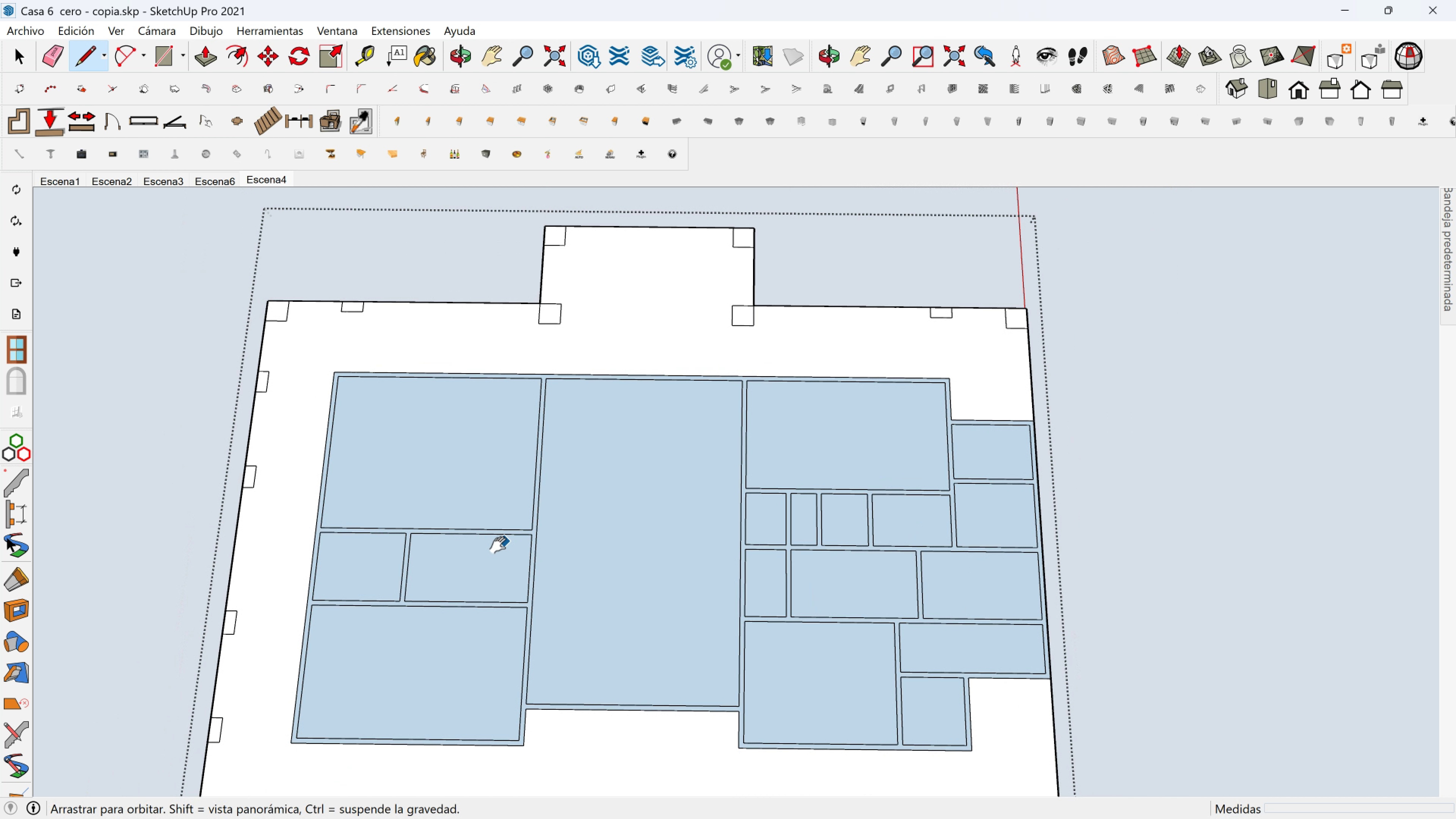 
hold_key(key=ShiftLeft, duration=0.41)
 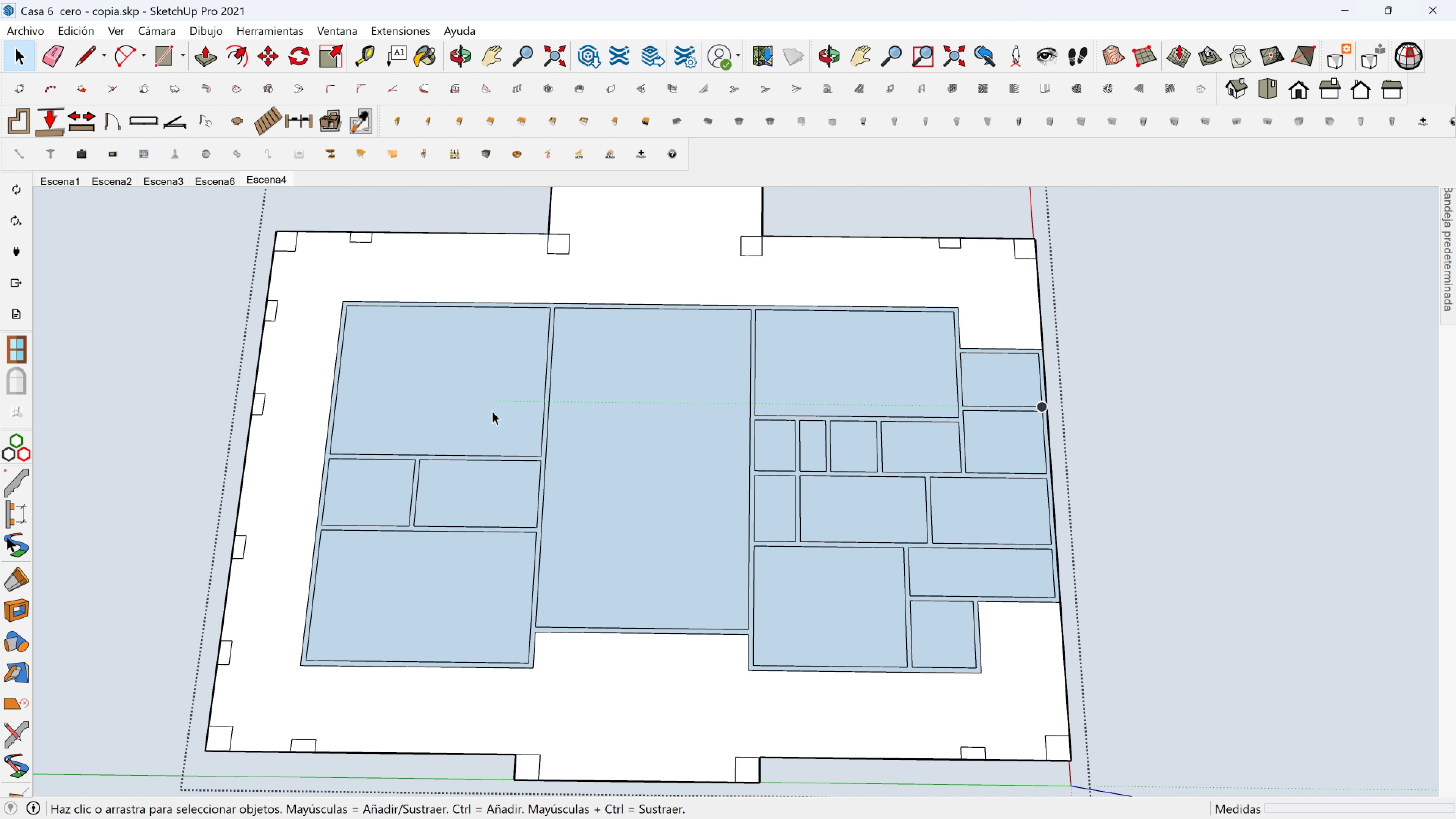 
key(Space)
 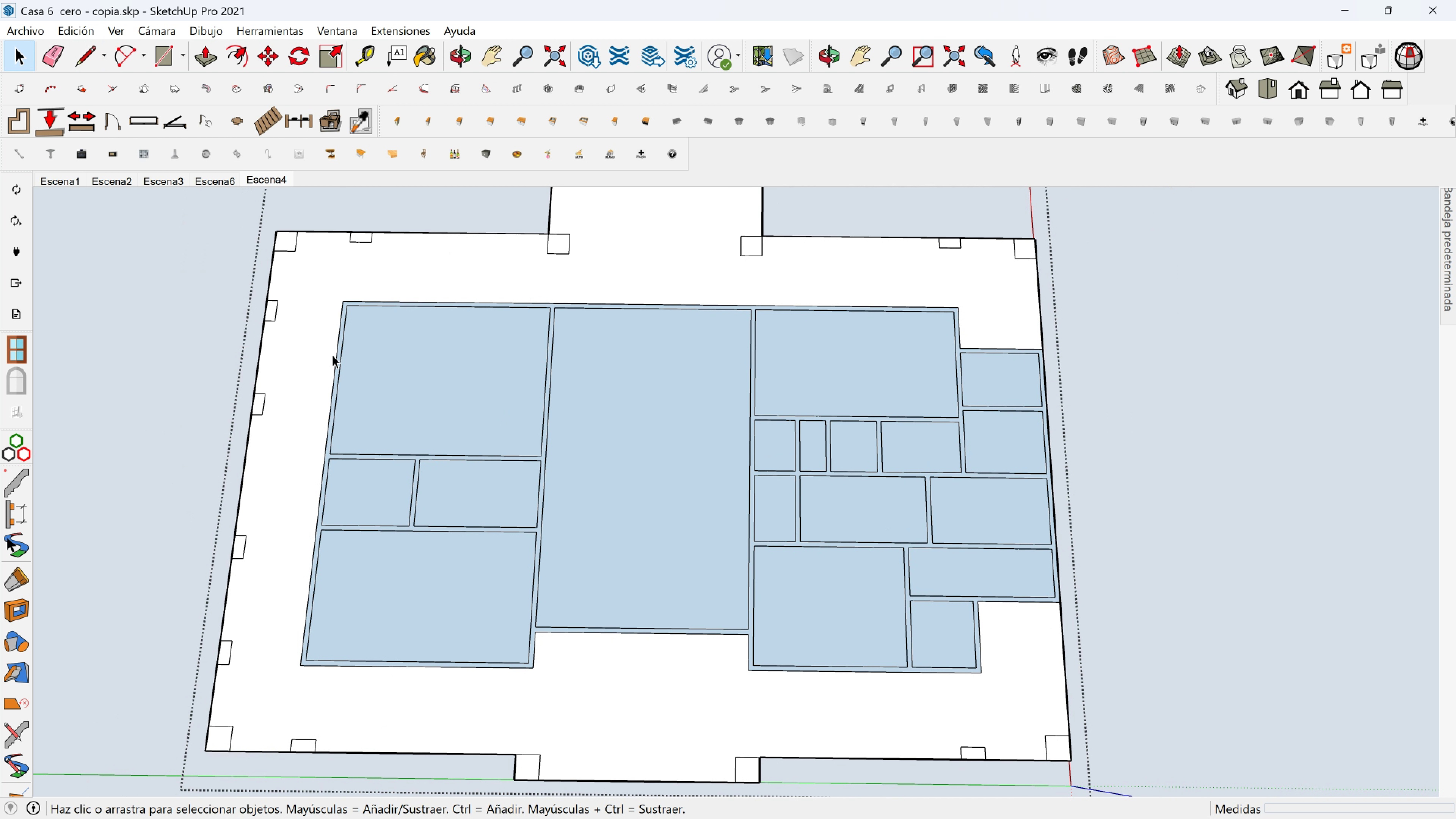 
scroll: coordinate [333, 354], scroll_direction: up, amount: 1.0
 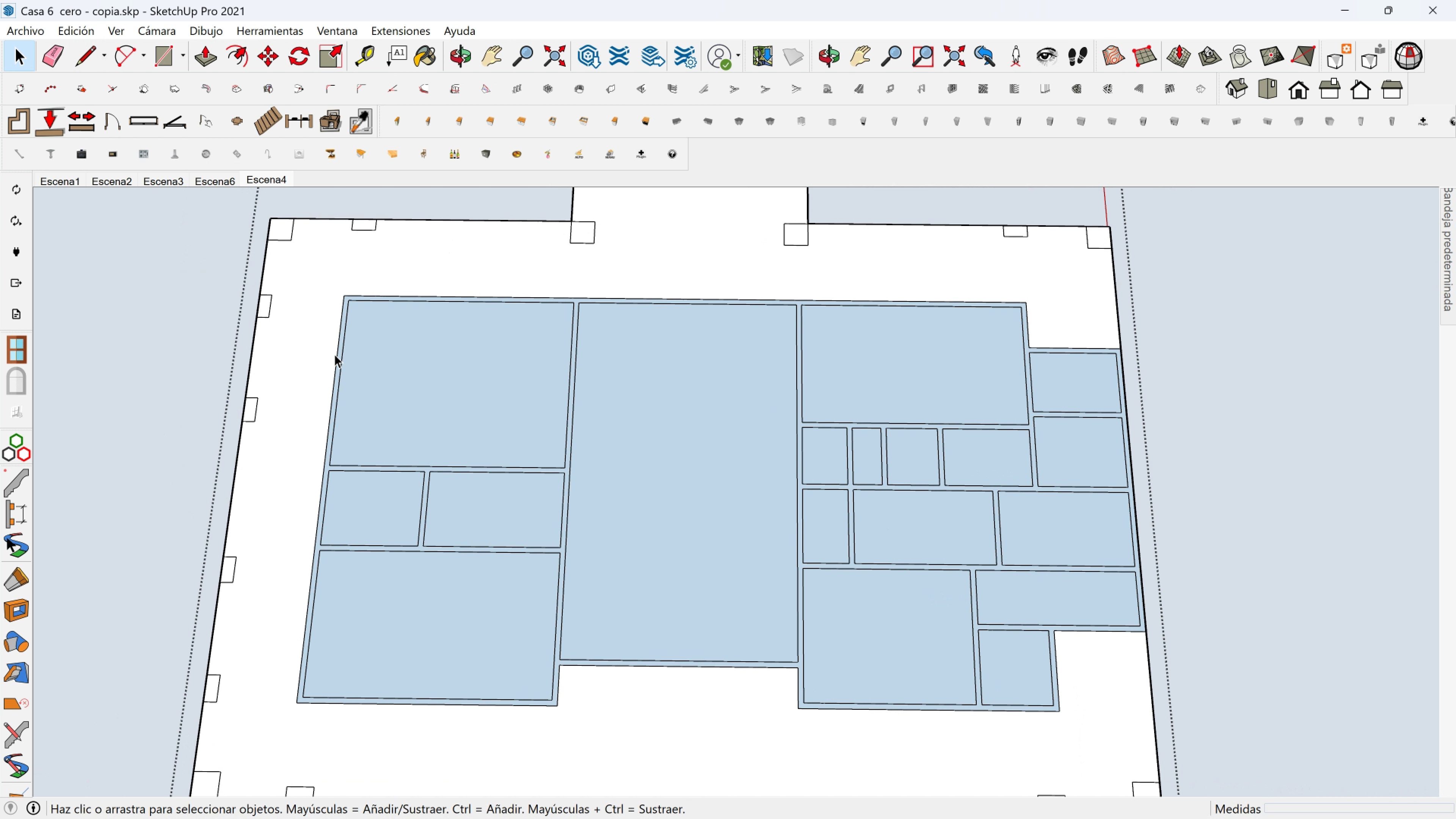 
left_click([334, 354])
 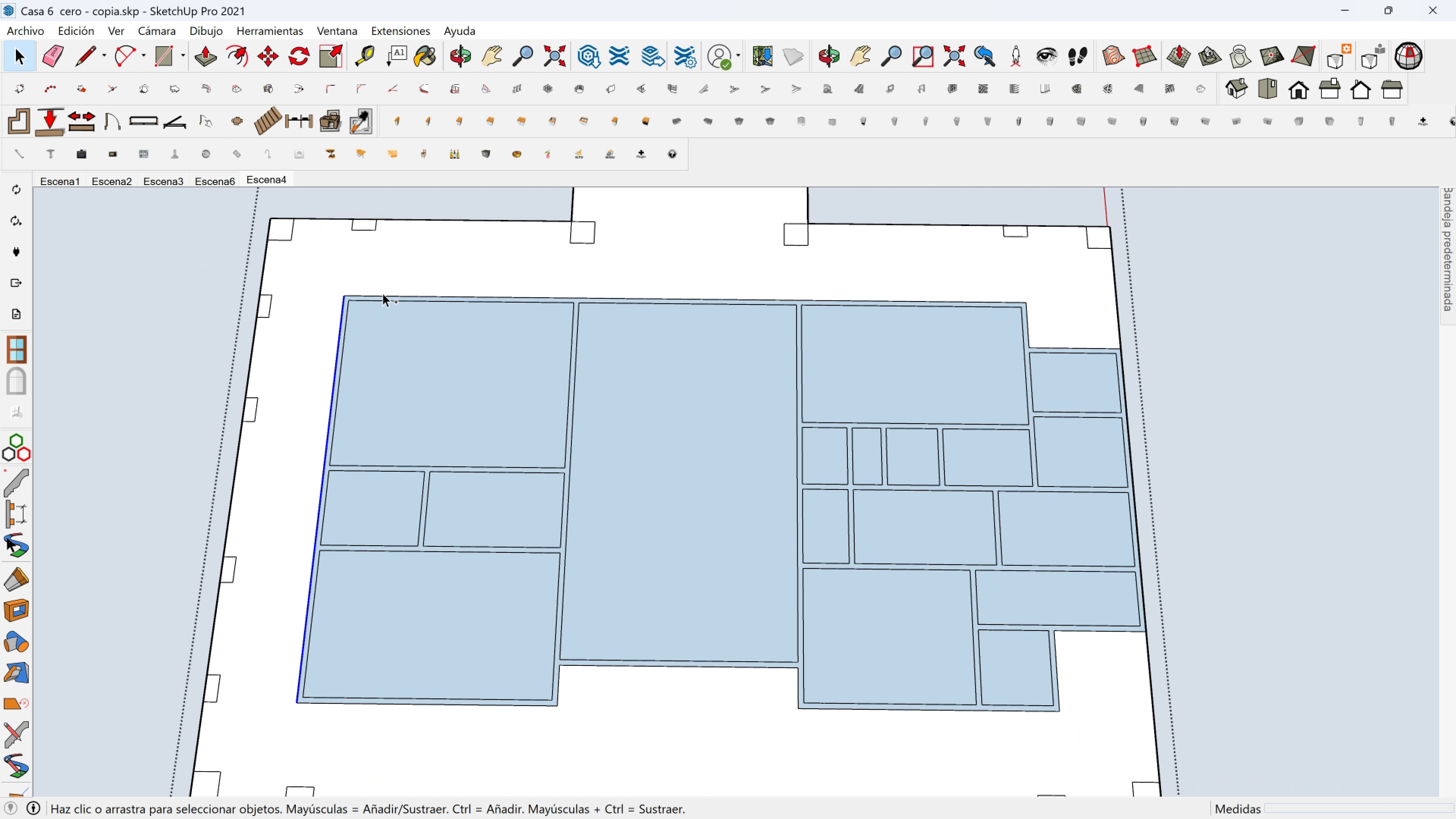 
hold_key(key=ControlLeft, duration=0.58)
left_click([383, 293])
 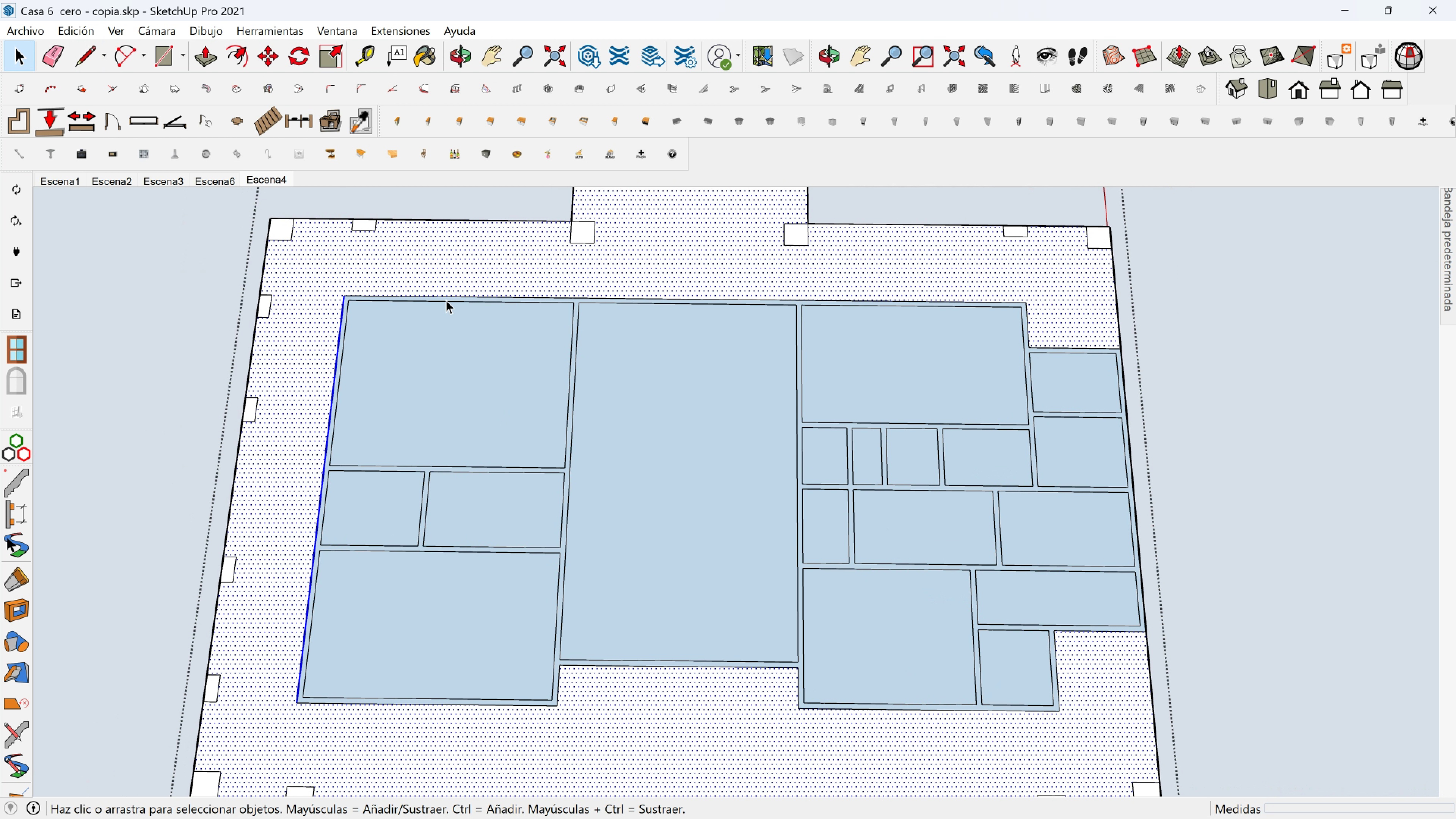 
left_click([453, 295])
 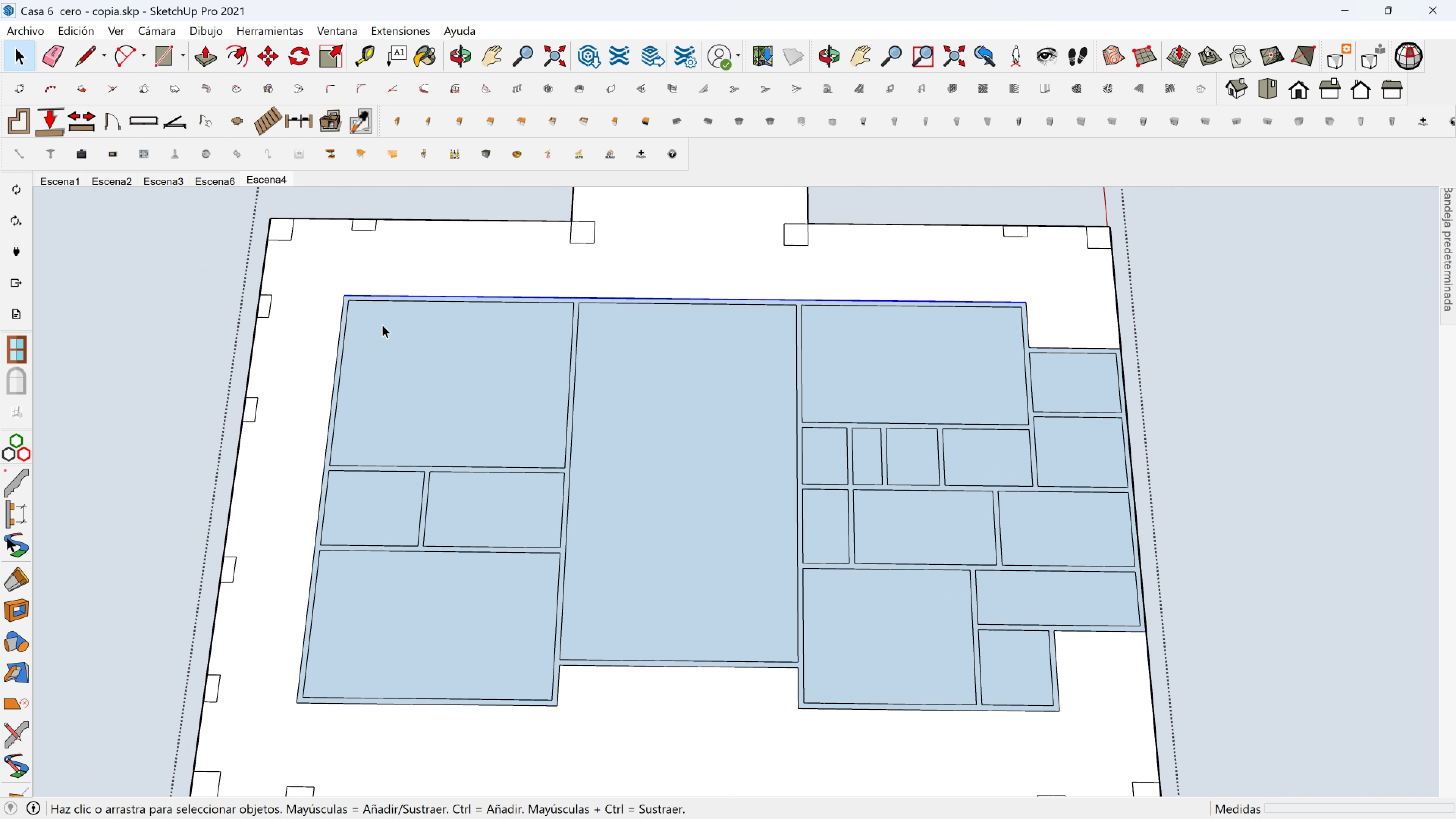 
hold_key(key=ControlLeft, duration=1.53)
left_click([335, 346])
 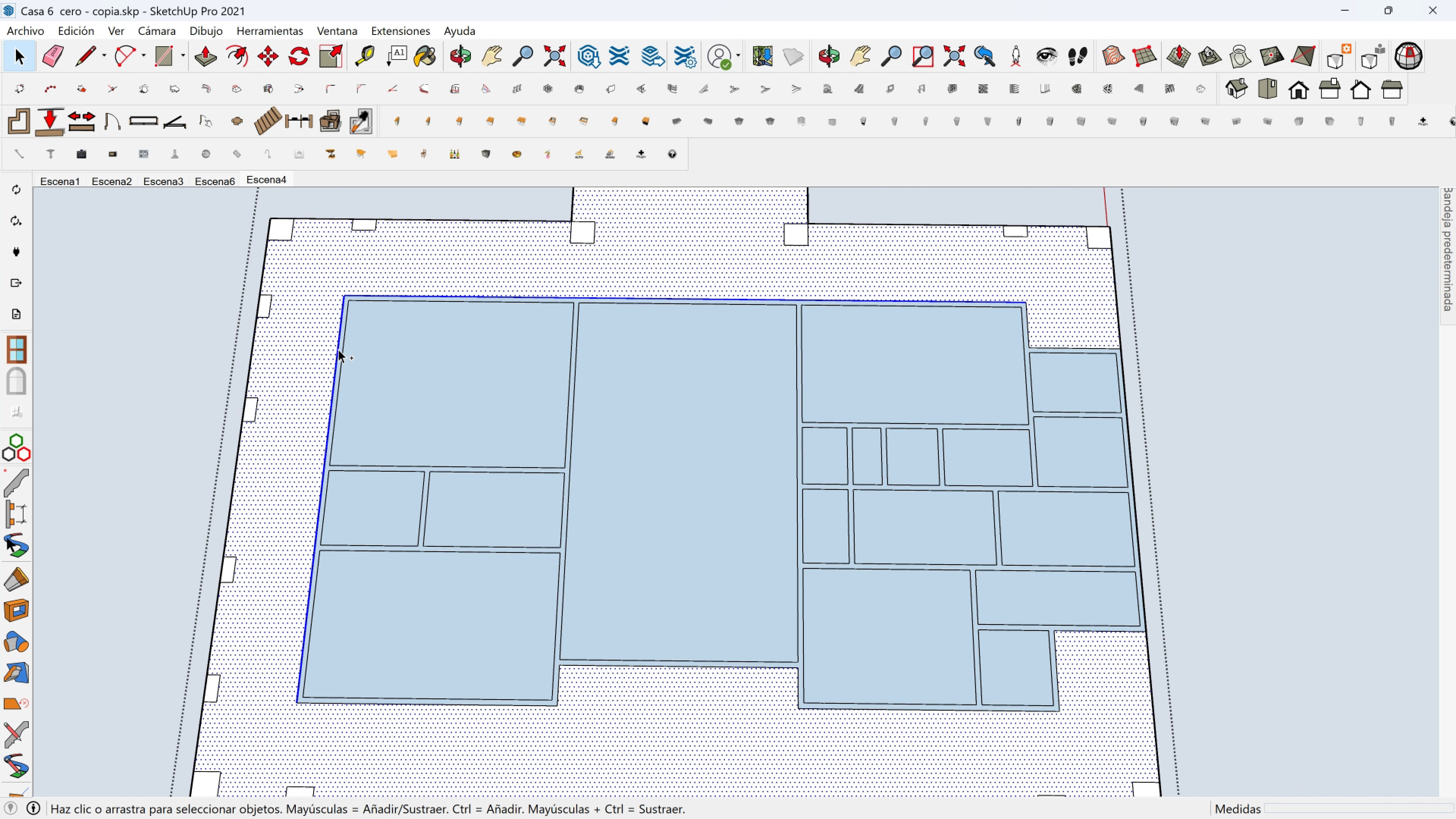 
double_click([337, 347])
 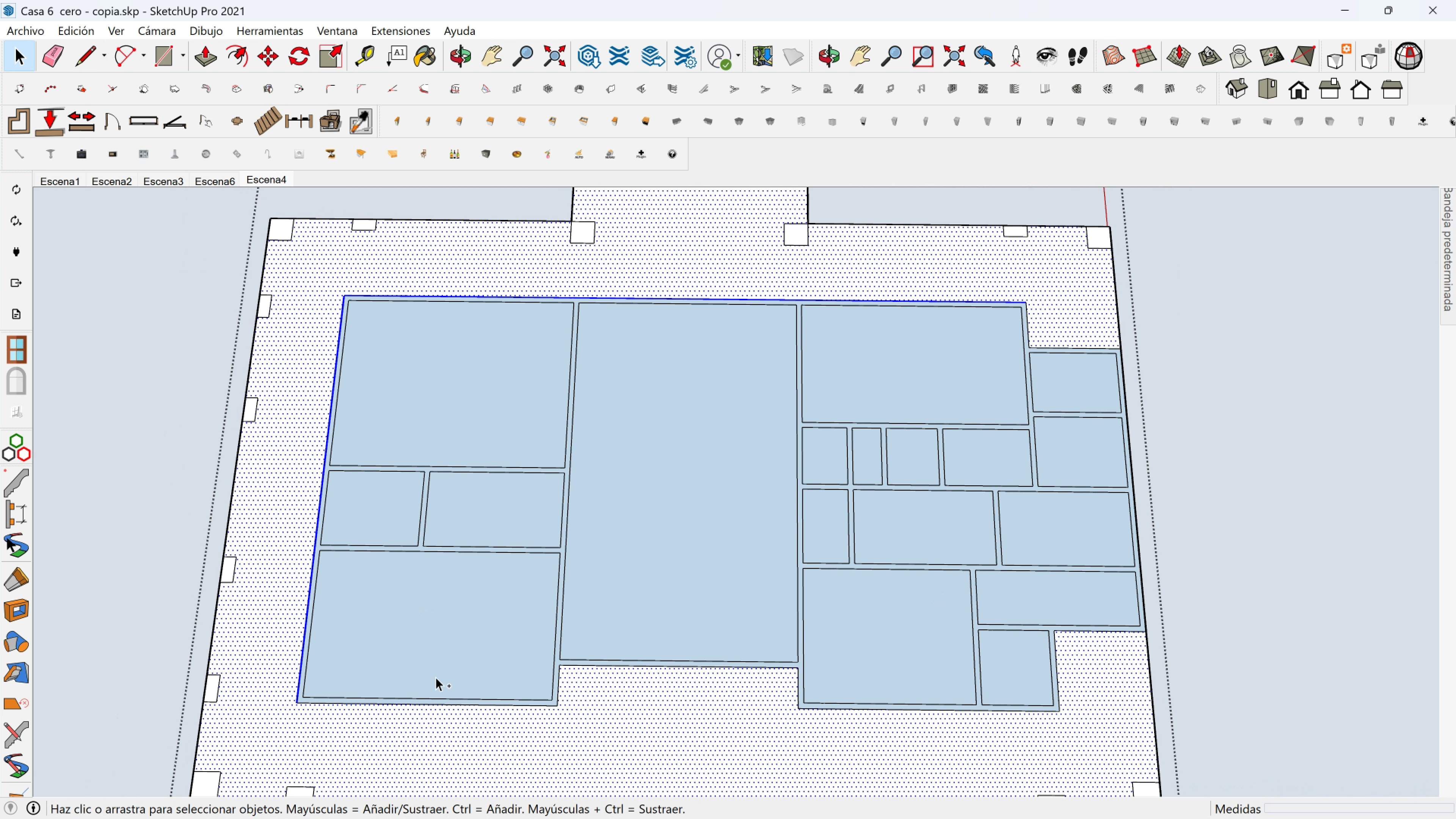 
hold_key(key=ControlLeft, duration=3.85)
hold_key(key=ShiftLeft, duration=0.31)
left_click([422, 736])
 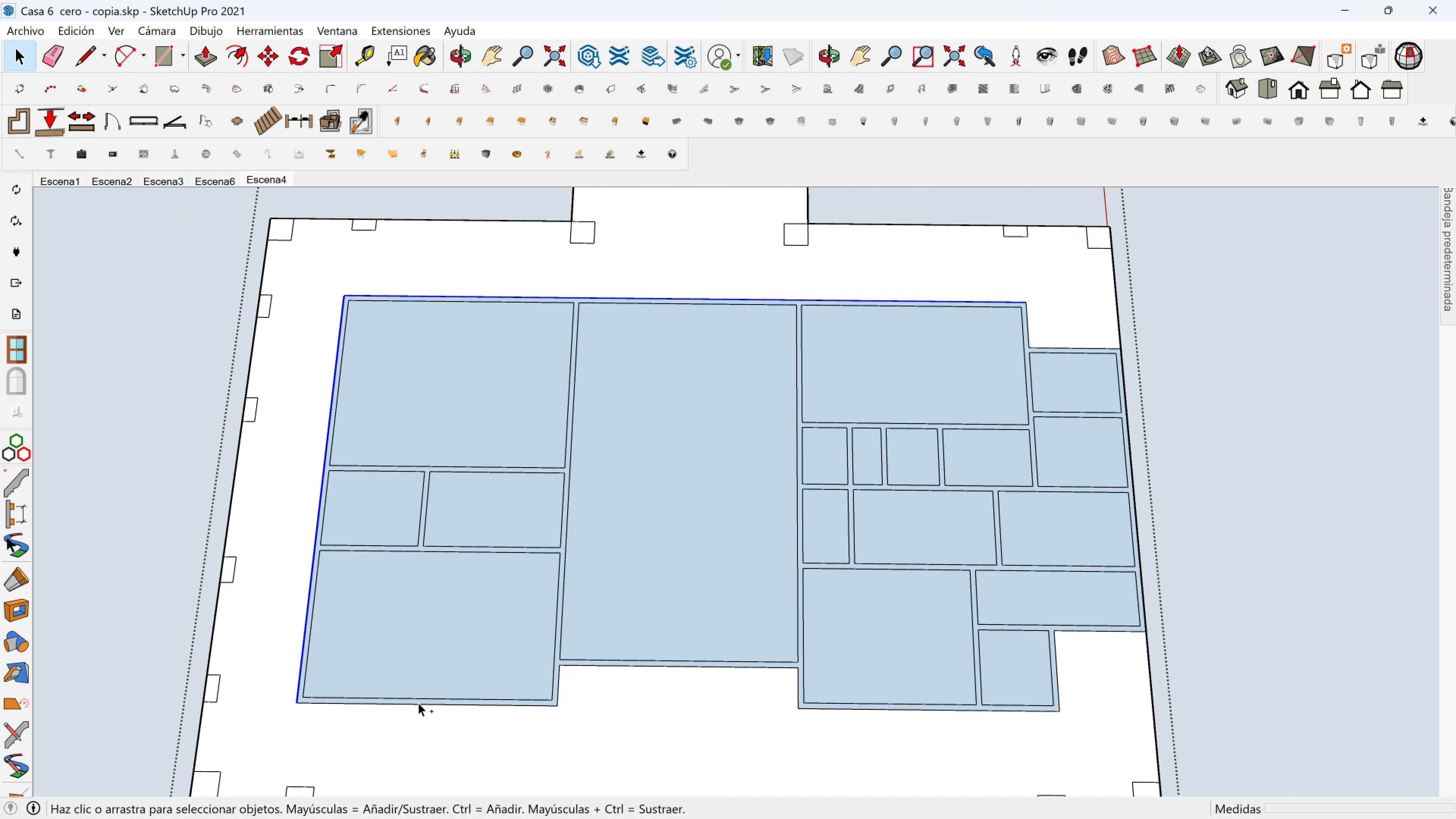 
left_click([418, 703])
 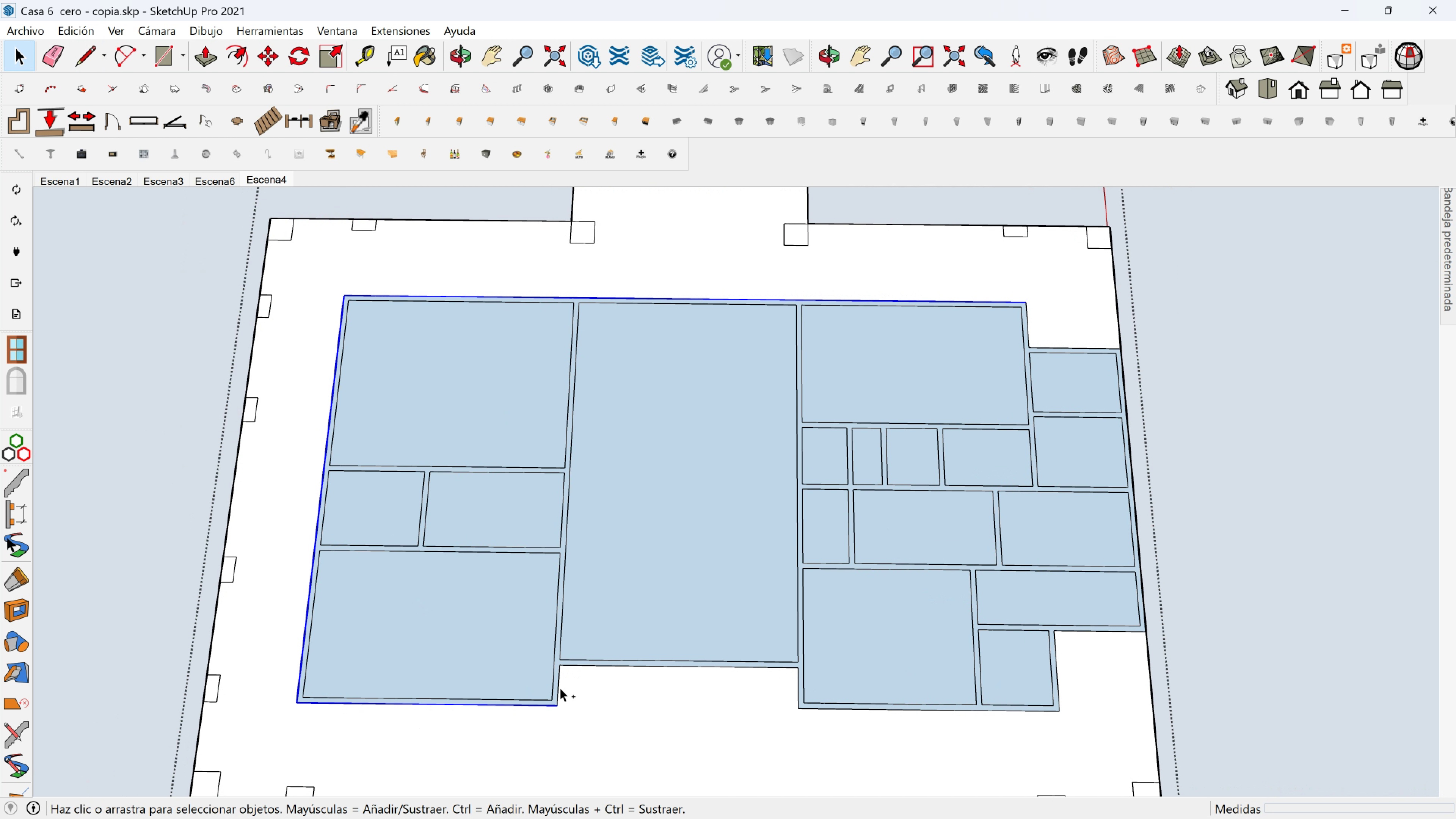 
left_click([559, 688])
 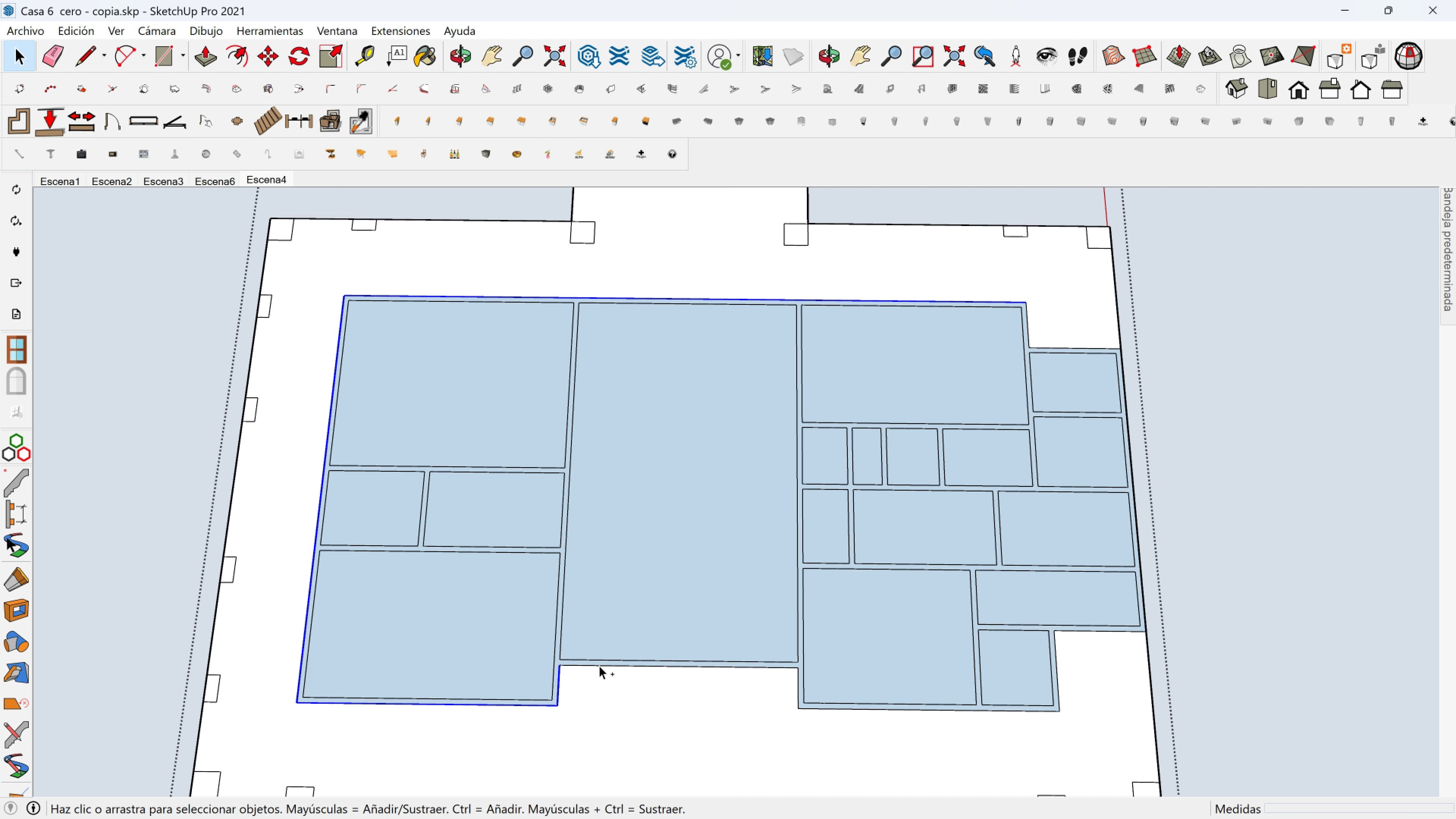 
left_click([599, 665])
 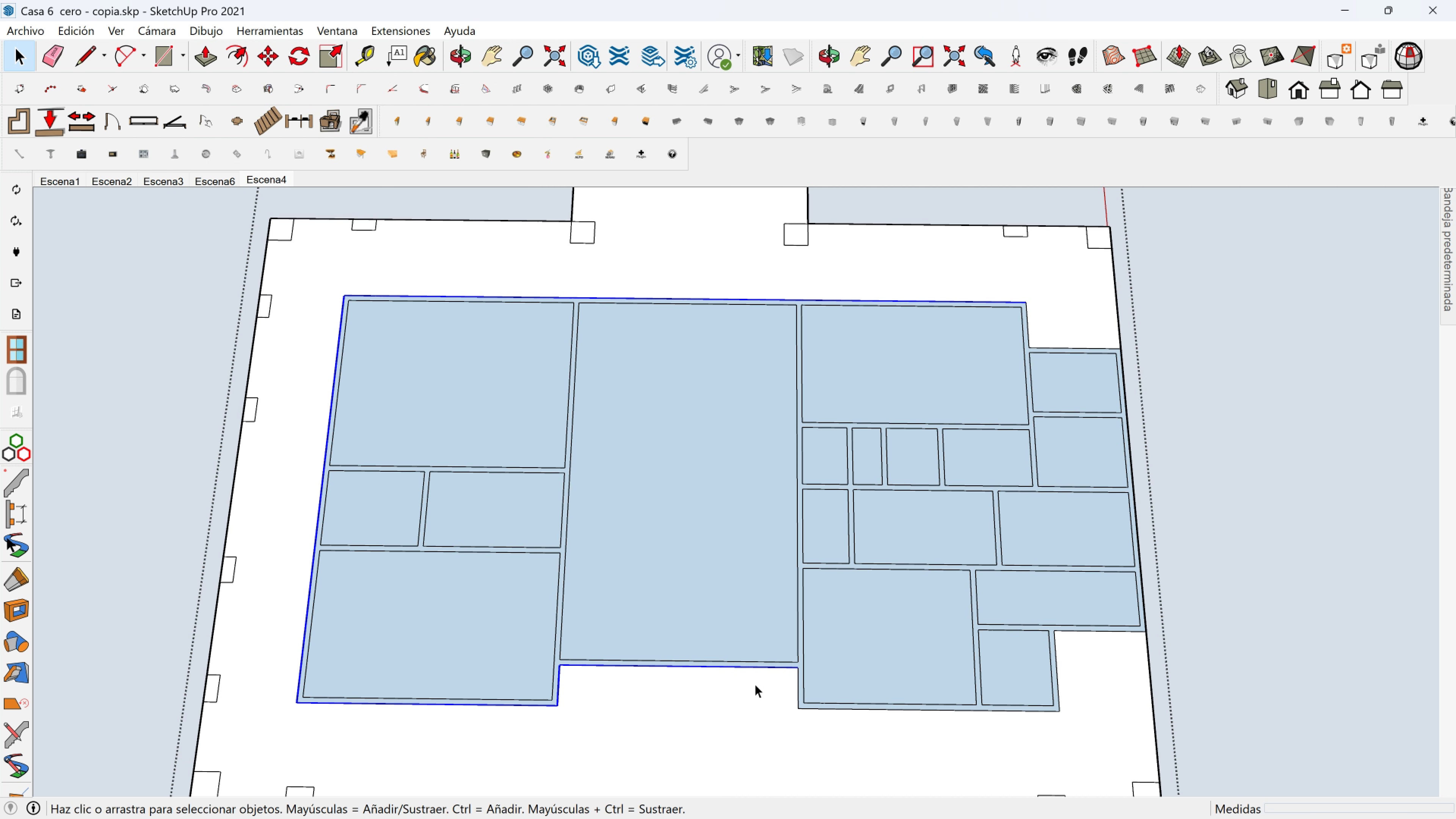 
hold_key(key=ShiftLeft, duration=0.32)
 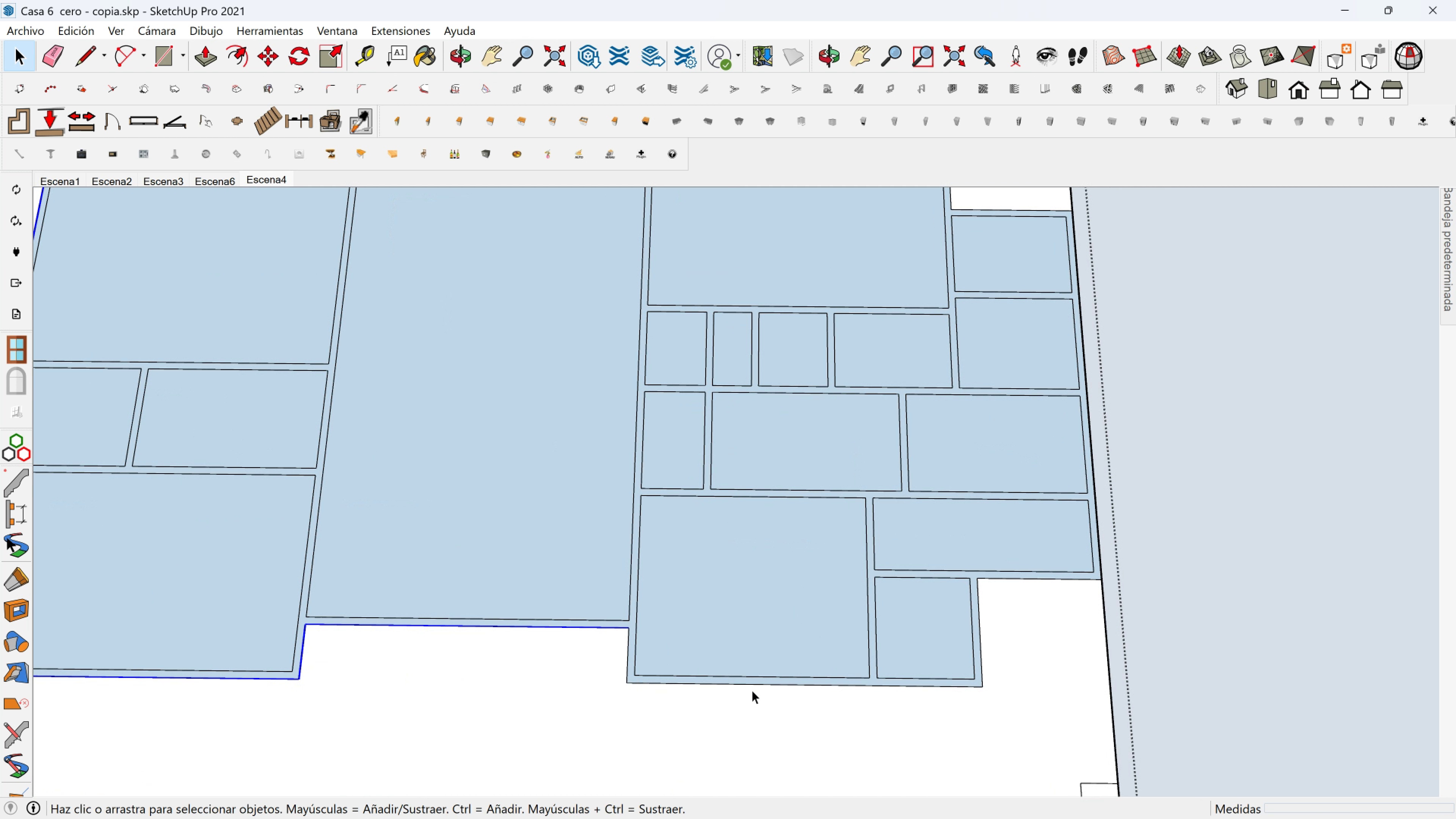 
scroll: coordinate [752, 690], scroll_direction: up, amount: 2.0
 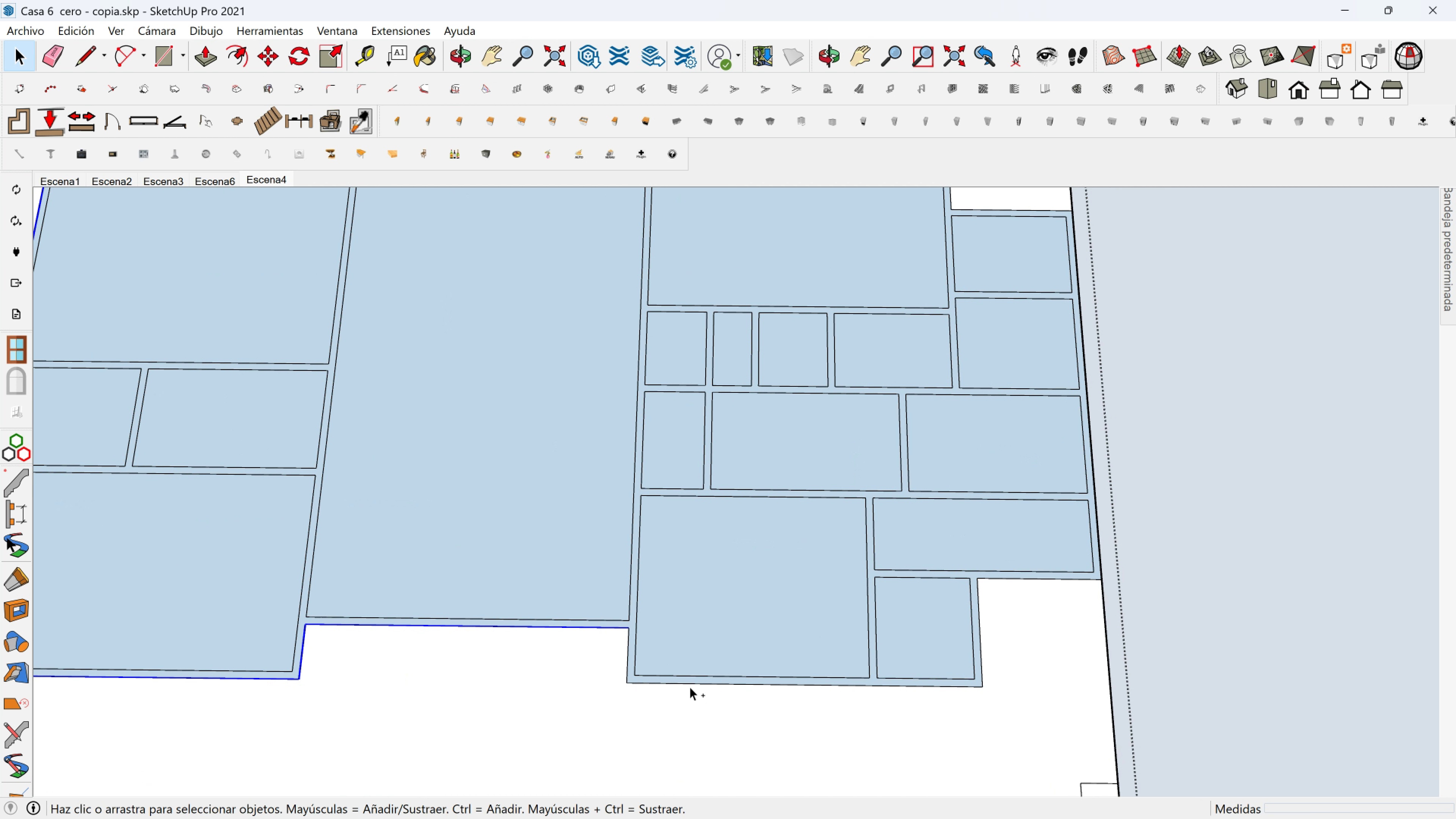 
hold_key(key=ControlLeft, duration=1.5)
left_click([626, 656])
 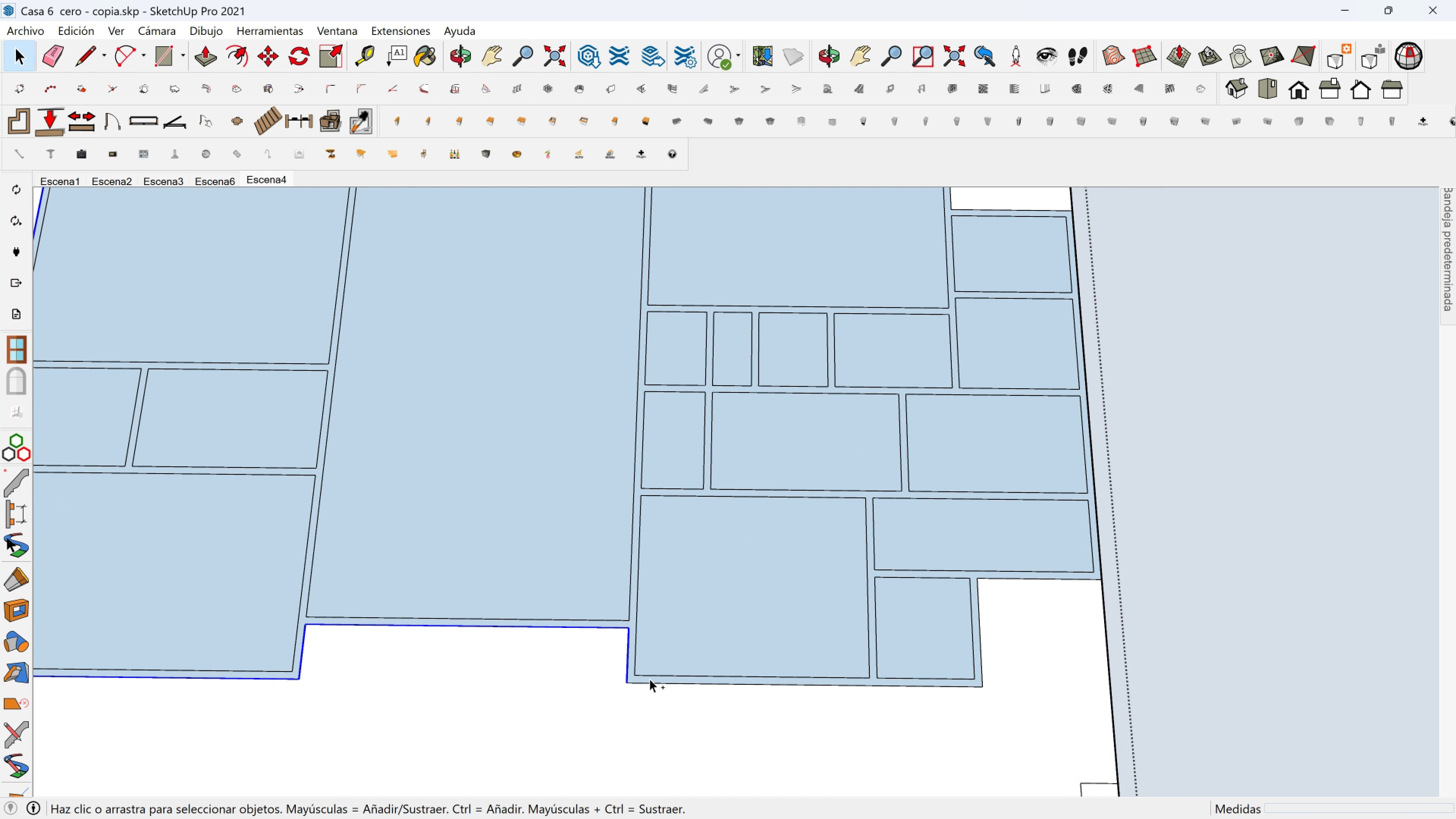 
hold_key(key=ControlLeft, duration=1.5)
left_click([653, 682])
 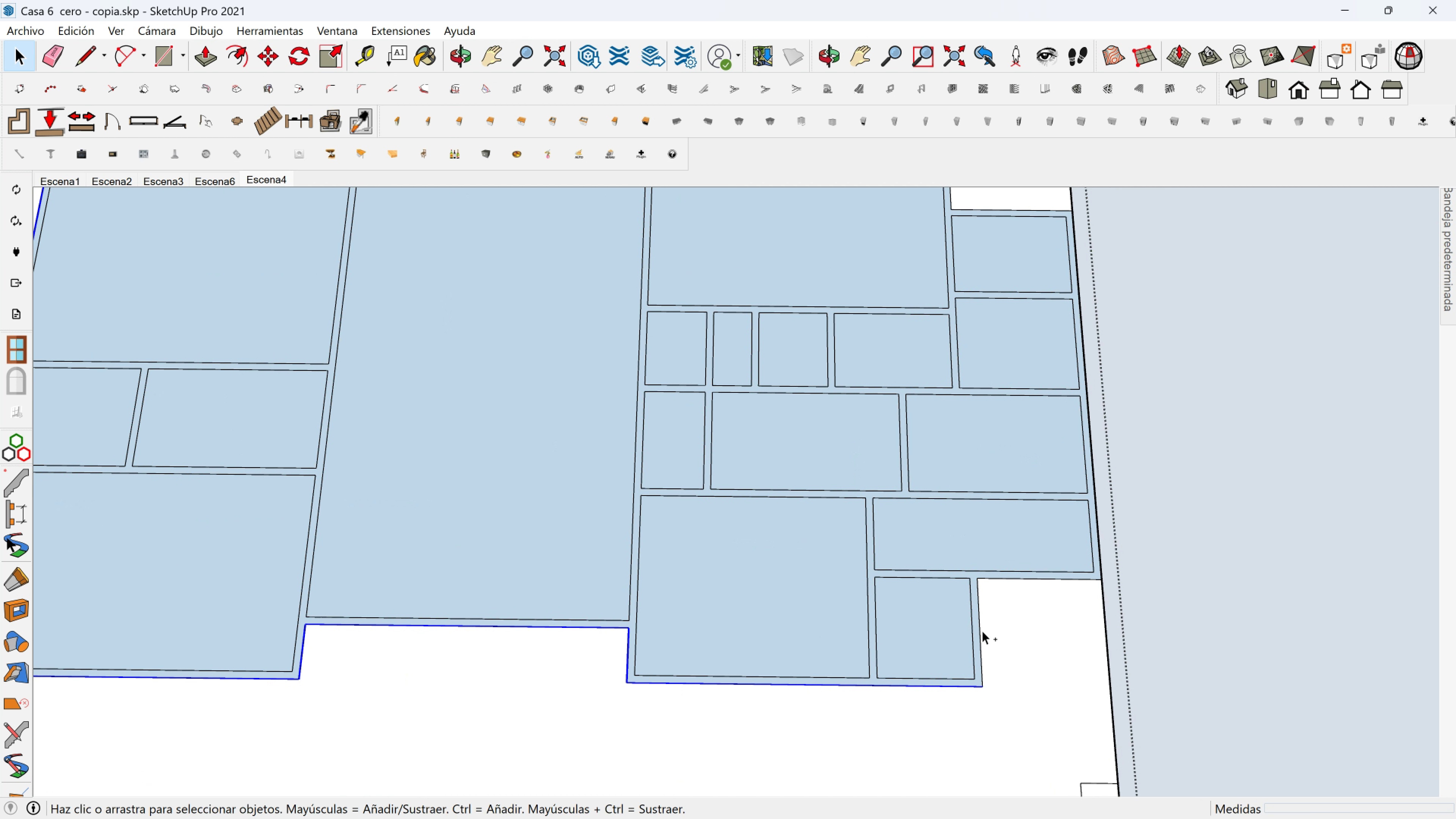 
hold_key(key=ControlLeft, duration=1.53)
left_click([981, 631])
 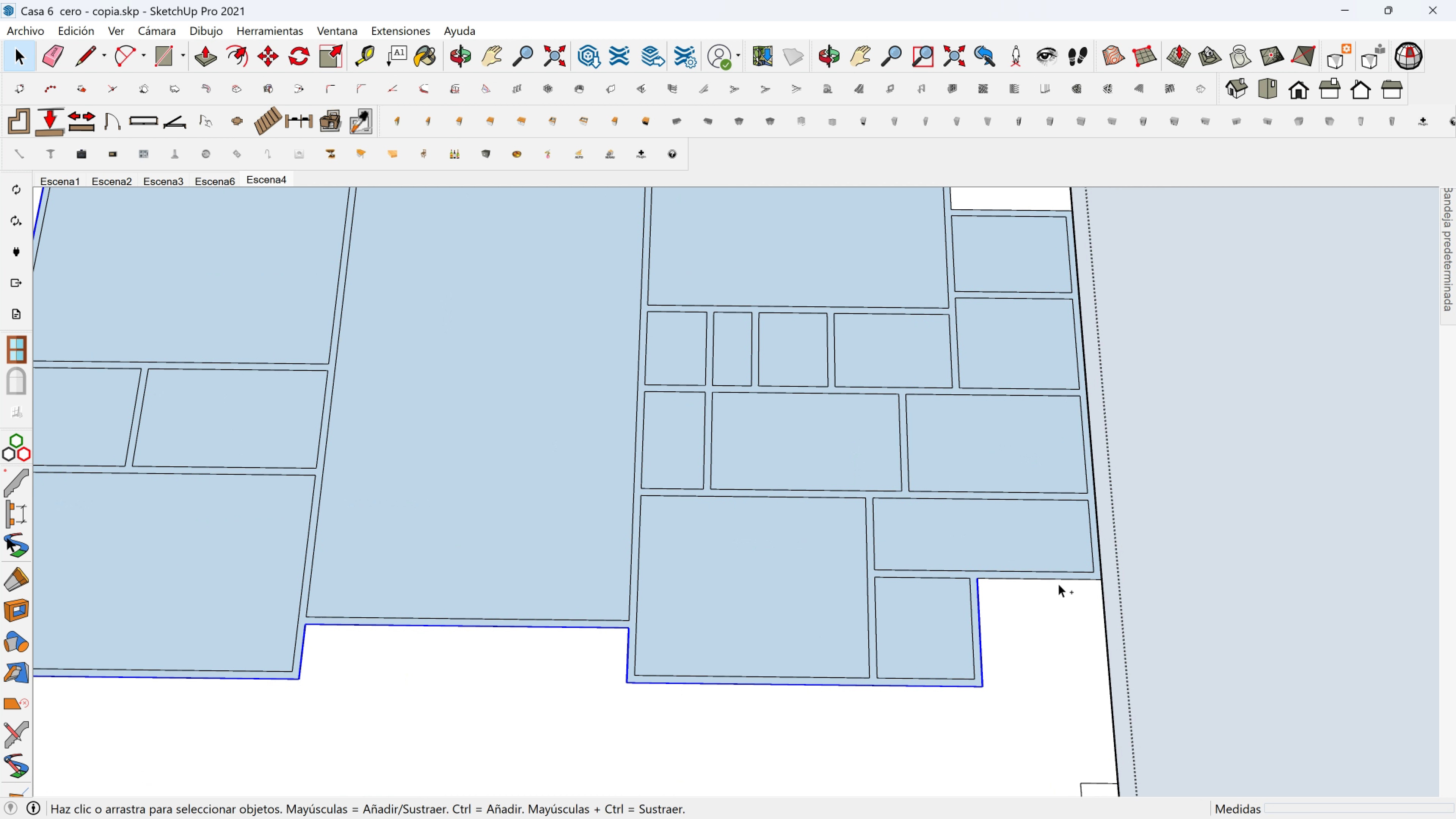 
hold_key(key=ControlLeft, duration=0.65)
left_click([1067, 578])
 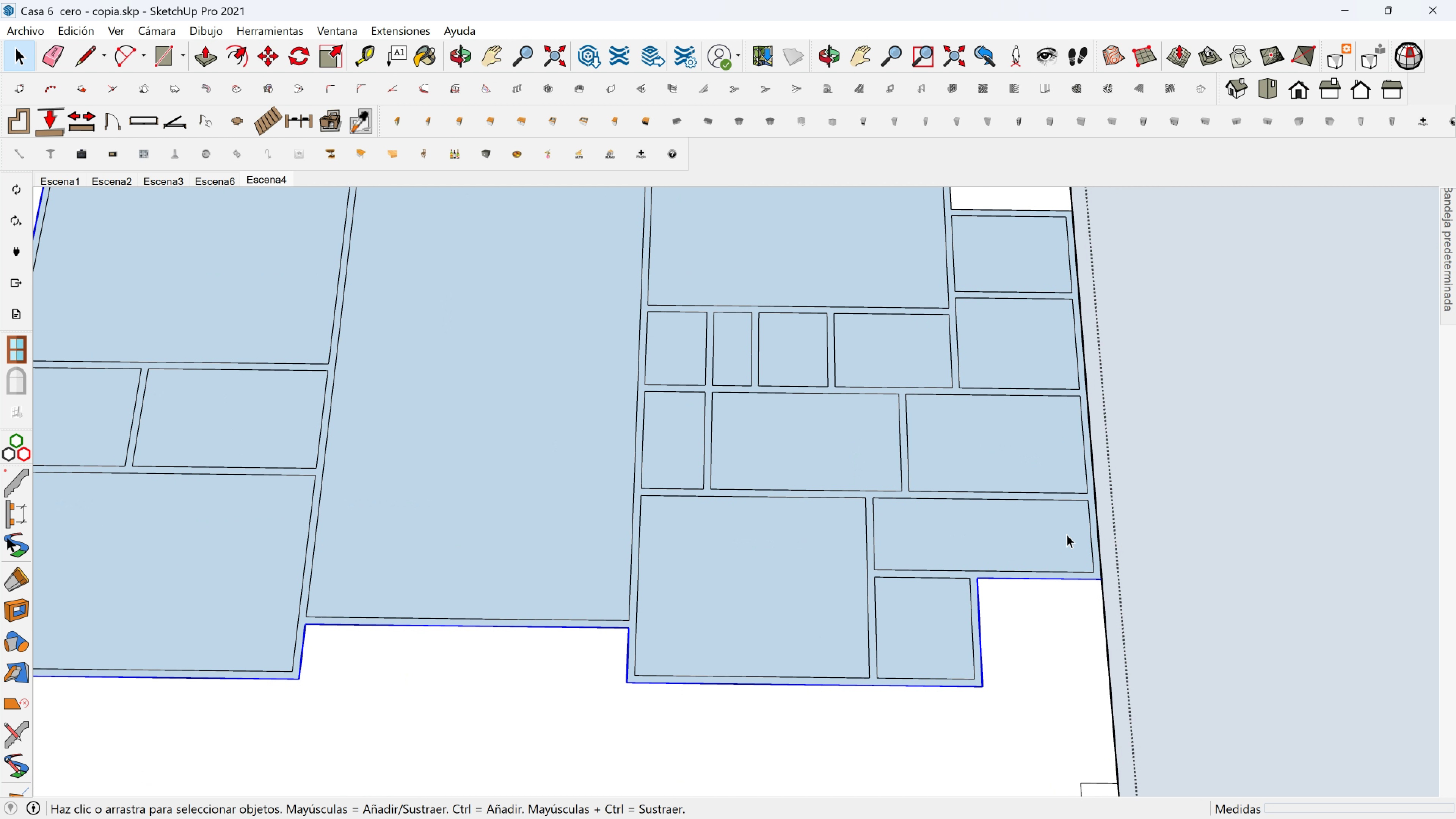 
key(Shift+ShiftLeft)
 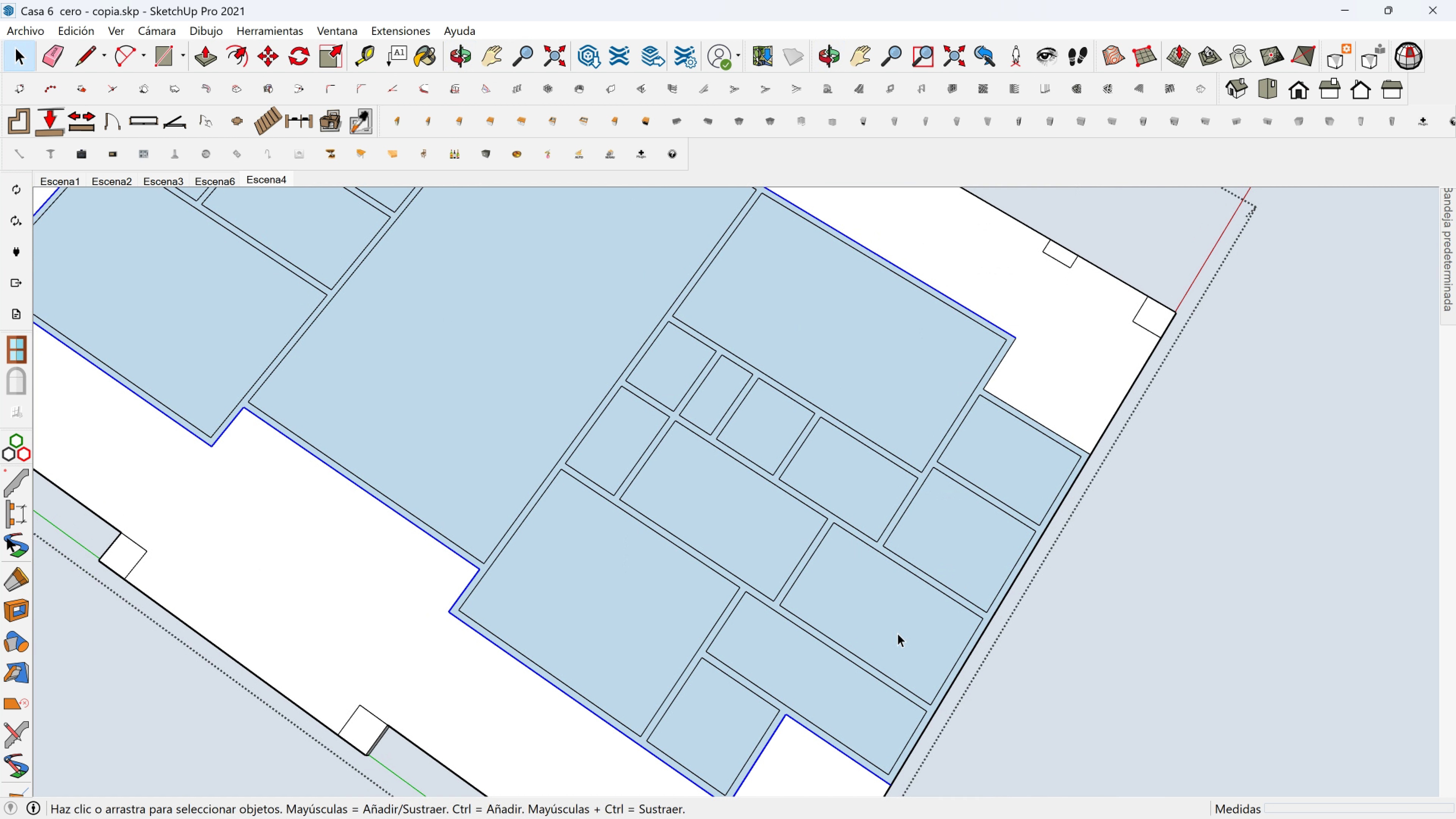 
scroll: coordinate [974, 678], scroll_direction: up, amount: 3.0
 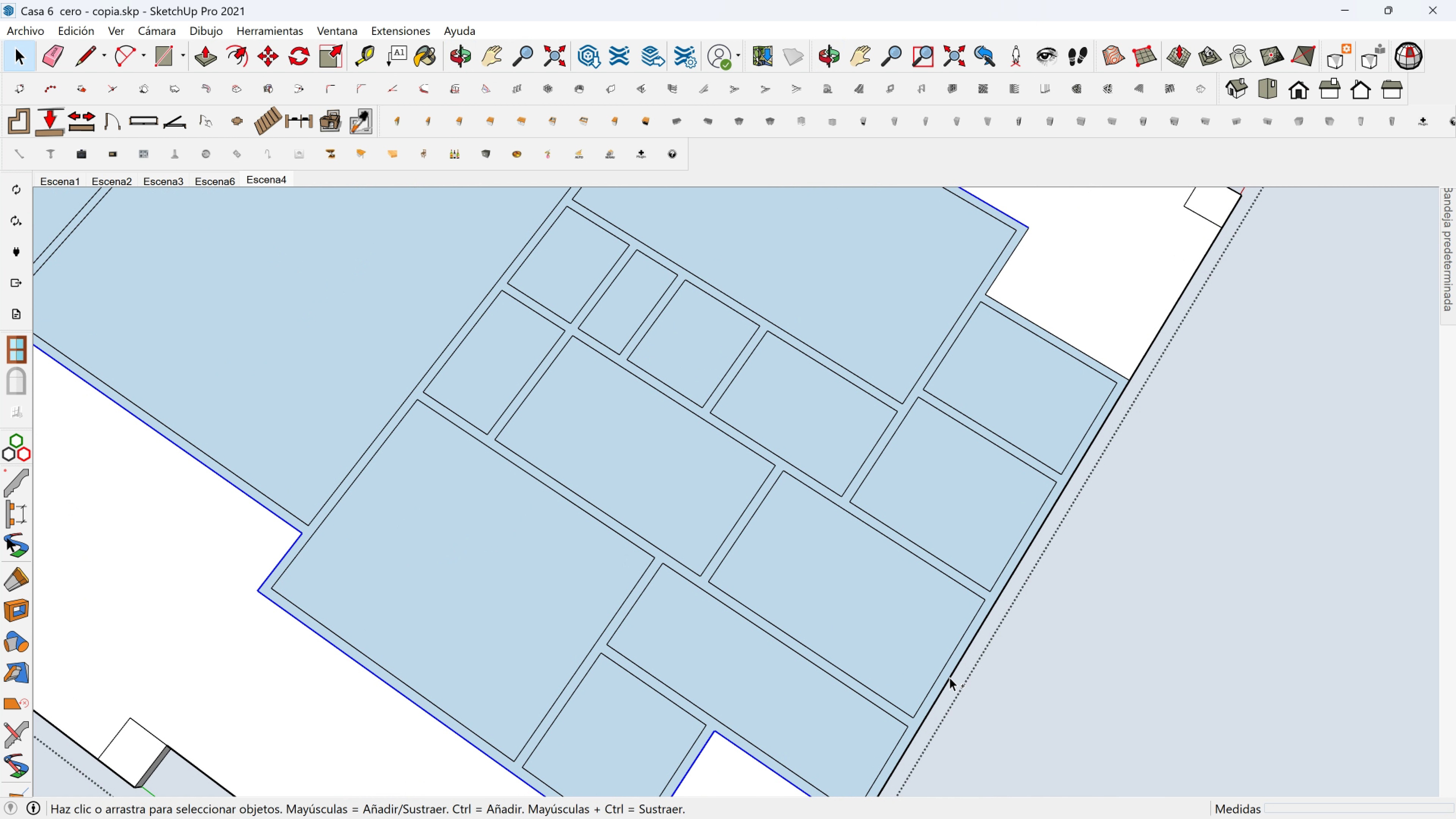 
hold_key(key=ControlLeft, duration=0.73)
left_click([949, 677])
 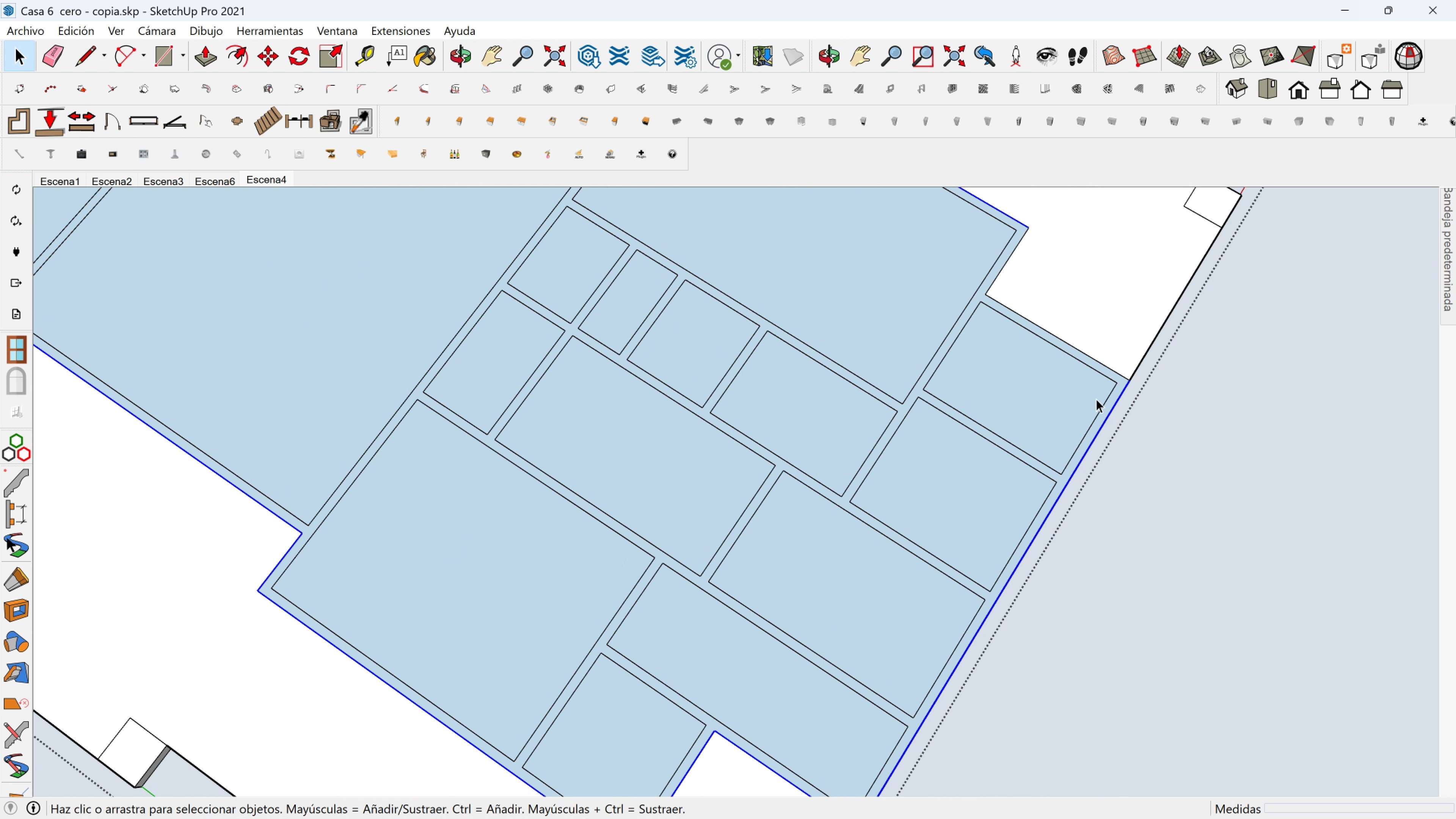 
hold_key(key=ControlLeft, duration=1.05)
left_click([1108, 369])
 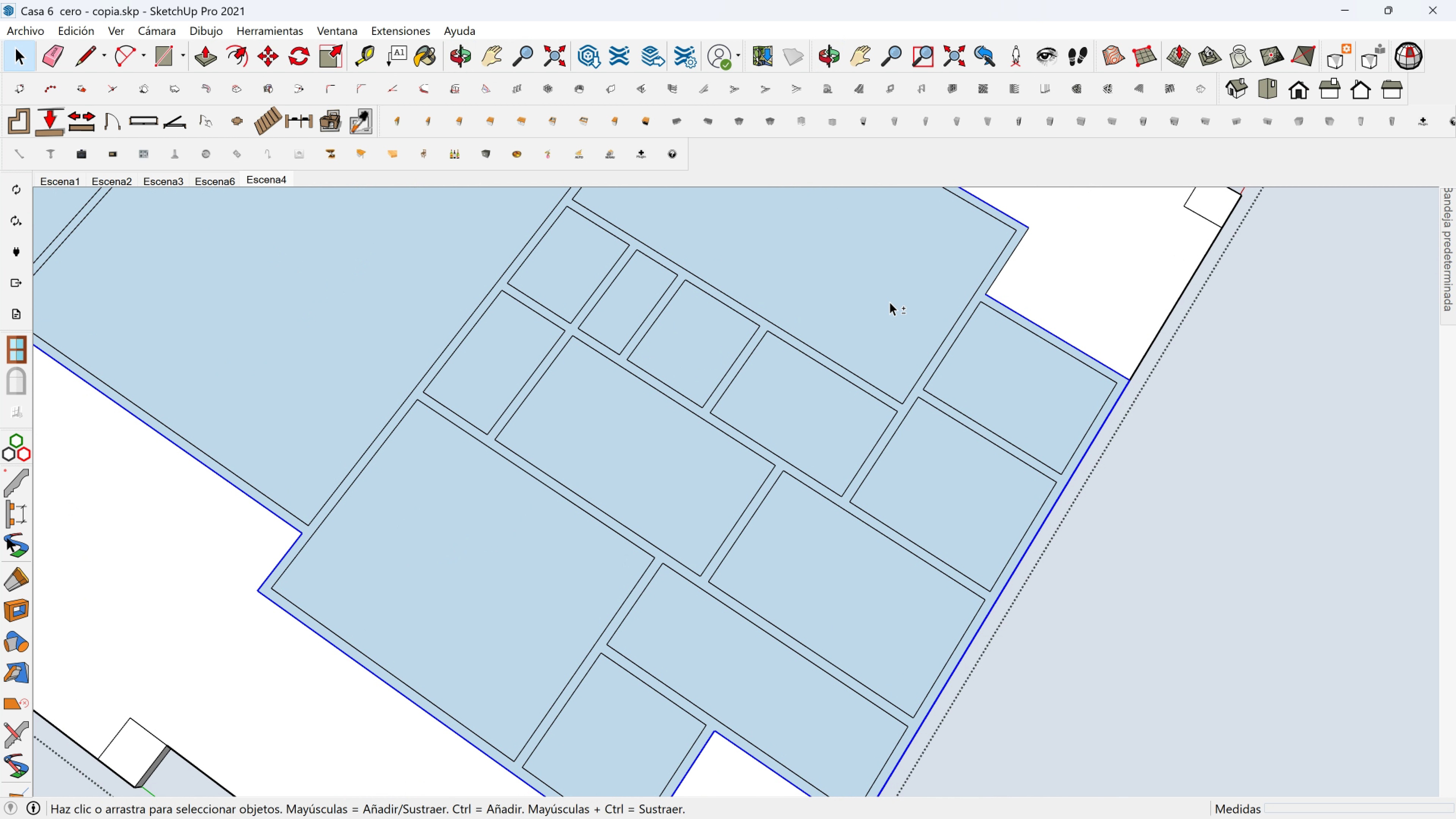 
hold_key(key=ShiftLeft, duration=0.34)
 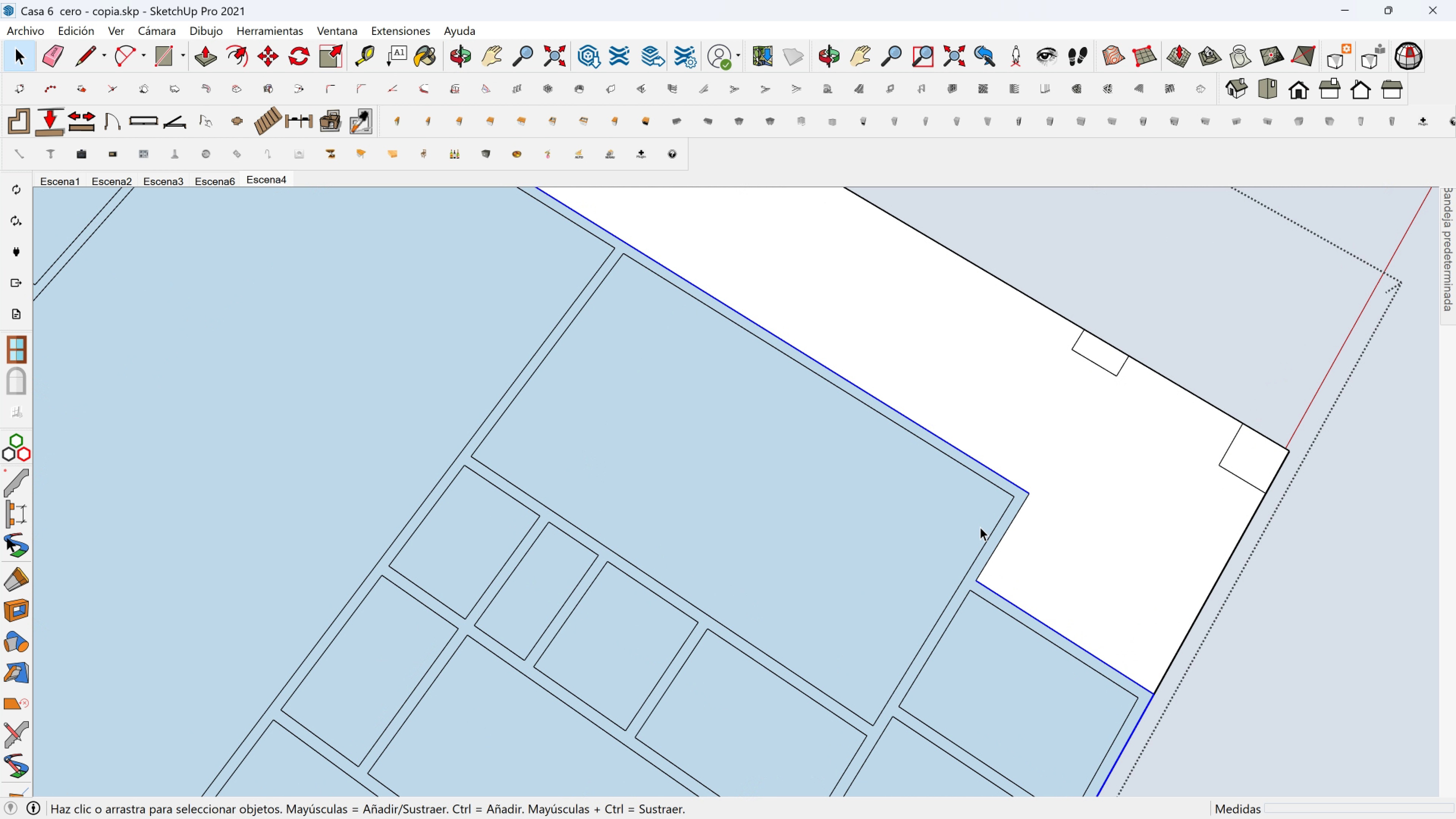 
scroll: coordinate [980, 527], scroll_direction: up, amount: 2.0
 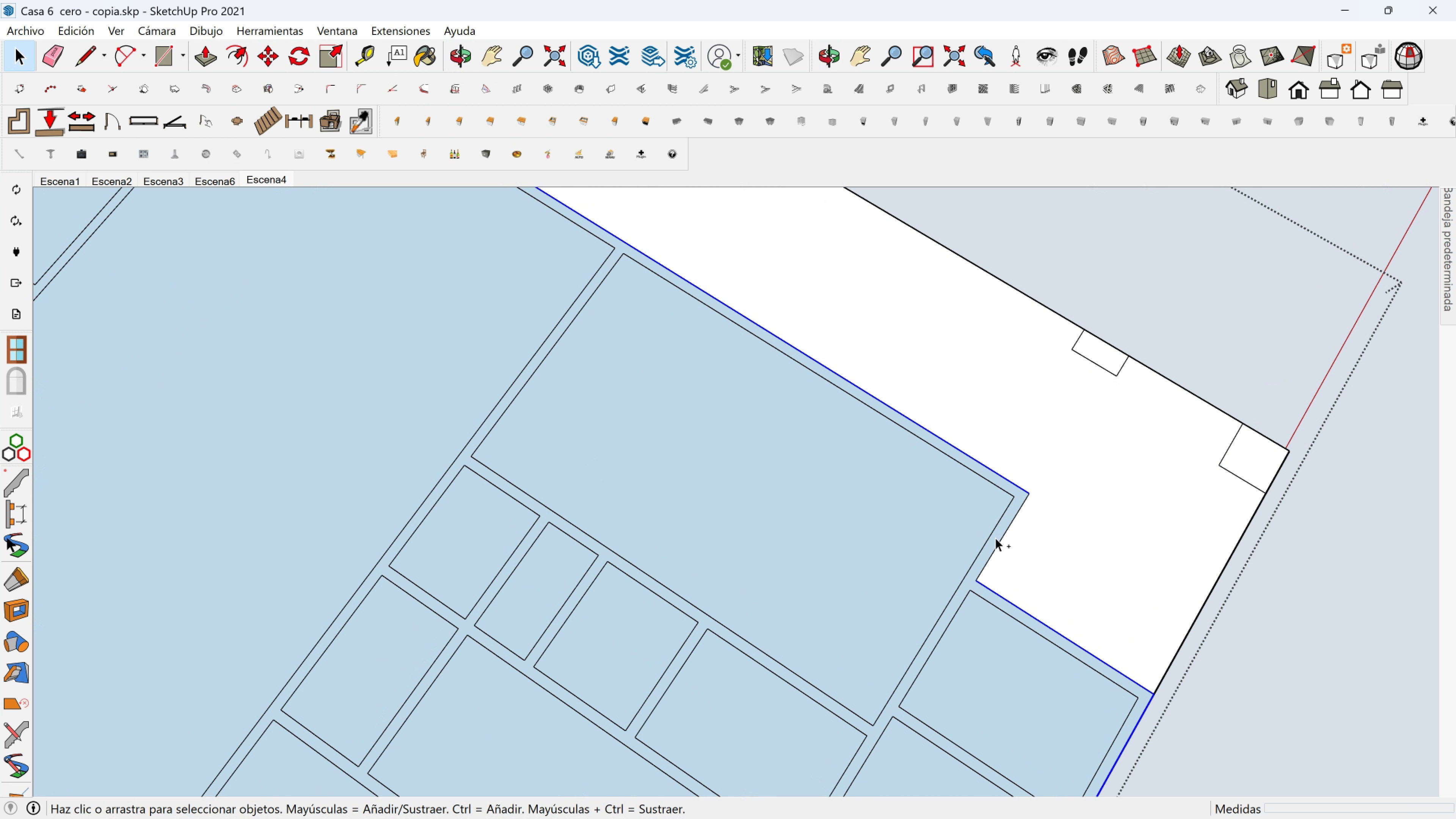 
hold_key(key=ControlLeft, duration=0.66)
left_click([1001, 540])
 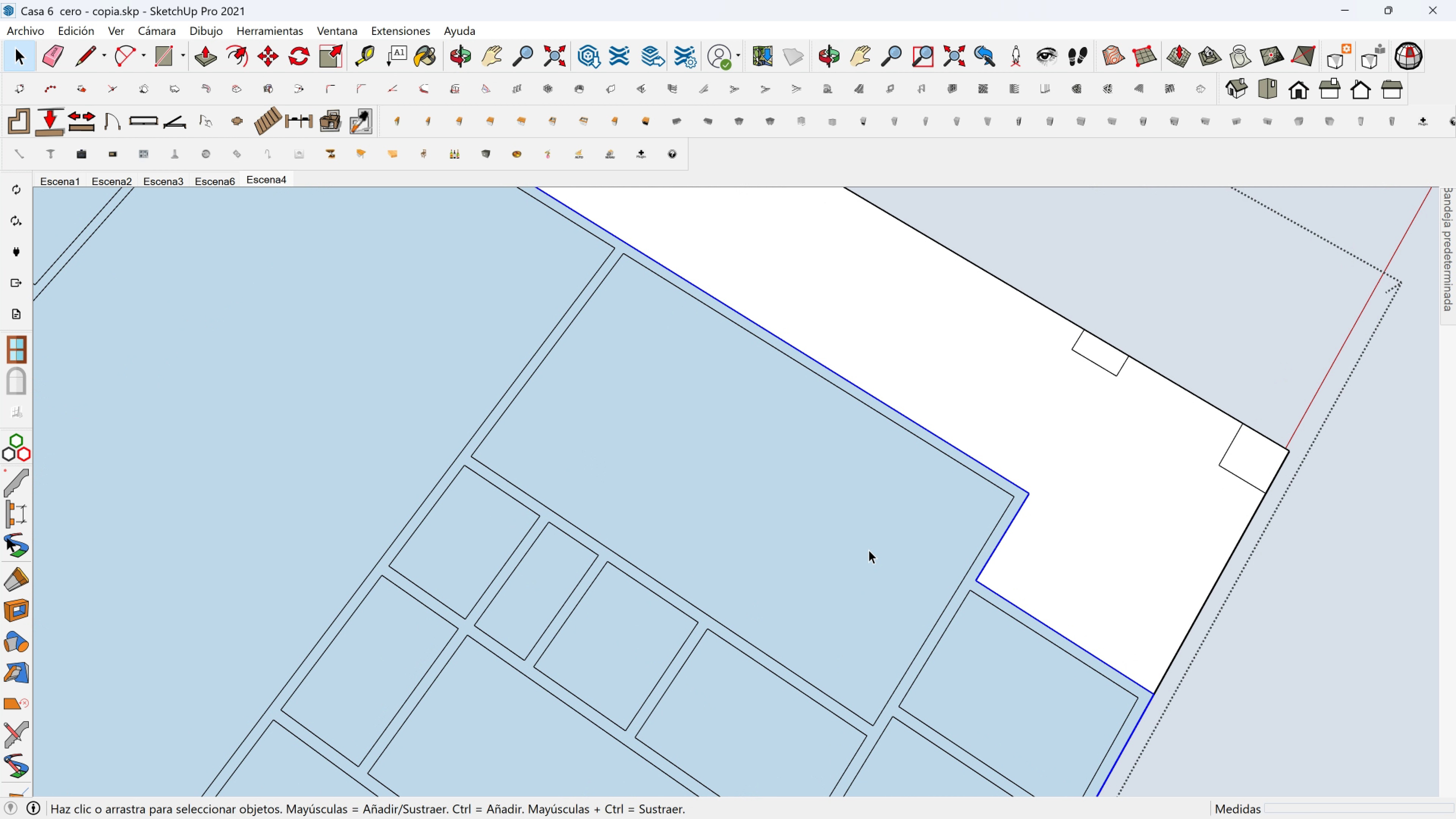 
scroll: coordinate [524, 465], scroll_direction: down, amount: 11.0
 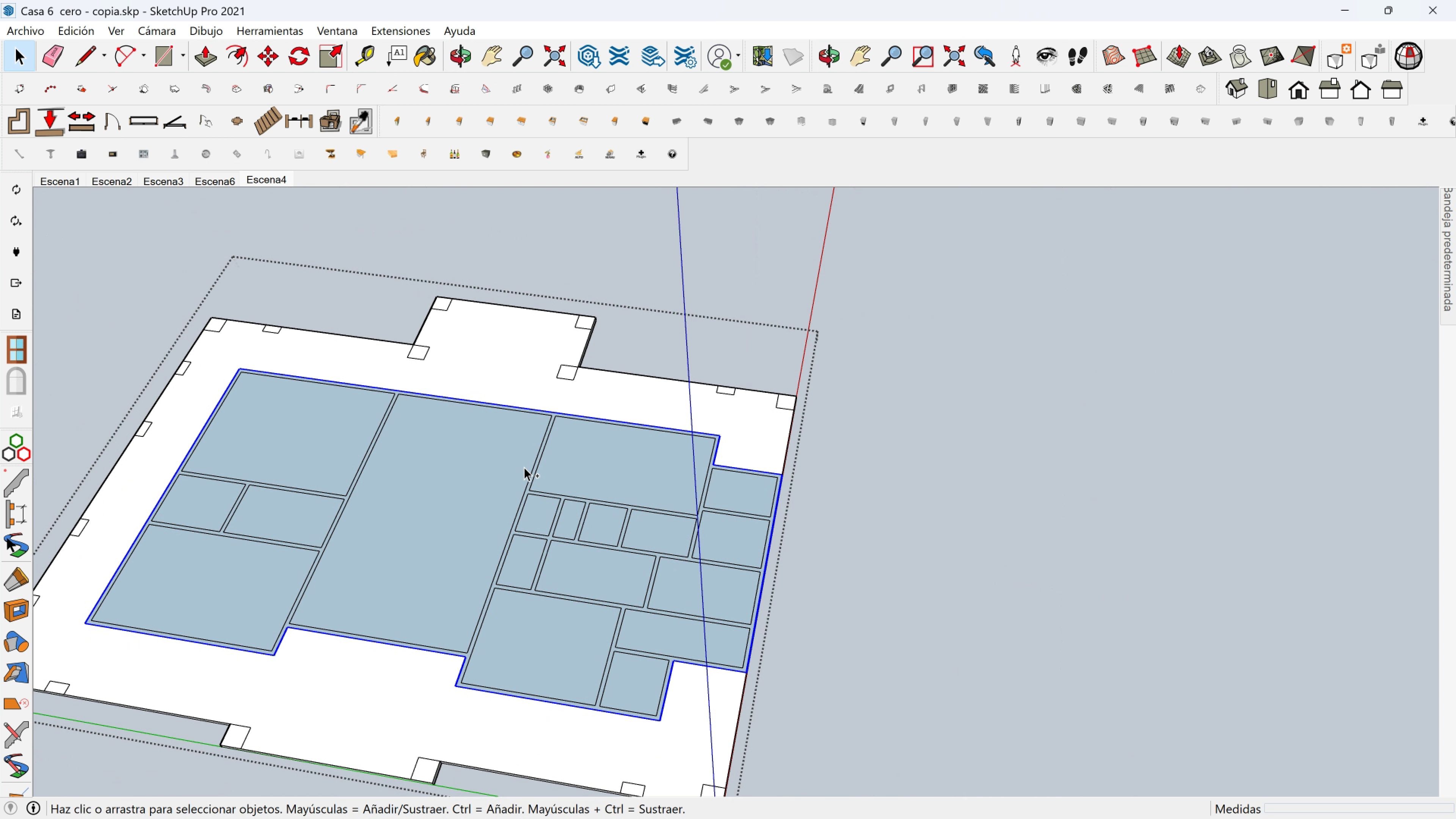 
key(Control+C)
 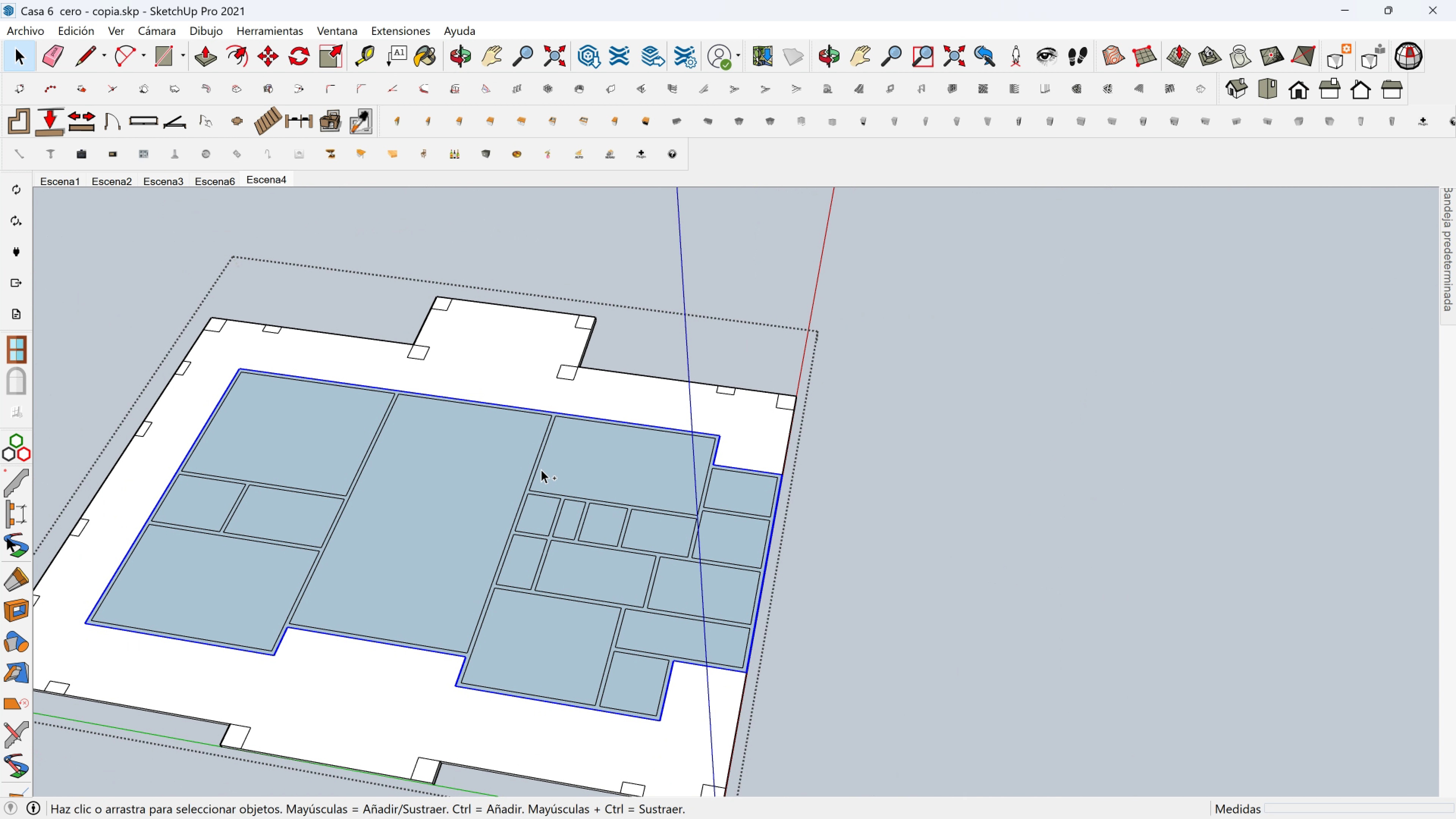 
key(Control+V)
 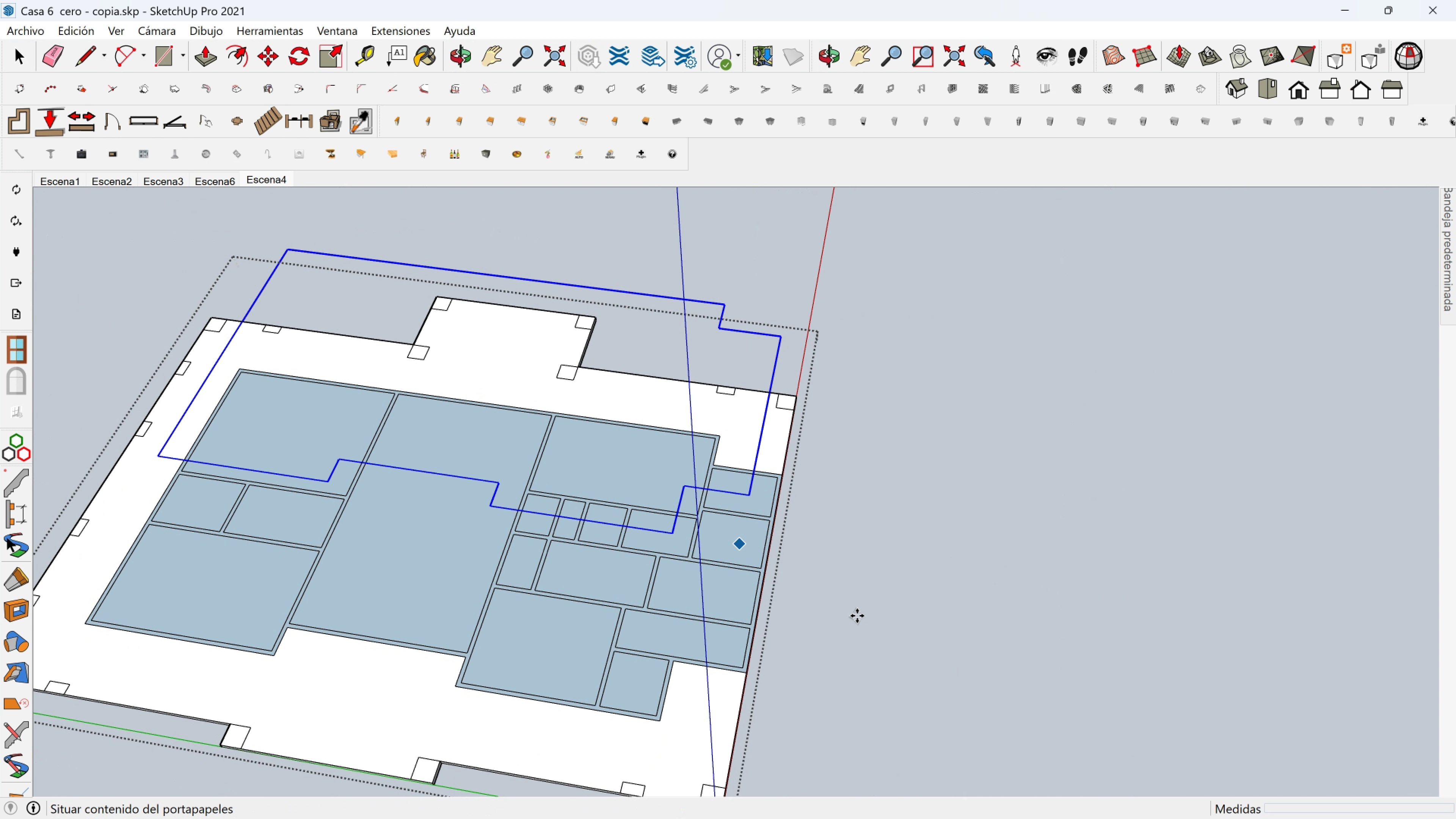 
scroll: coordinate [883, 644], scroll_direction: down, amount: 2.0
 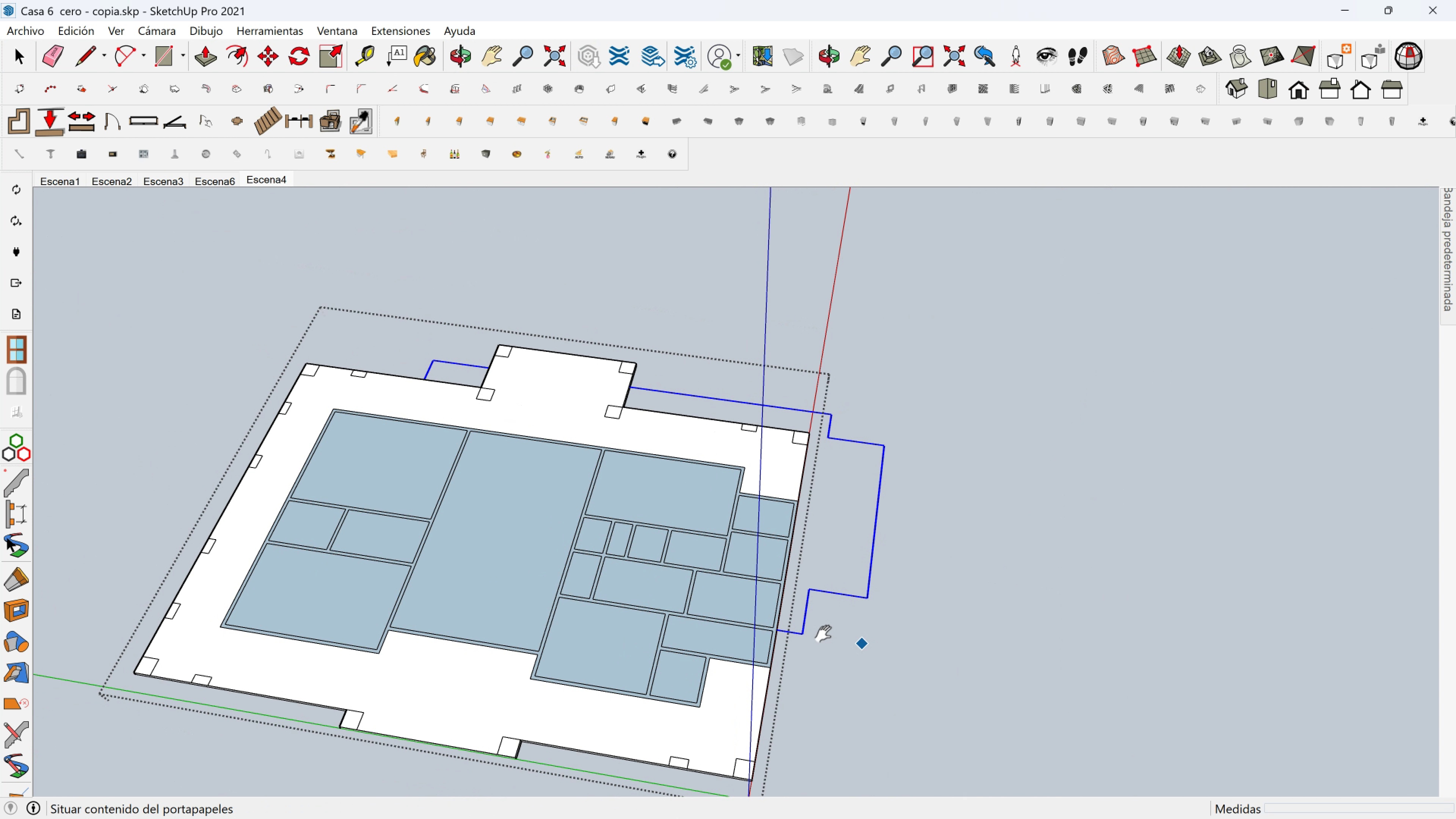 
hold_key(key=ShiftLeft, duration=0.43)
 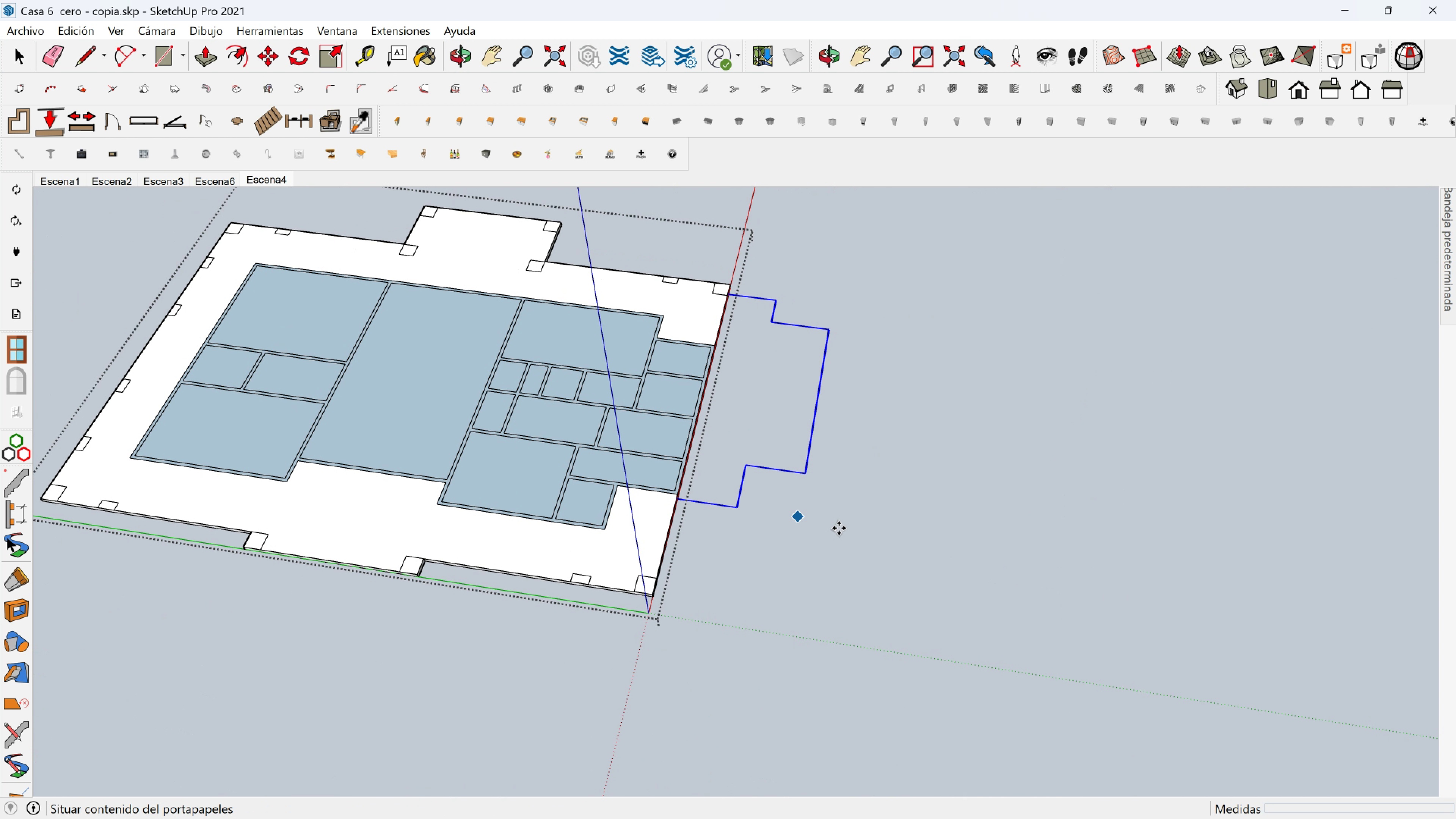 
scroll: coordinate [1005, 532], scroll_direction: down, amount: 2.0
 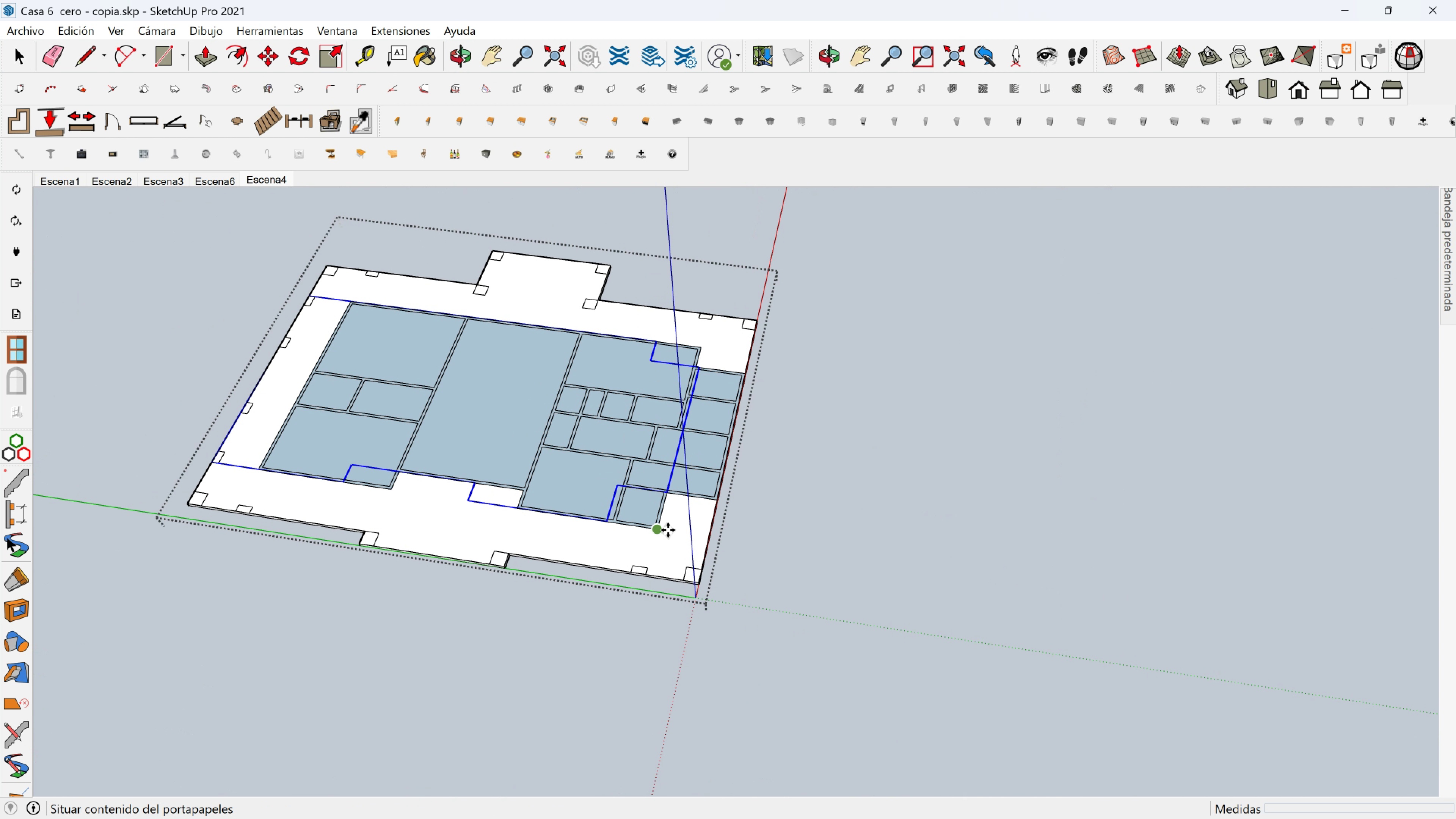 
hold_key(key=ShiftLeft, duration=0.94)
 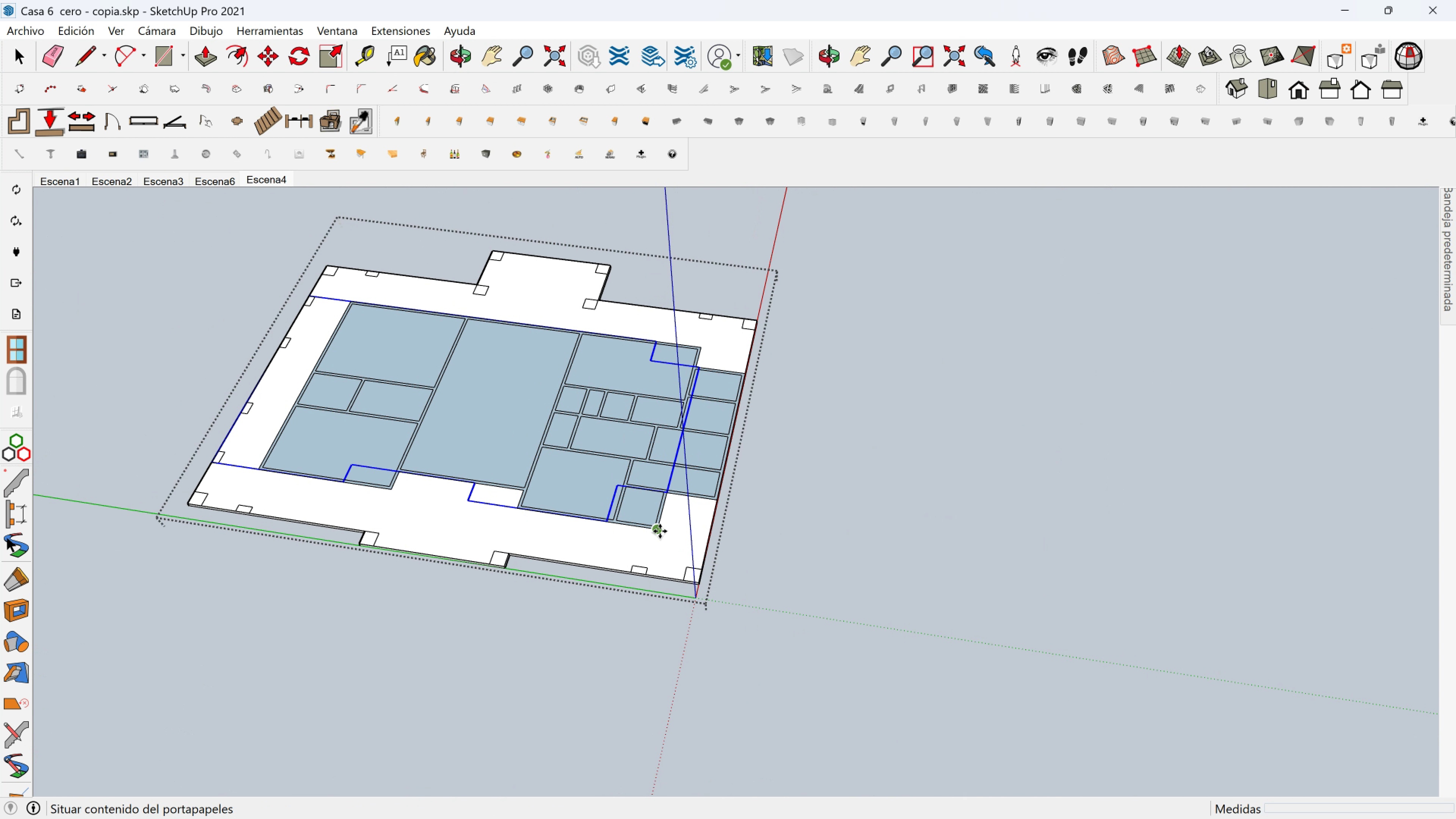 
hold_key(key=ShiftLeft, duration=1.5)
 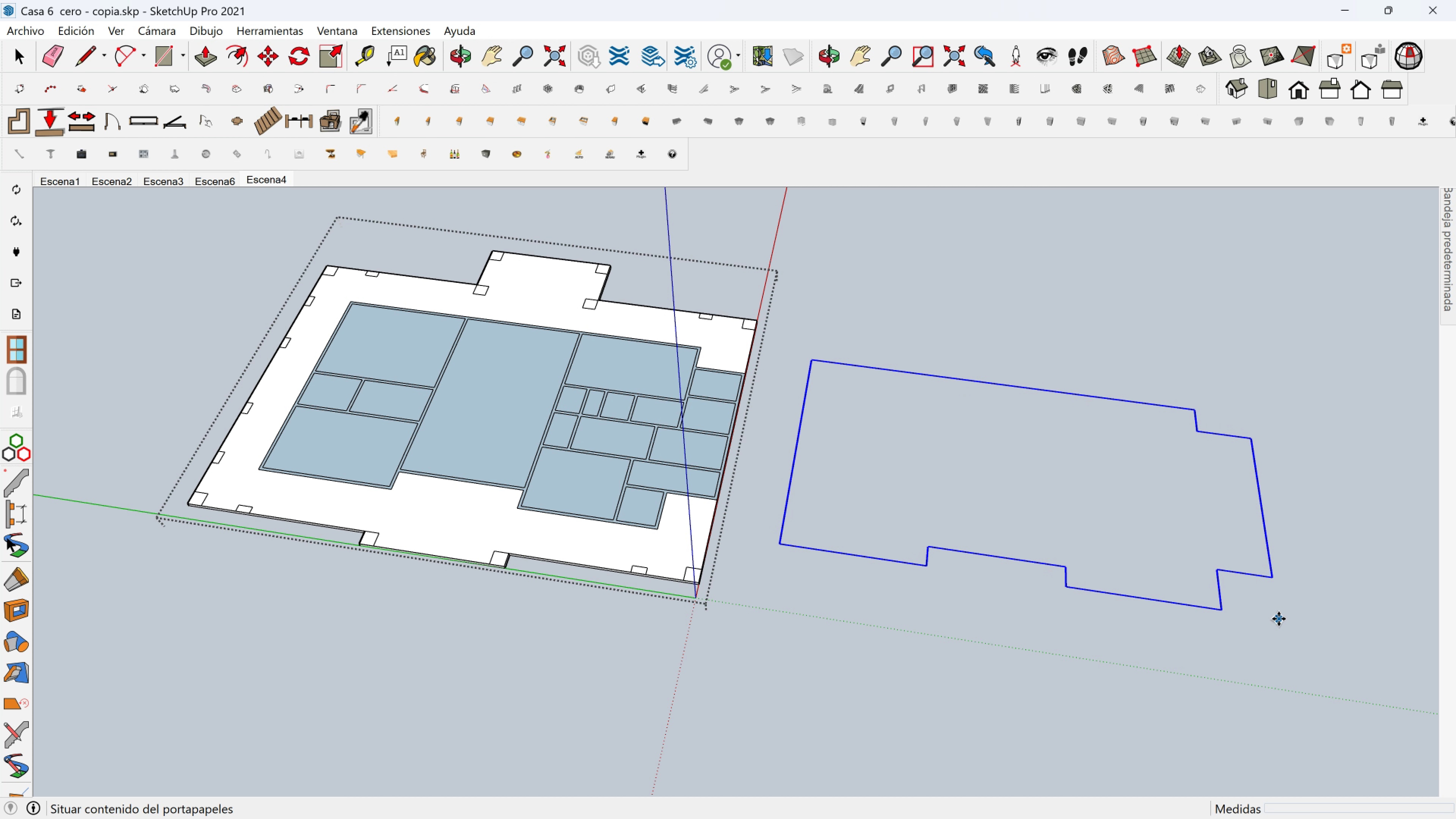 
key(Shift+ShiftLeft)
 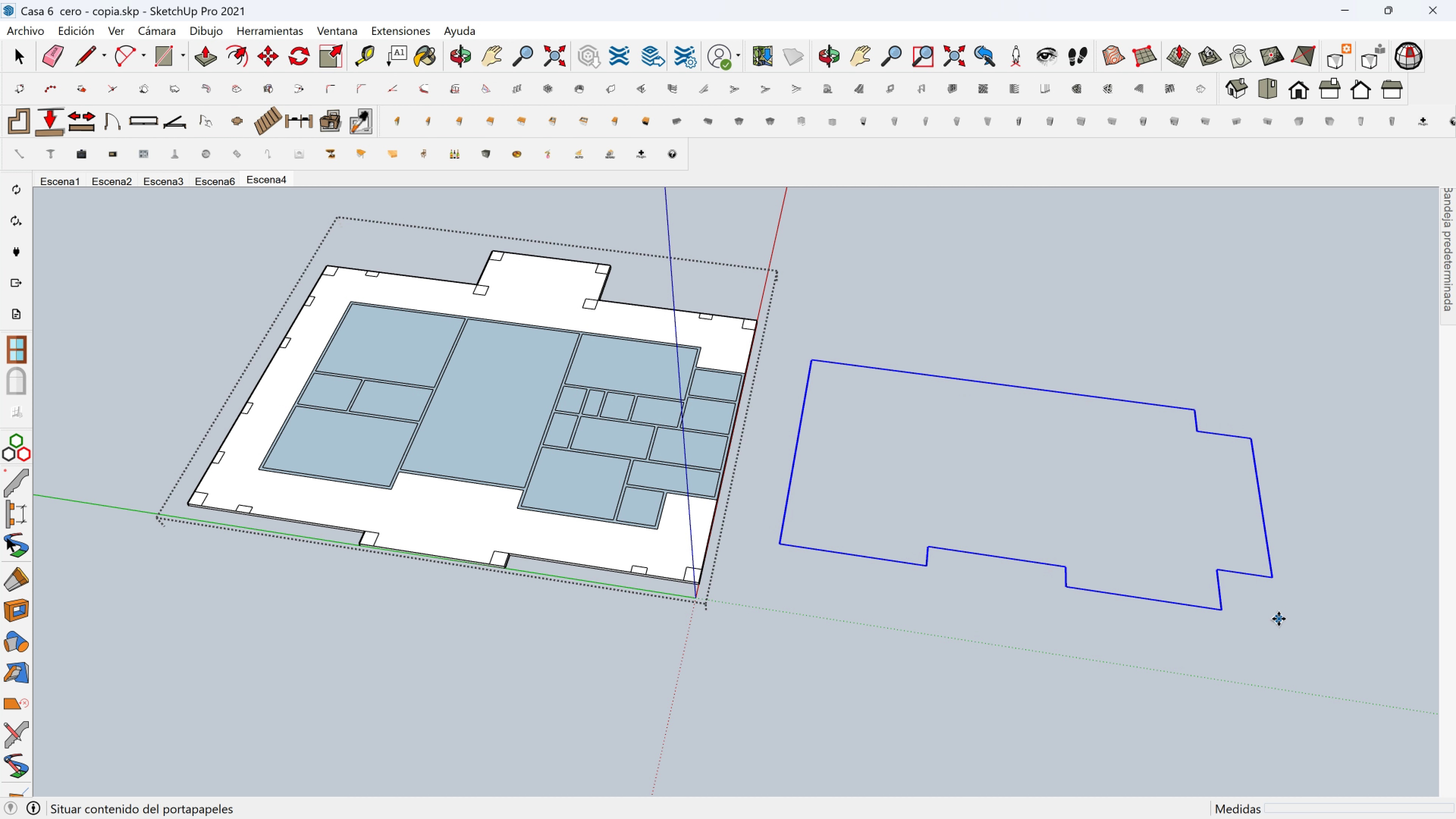 
key(Shift+ShiftLeft)
 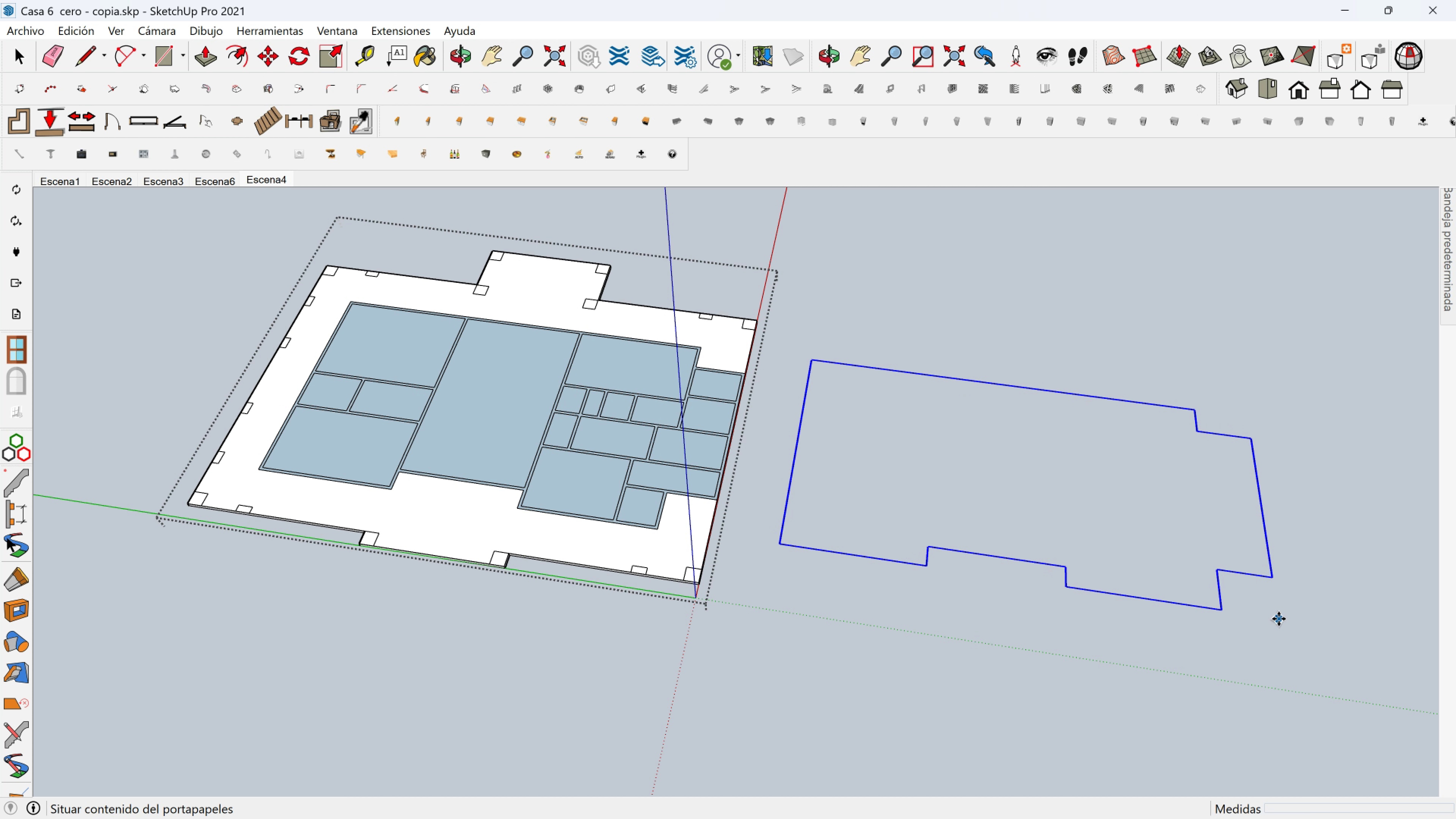 
key(Shift+ShiftLeft)
 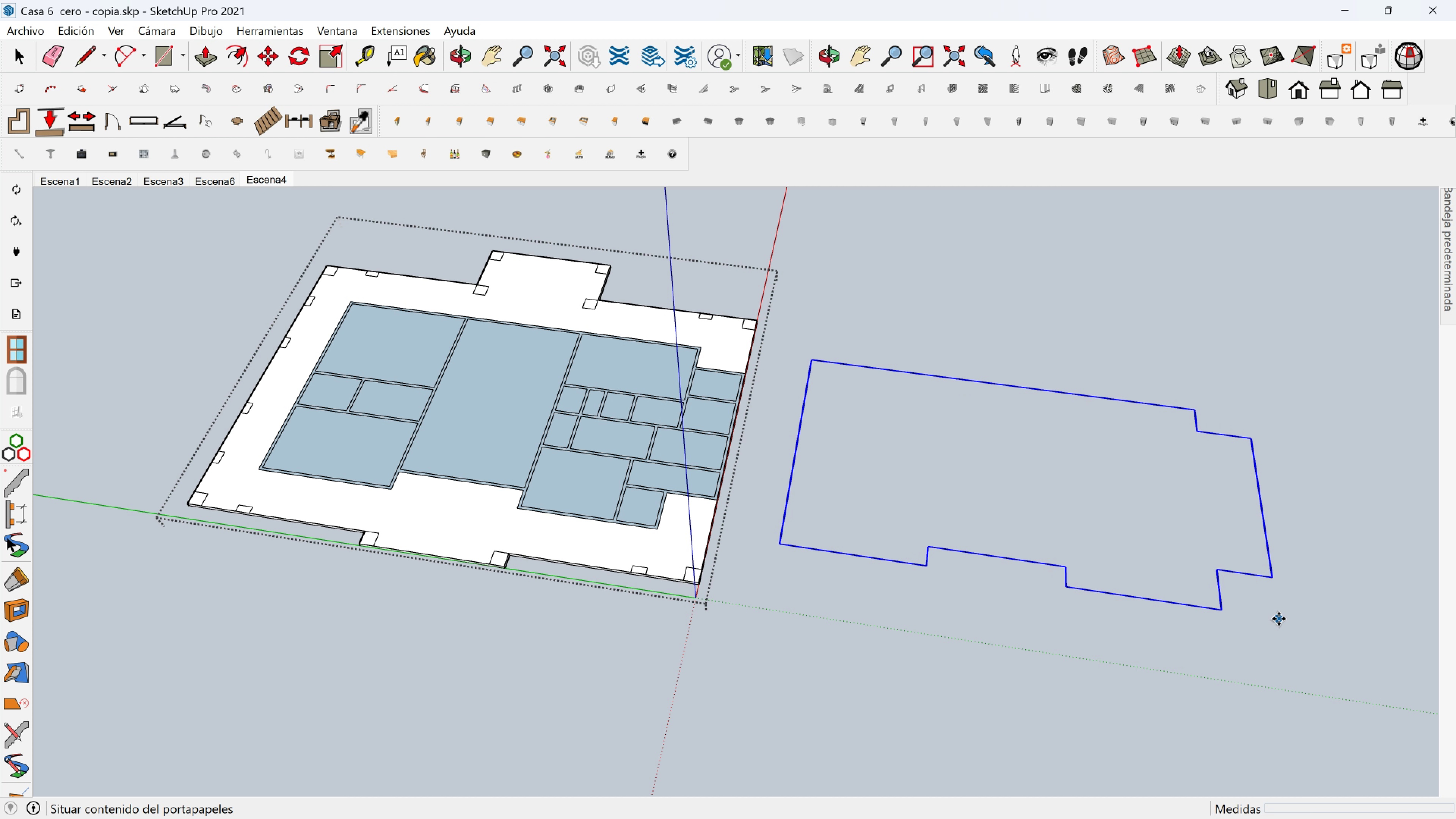 
key(Shift+ShiftLeft)
 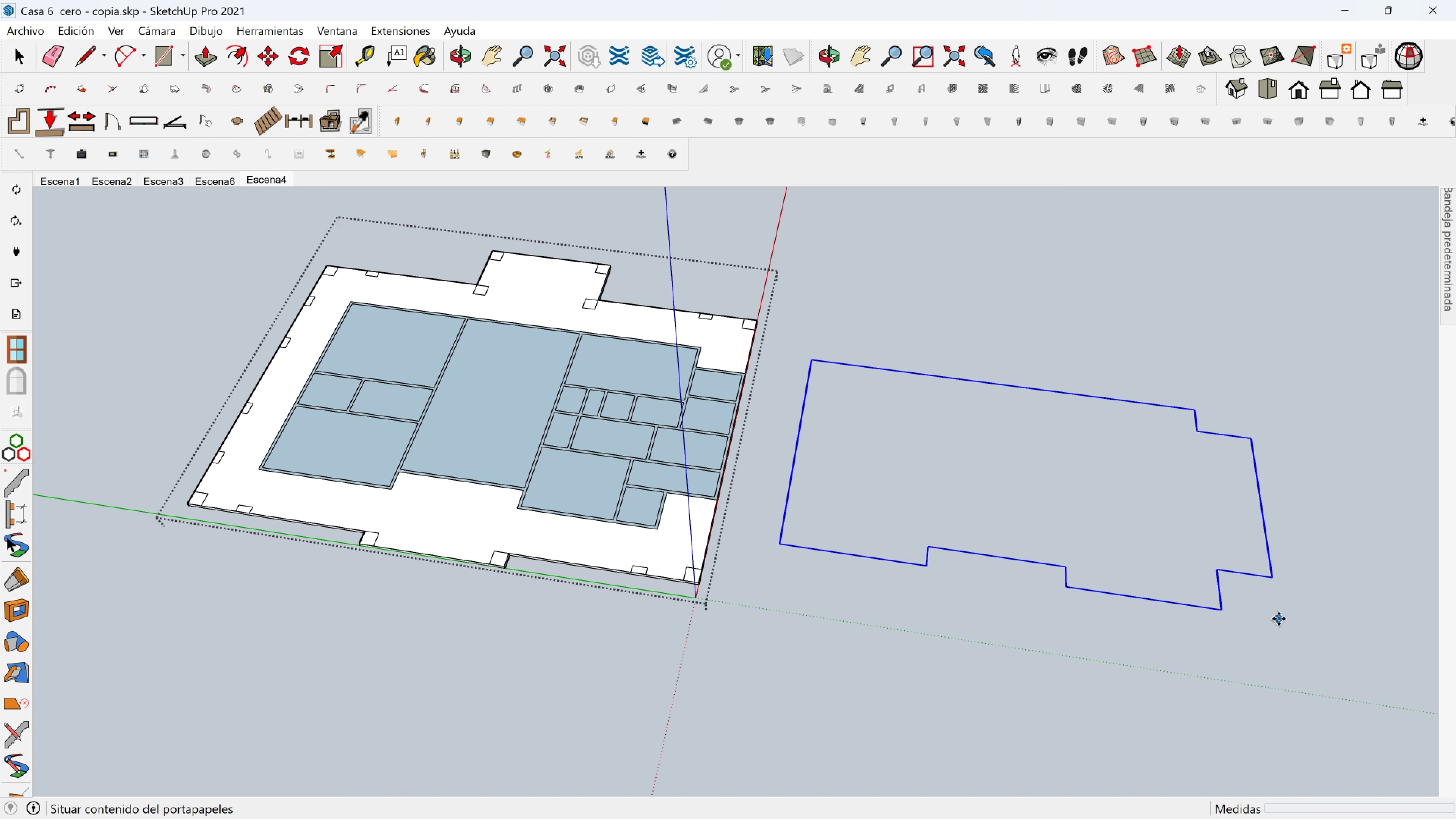 
key(Shift+ShiftLeft)
 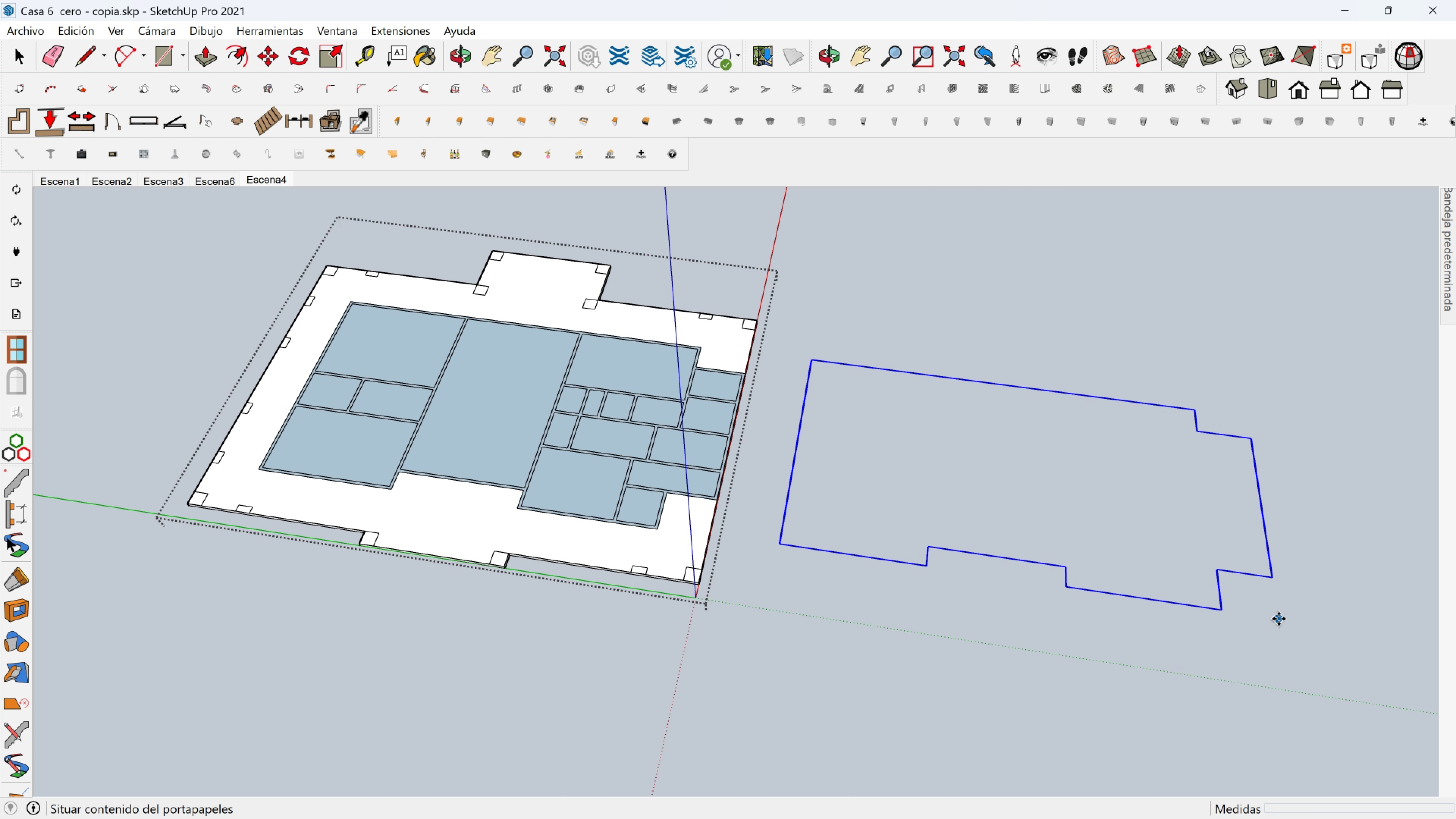 
key(Shift+ShiftLeft)
 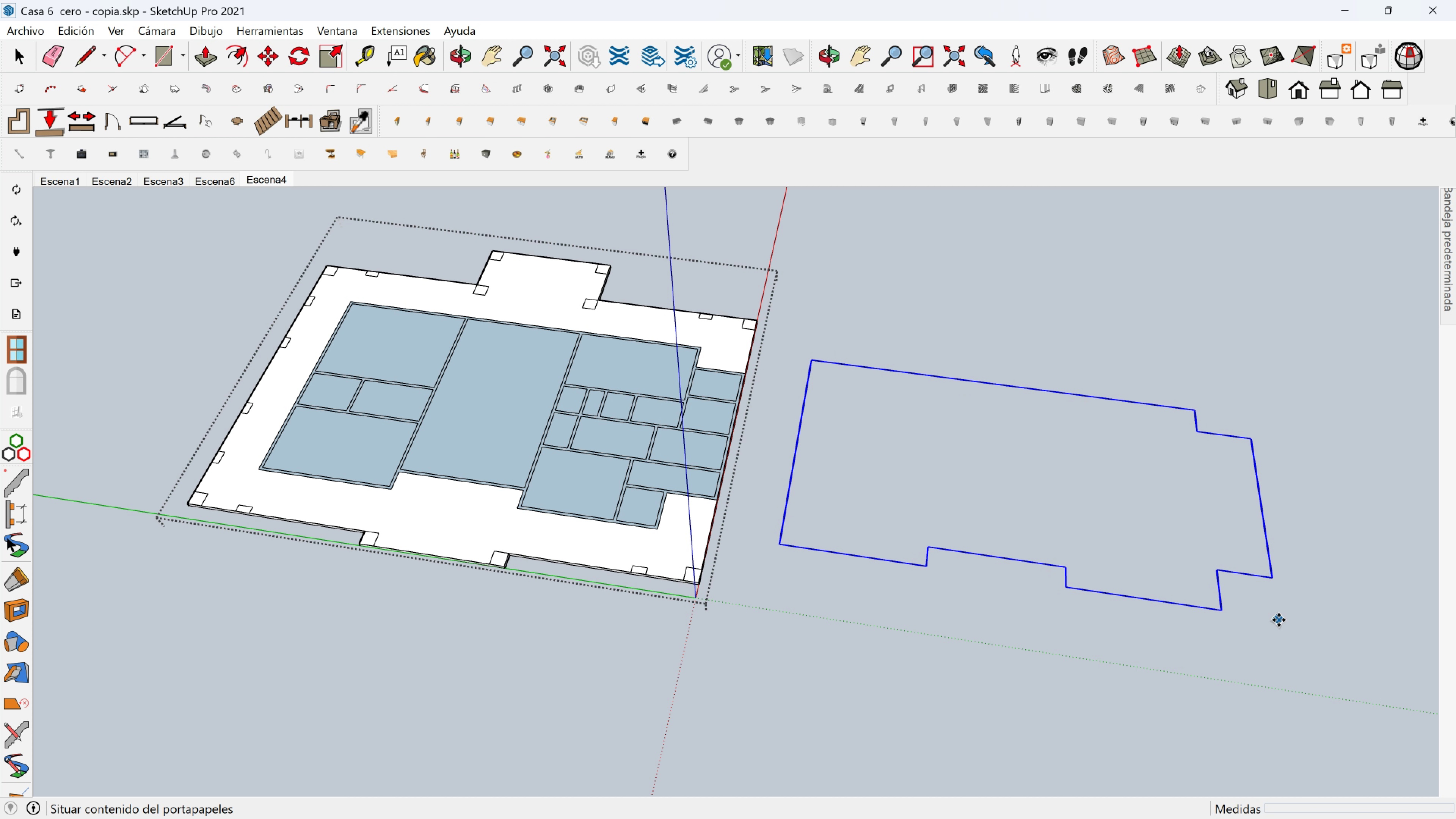 
key(Shift+ShiftLeft)
 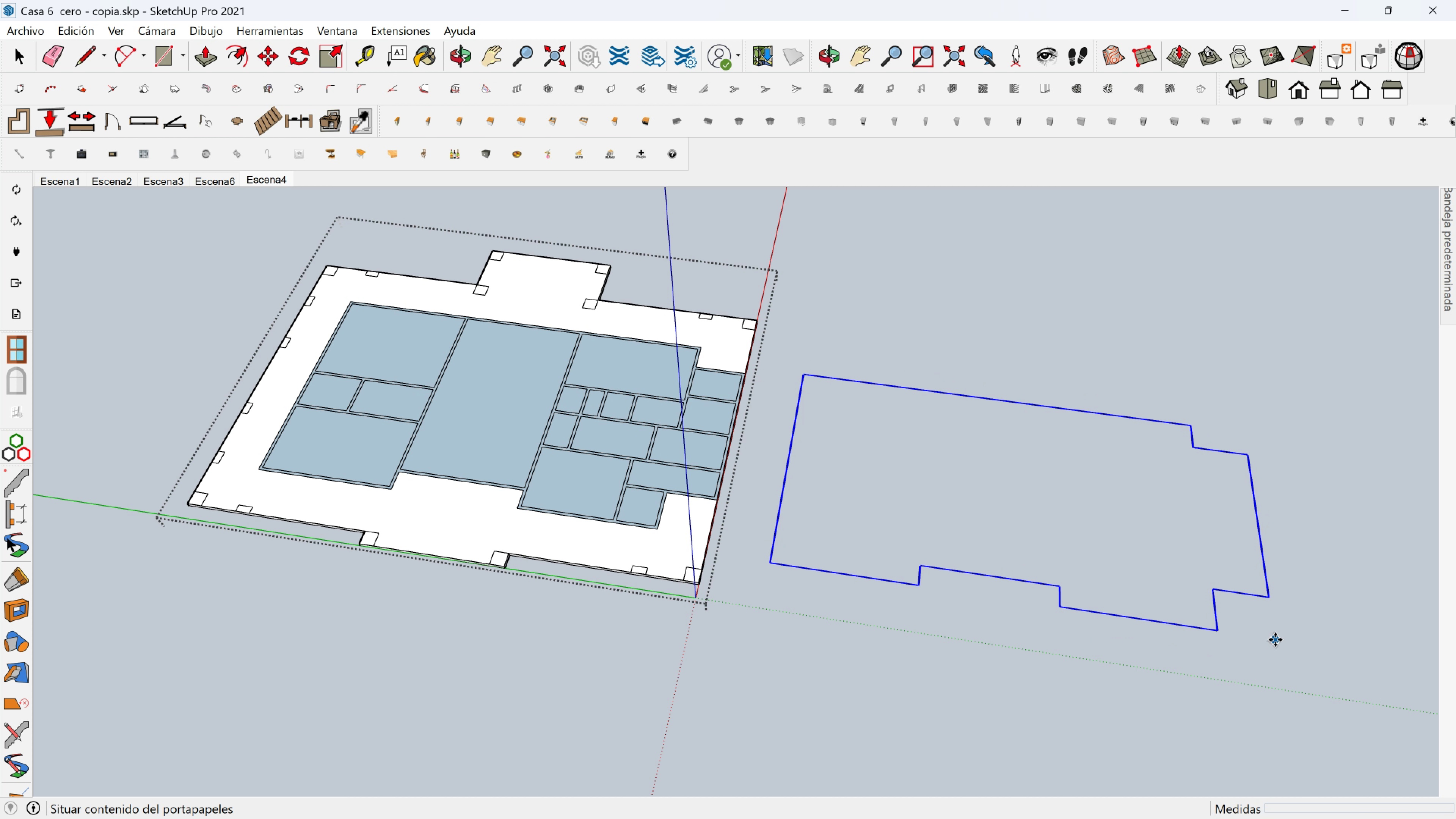 
left_click([1275, 640])
 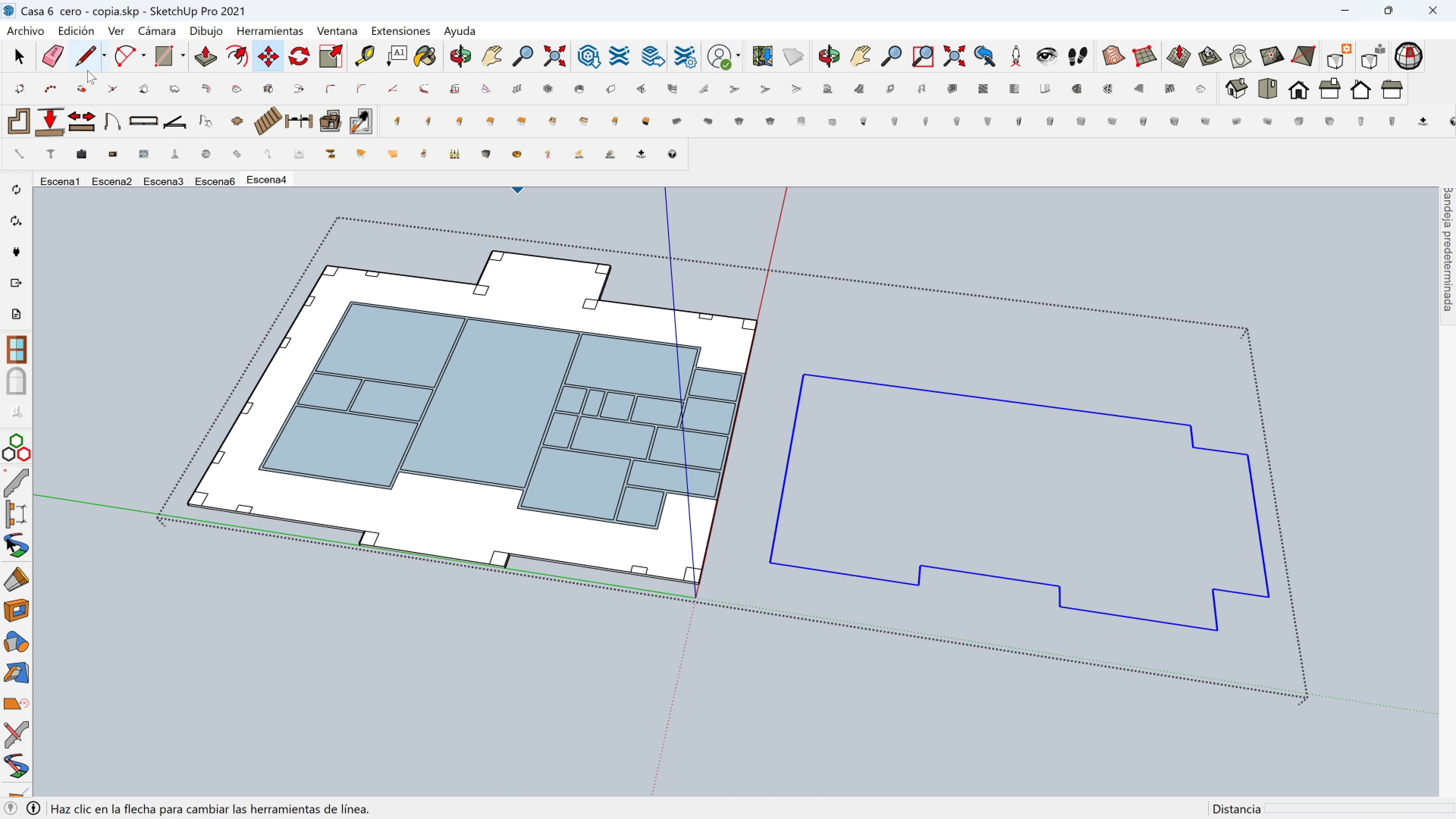 
left_click([84, 68])
 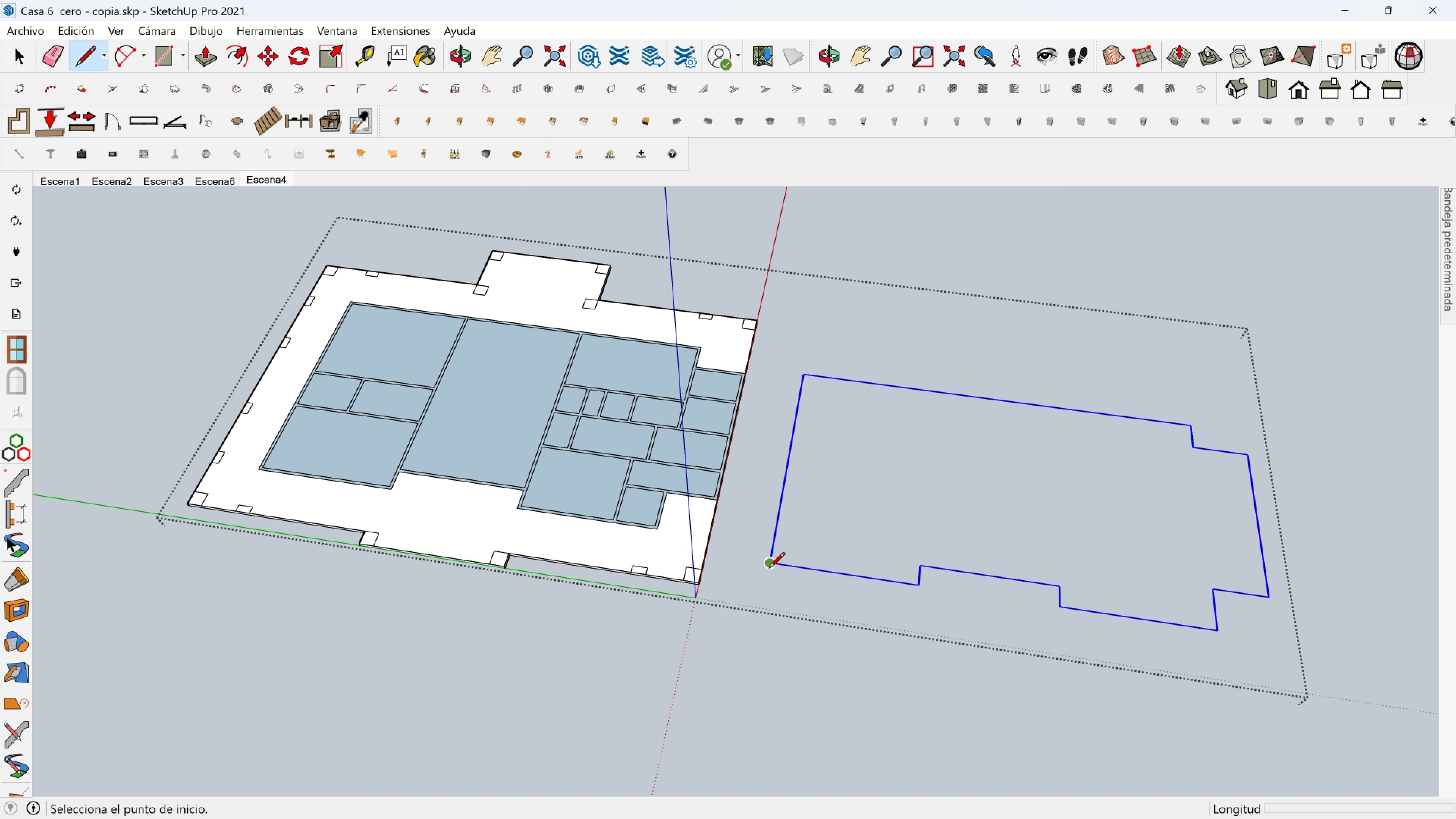 
left_click([769, 569])
 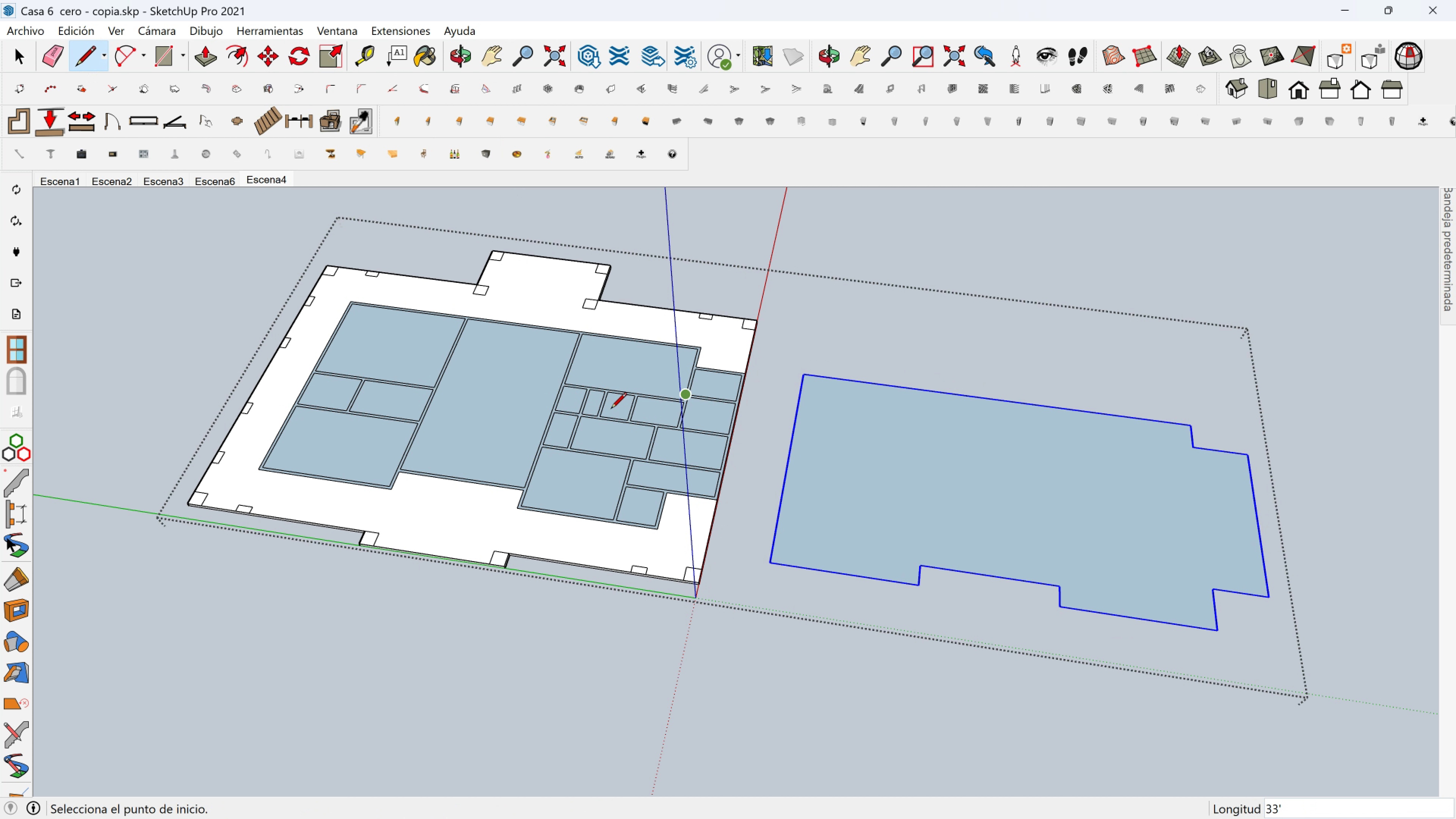 
key(Space)
 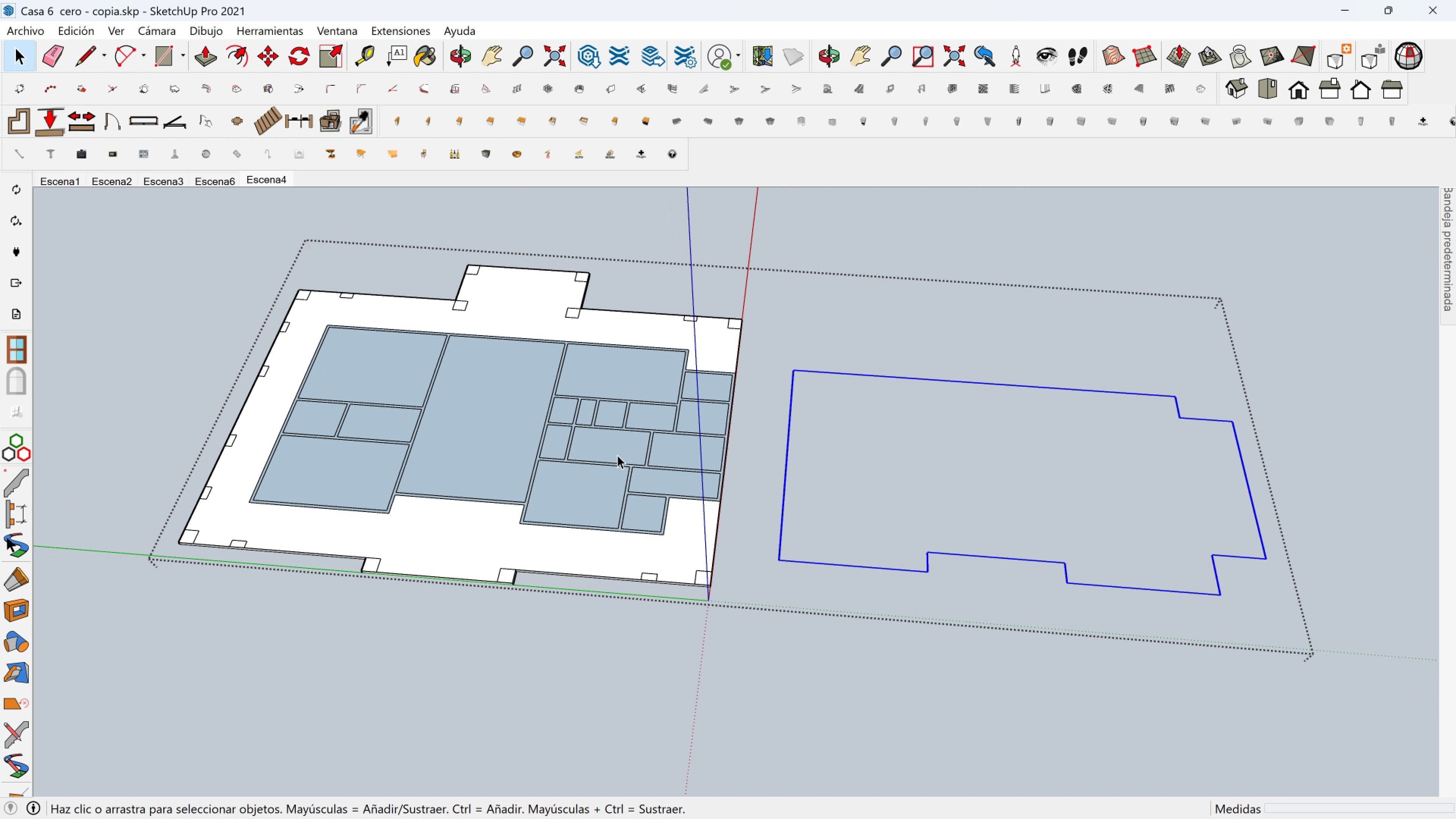 
left_click_drag(start_coordinate=[85, 54], to_coordinate=[87, 54])
 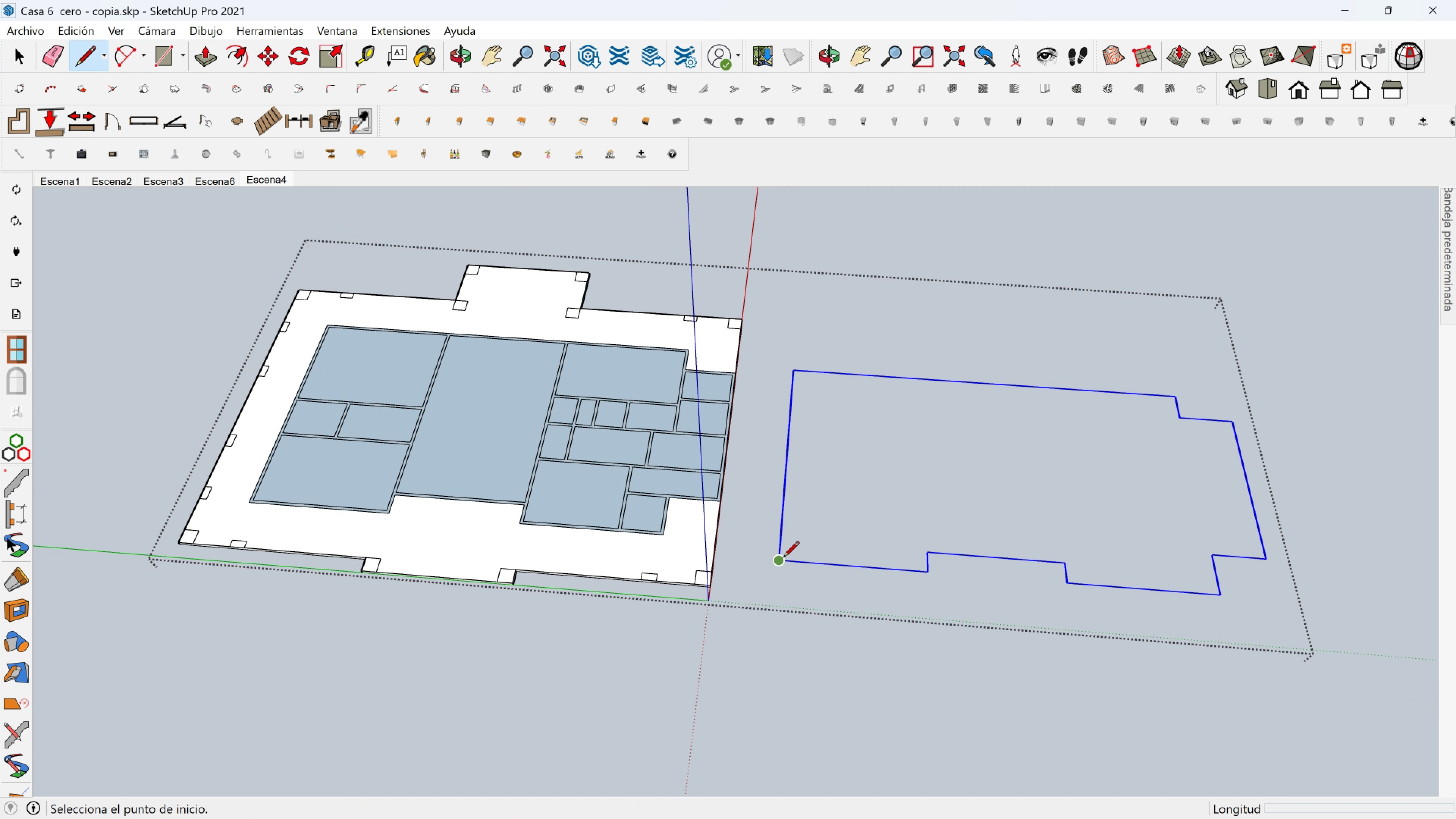 
left_click([783, 558])
 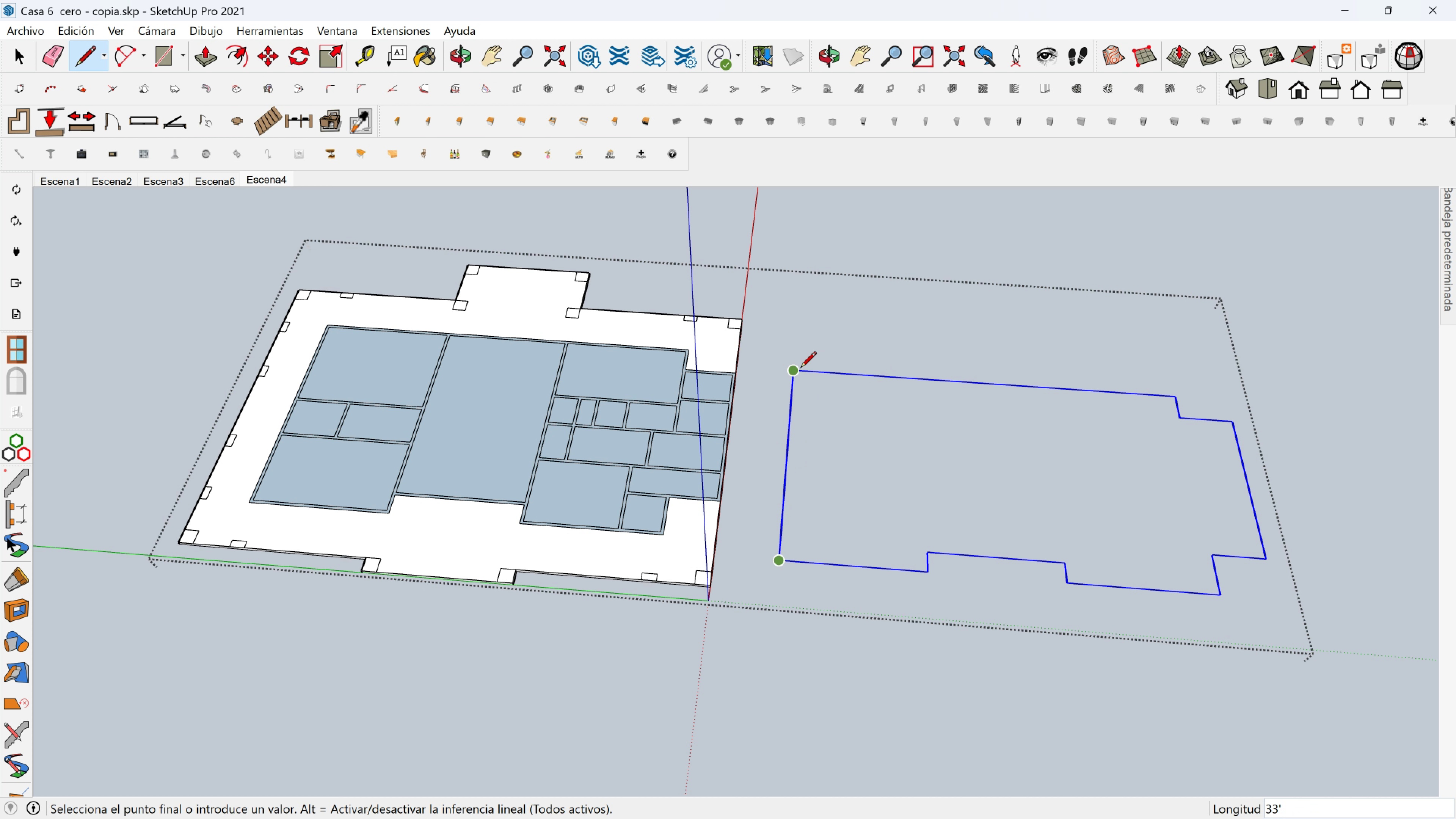 
left_click([800, 369])
 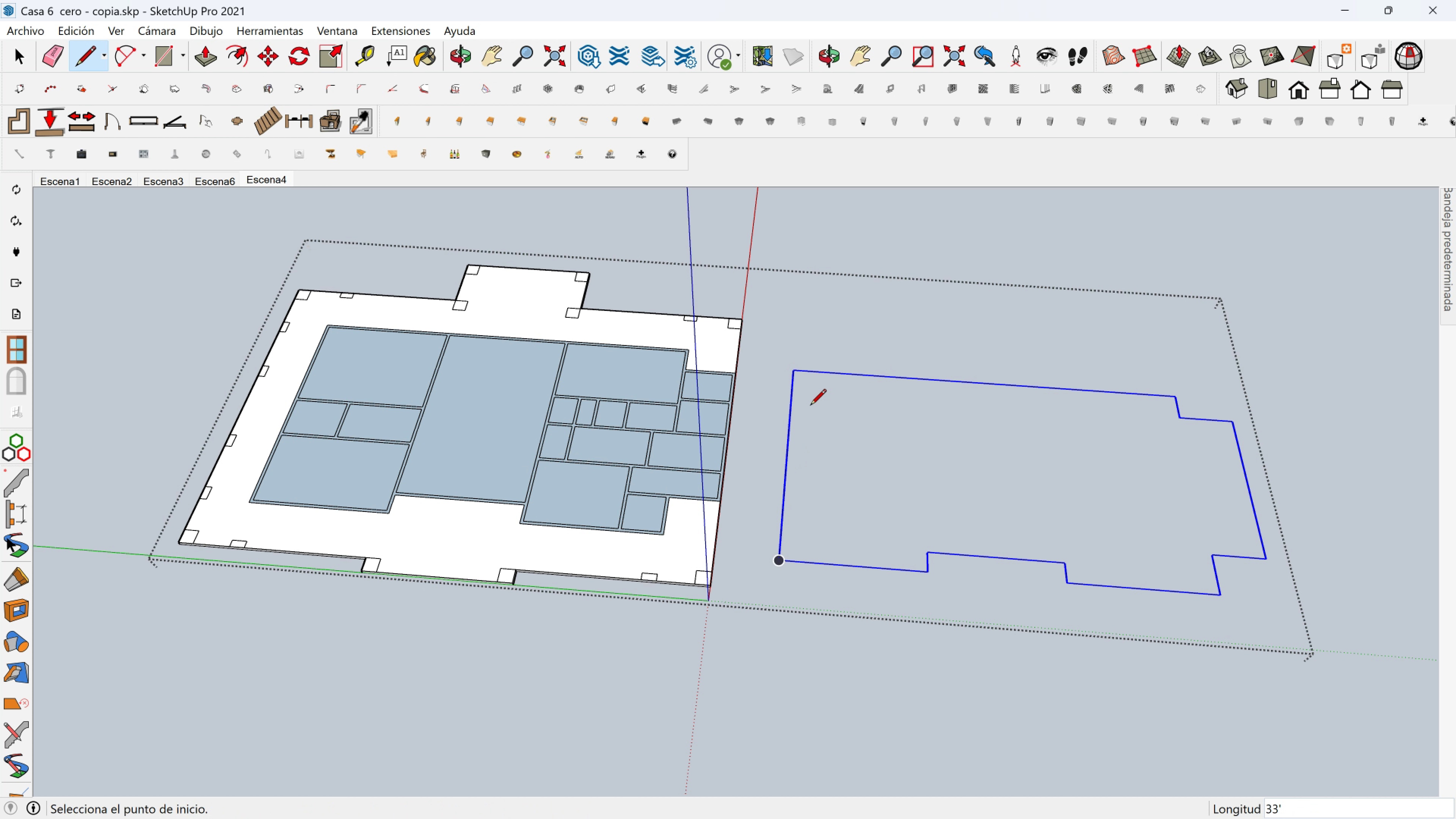 
key(Space)
 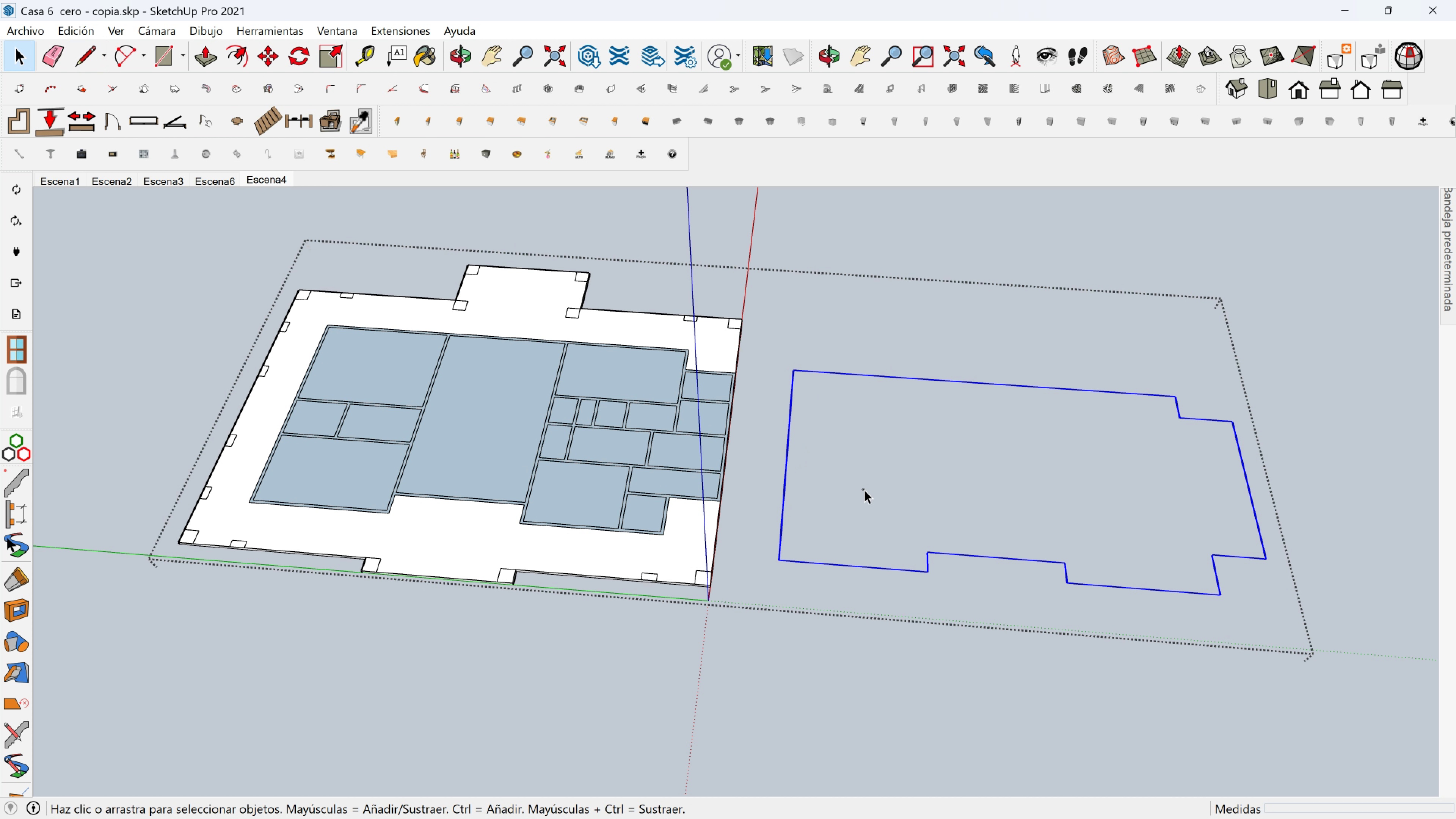 
left_click_drag(start_coordinate=[862, 489], to_coordinate=[864, 490])
 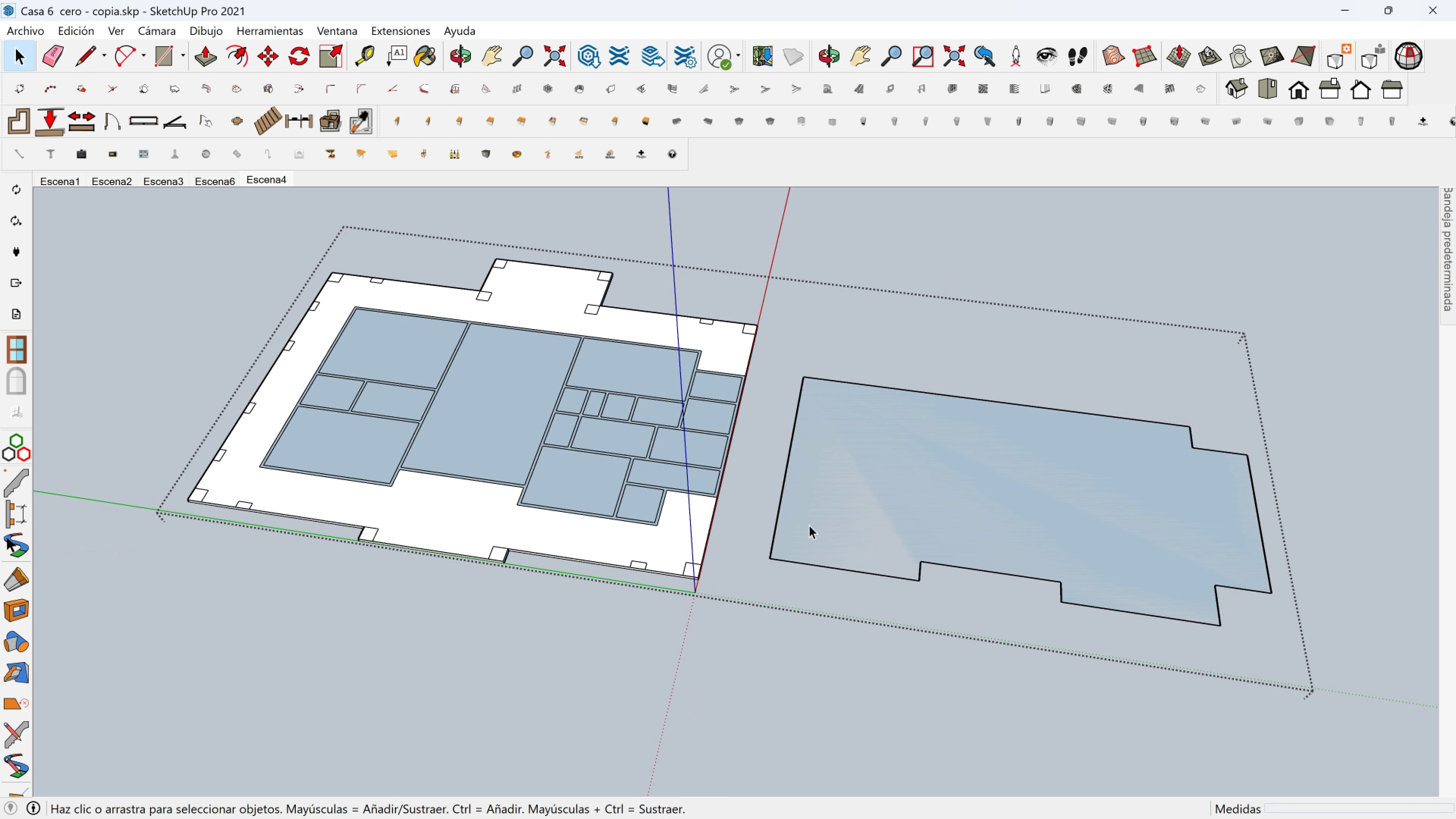 
scroll: coordinate [836, 540], scroll_direction: up, amount: 4.0
 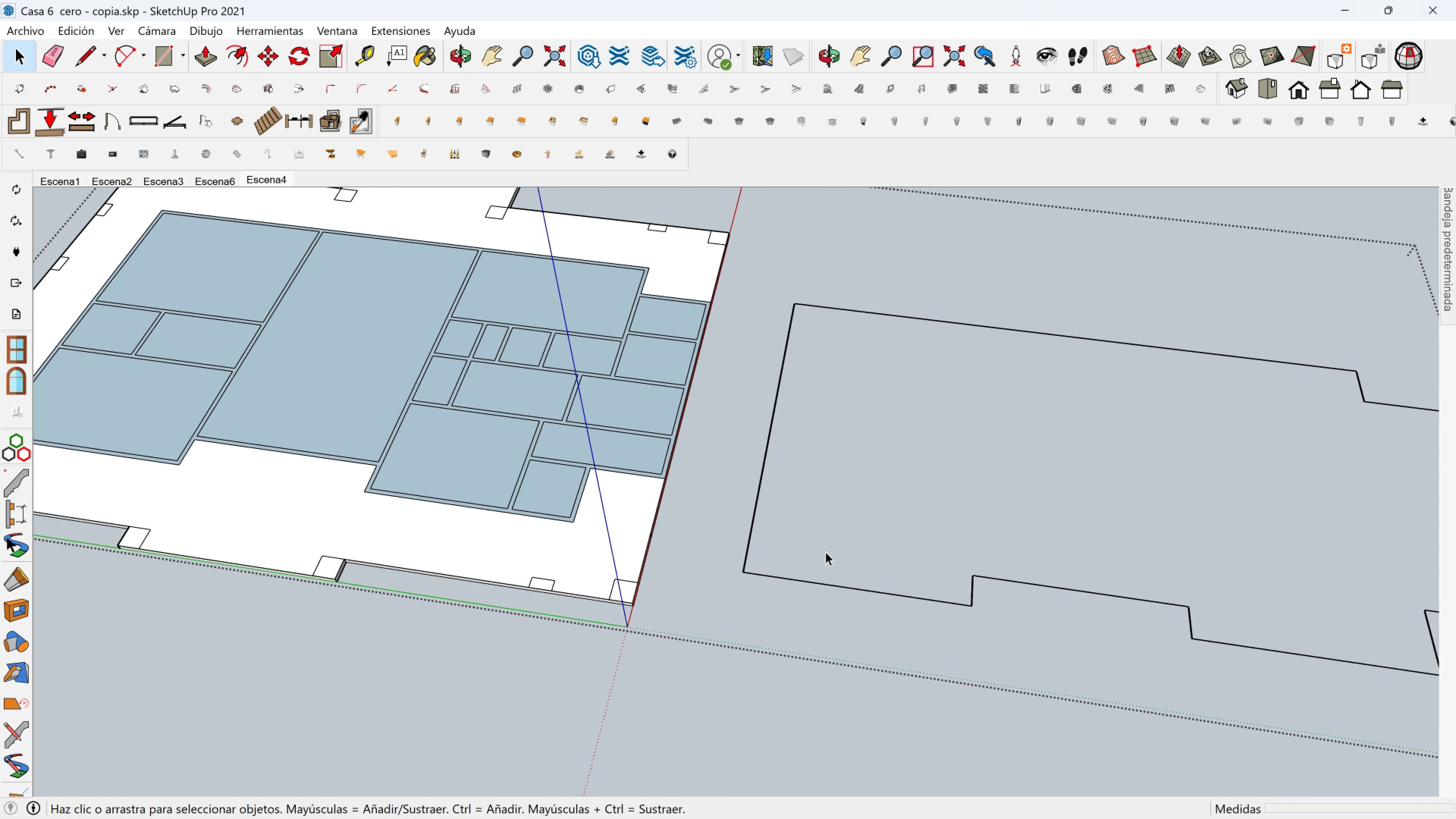 
scroll: coordinate [853, 423], scroll_direction: down, amount: 3.0
 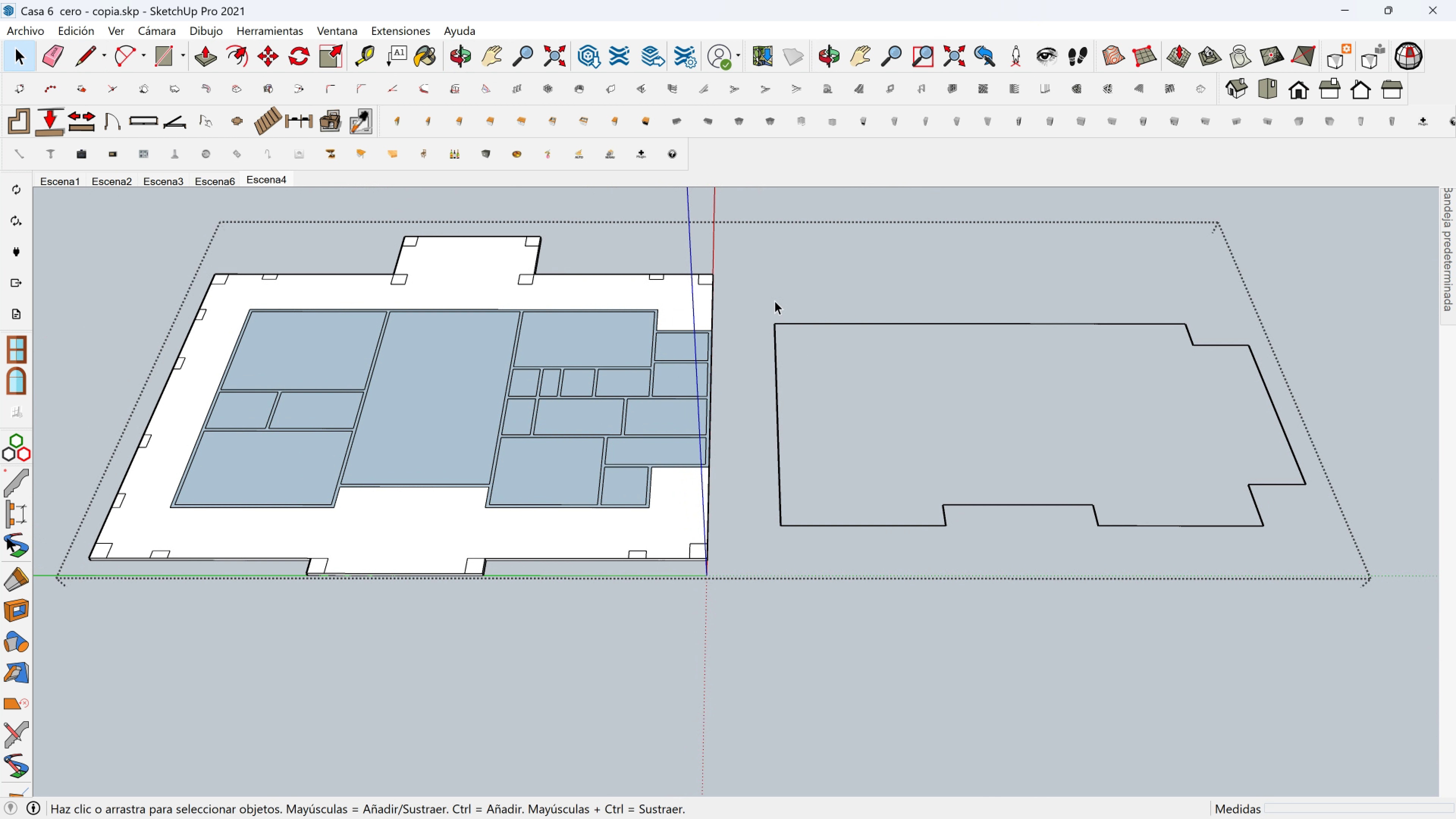 
left_click_drag(start_coordinate=[752, 206], to_coordinate=[1332, 624])
 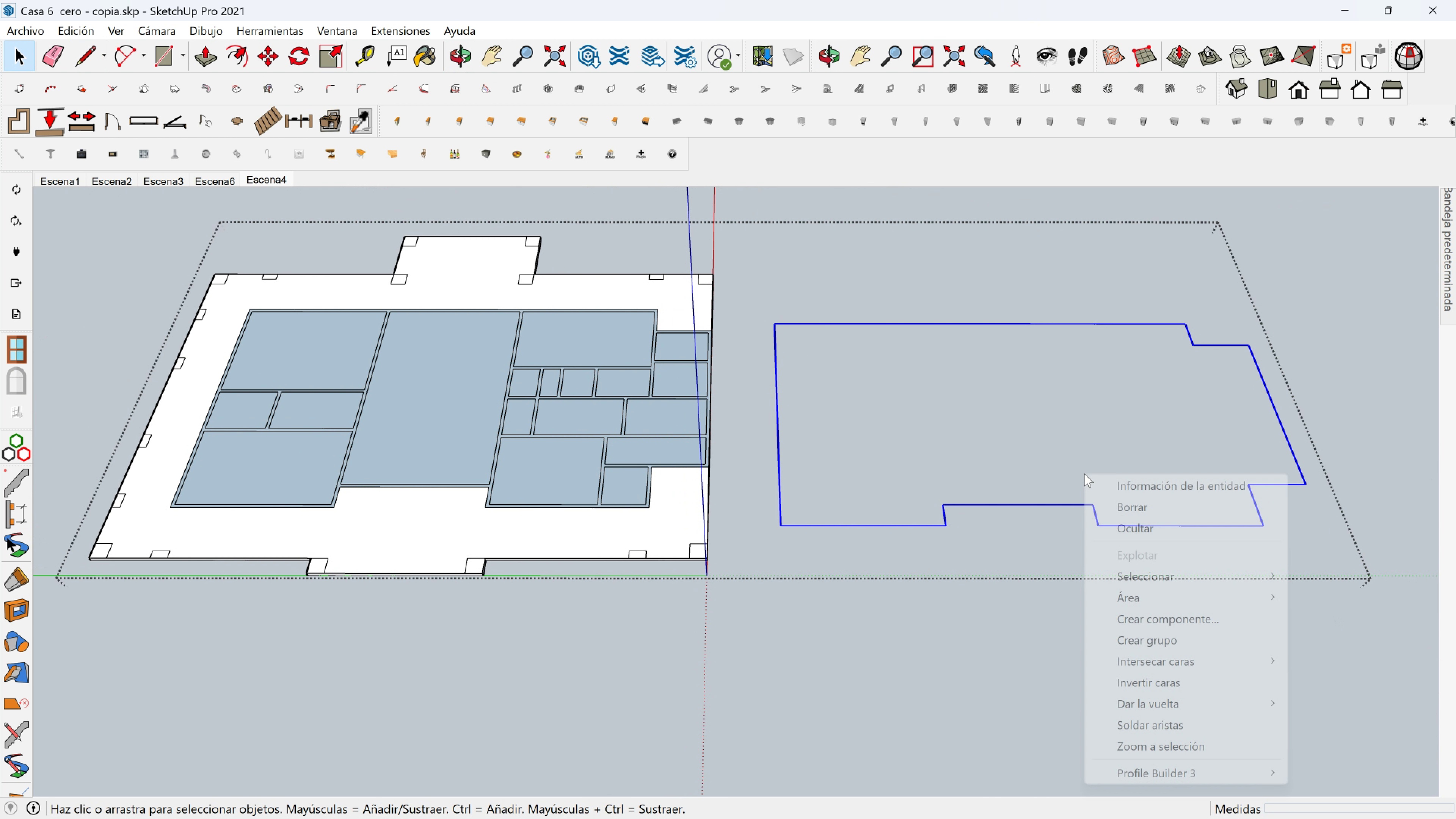 
right_click([1084, 474])
 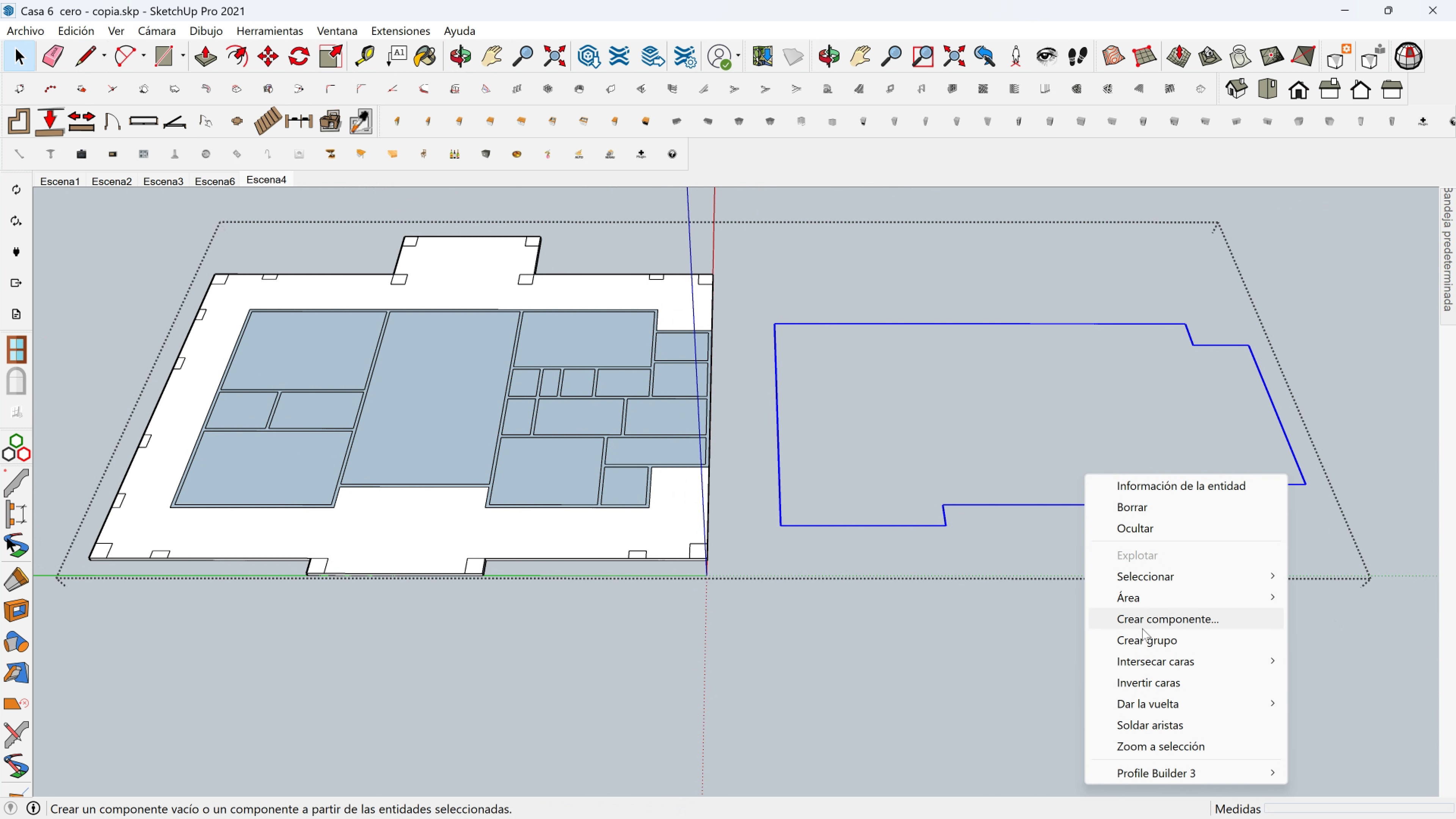 
left_click([1144, 634])
 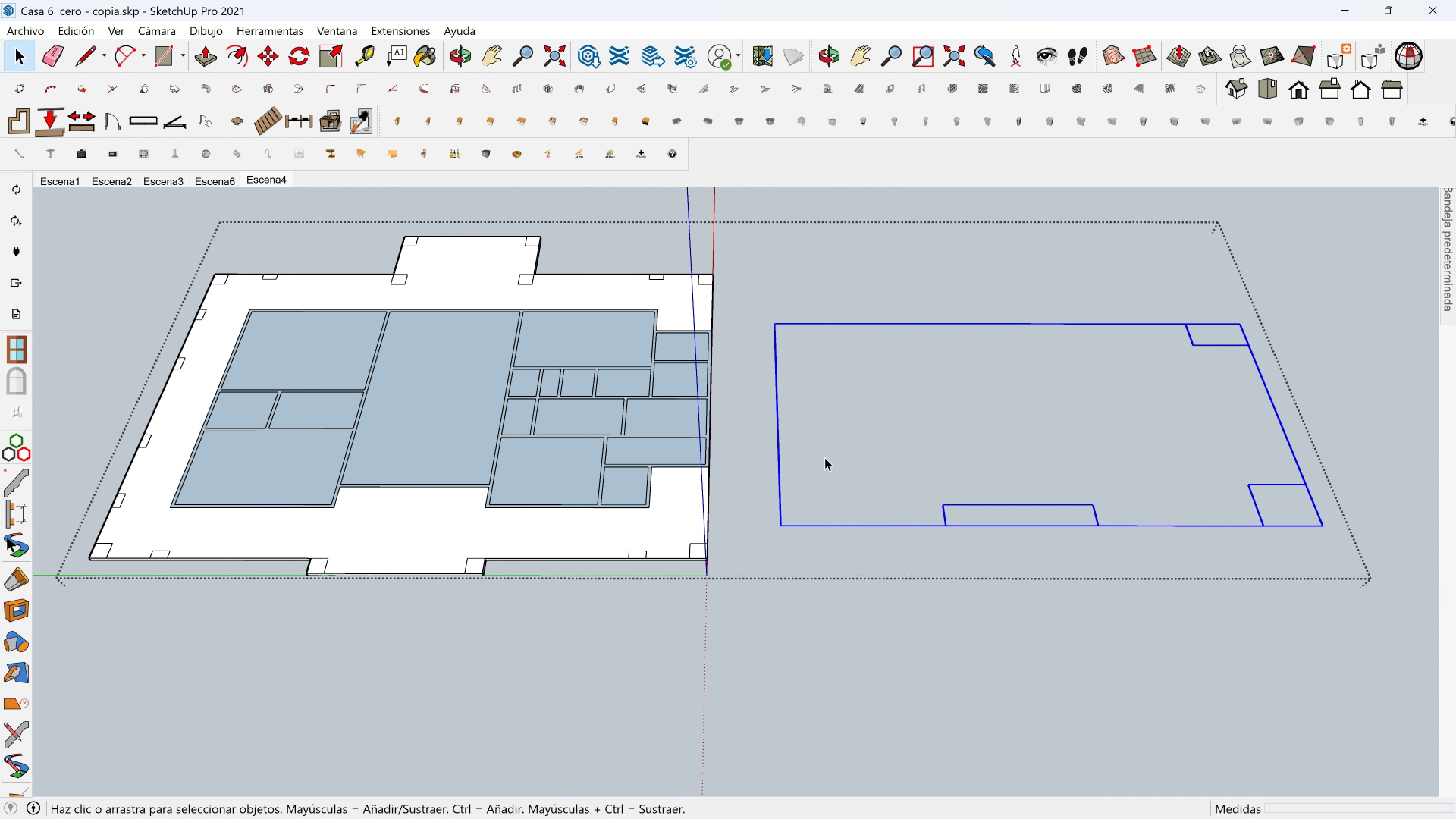 
scroll: coordinate [817, 459], scroll_direction: up, amount: 2.0
 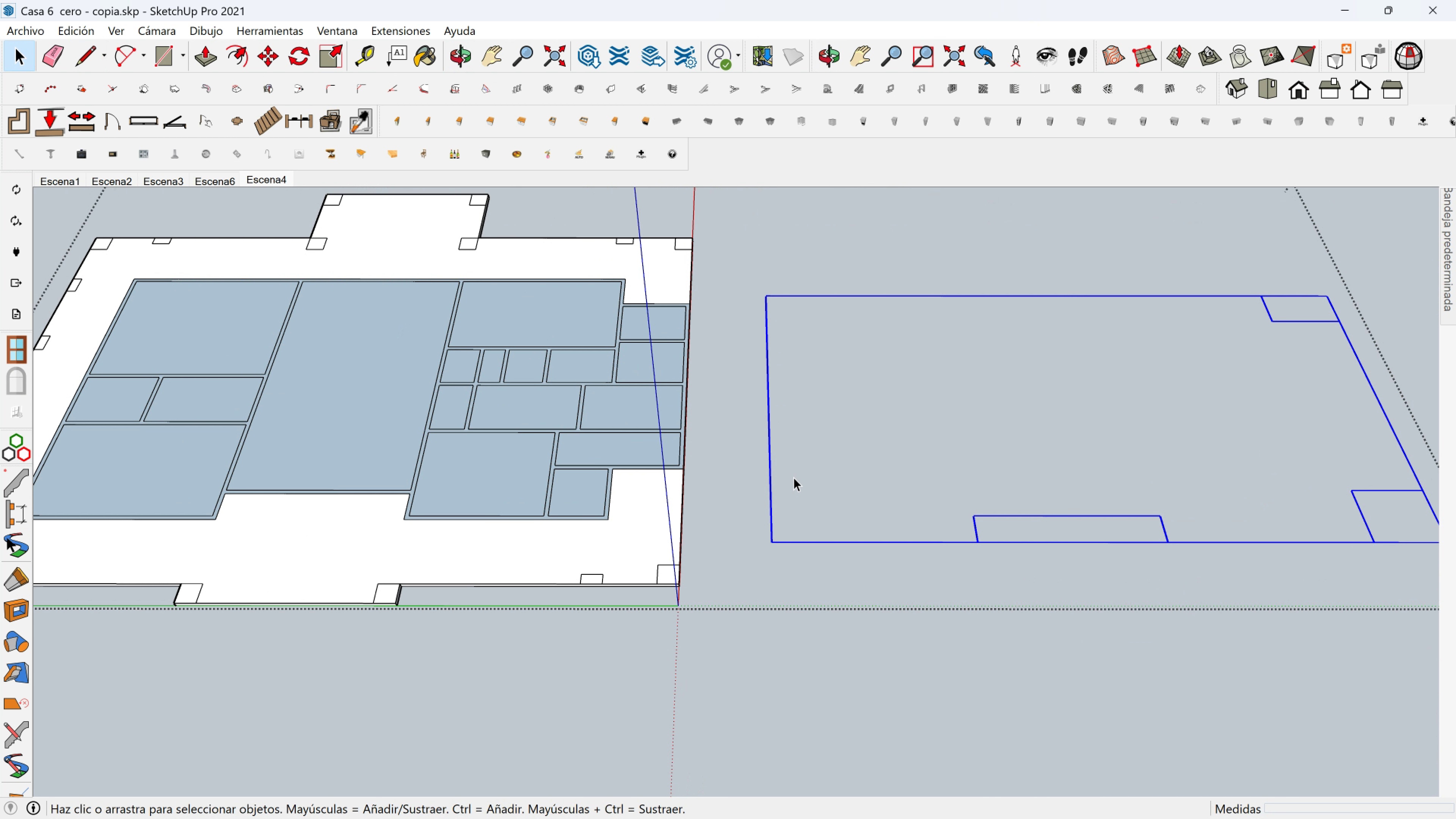 
key(M)
 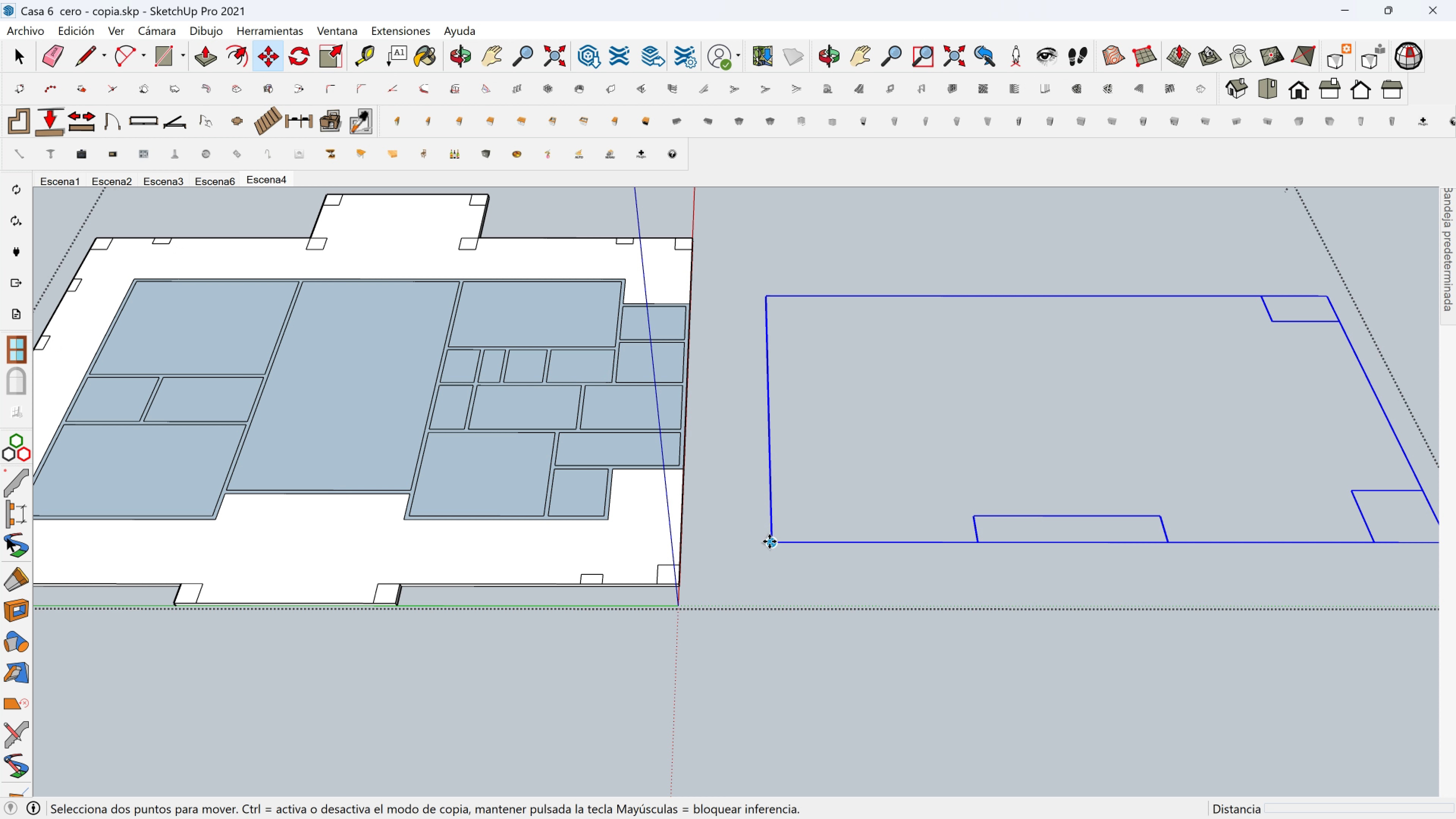 
left_click([770, 541])
 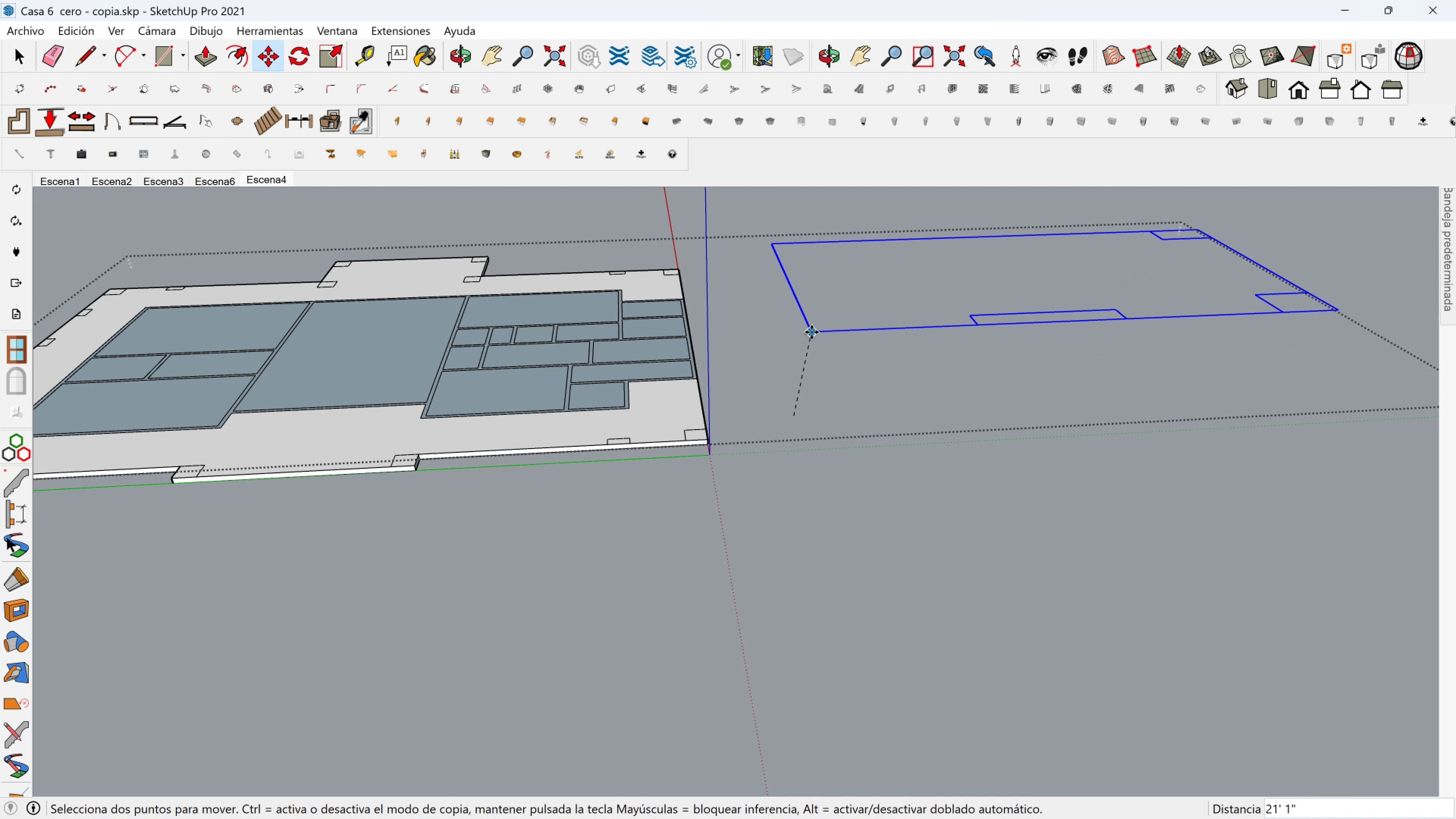 
hold_key(key=ShiftLeft, duration=0.94)
left_click([657, 423])
 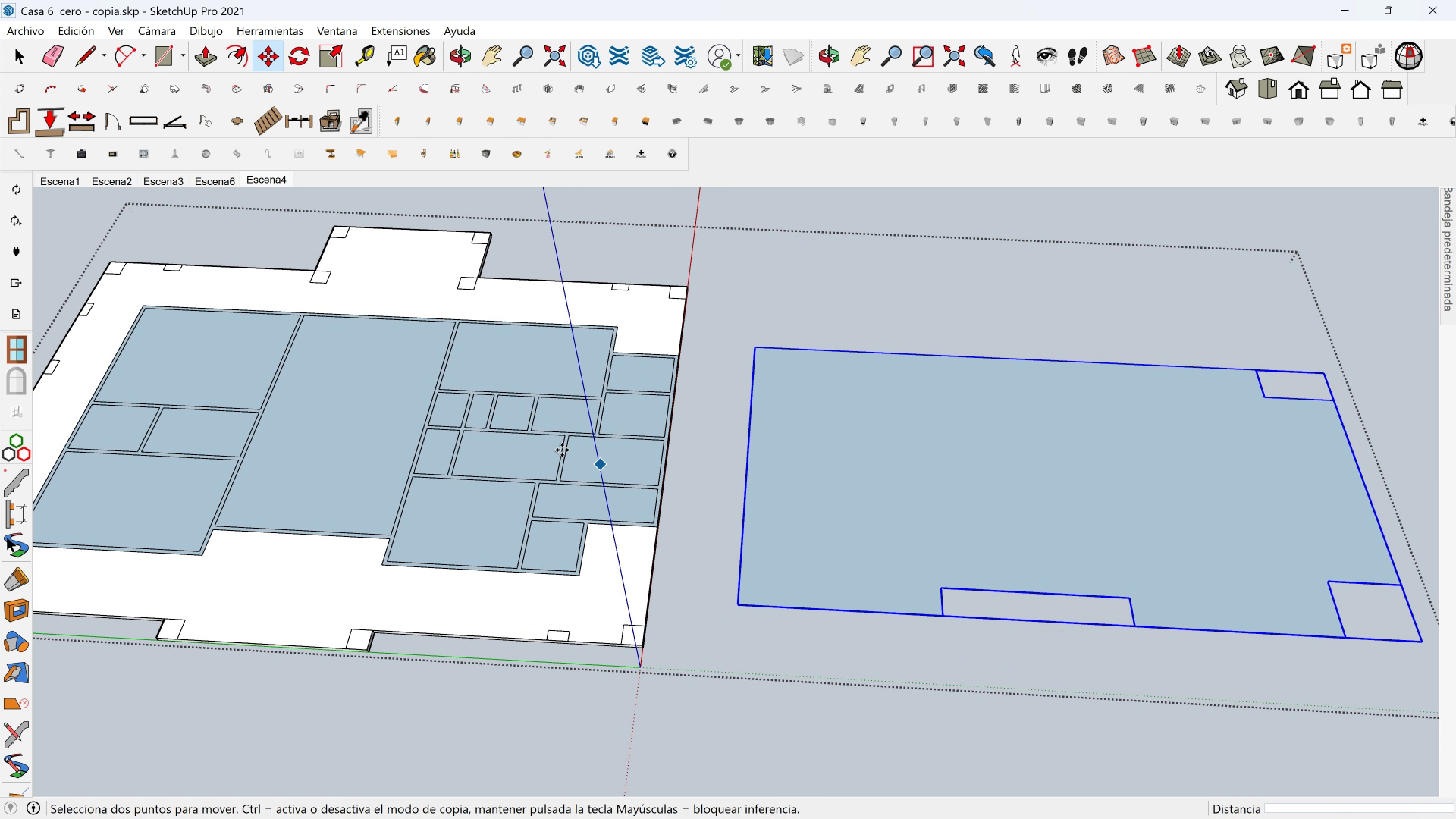 
key(Shift+ShiftLeft)
 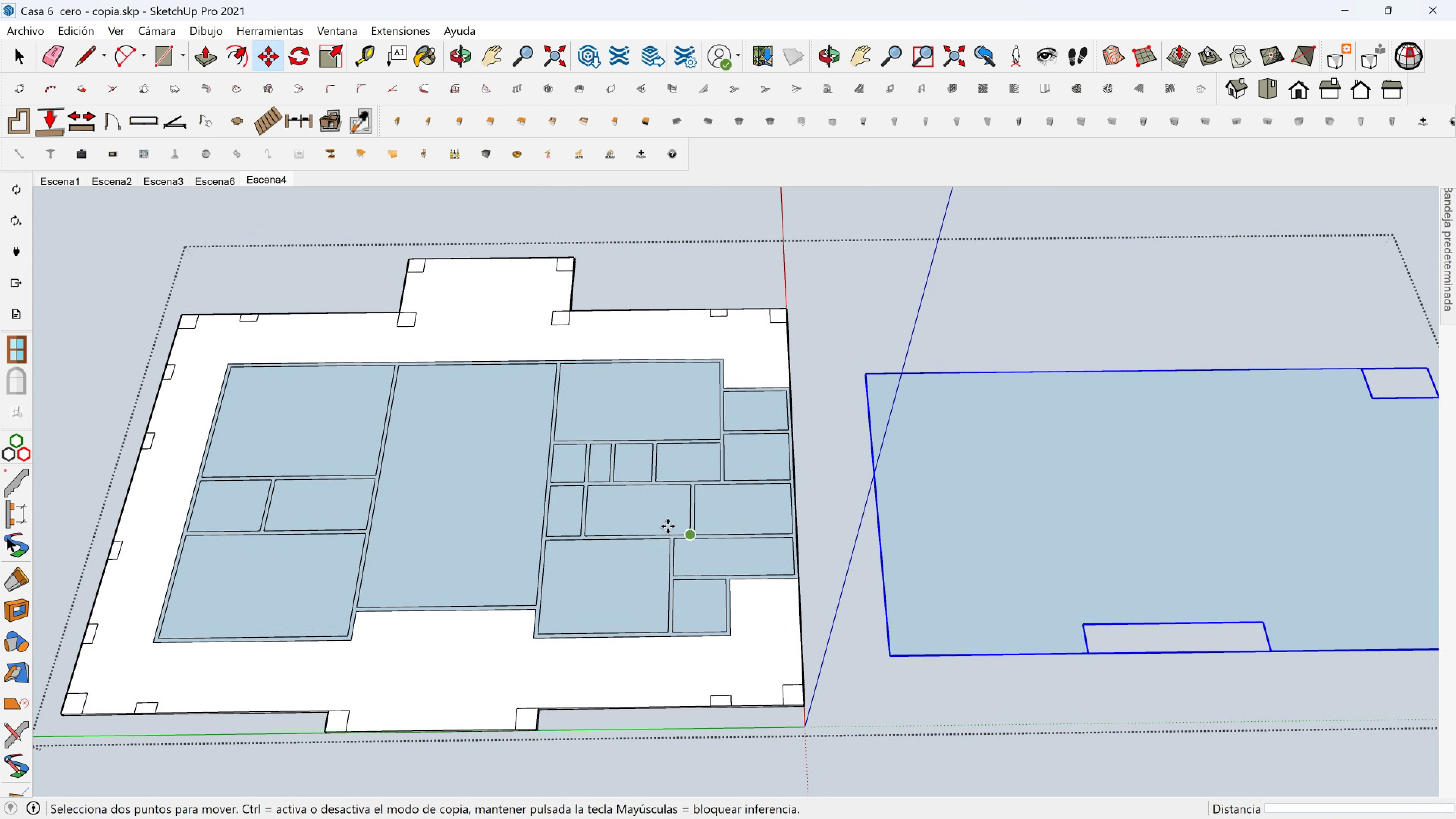 
key(Space)
 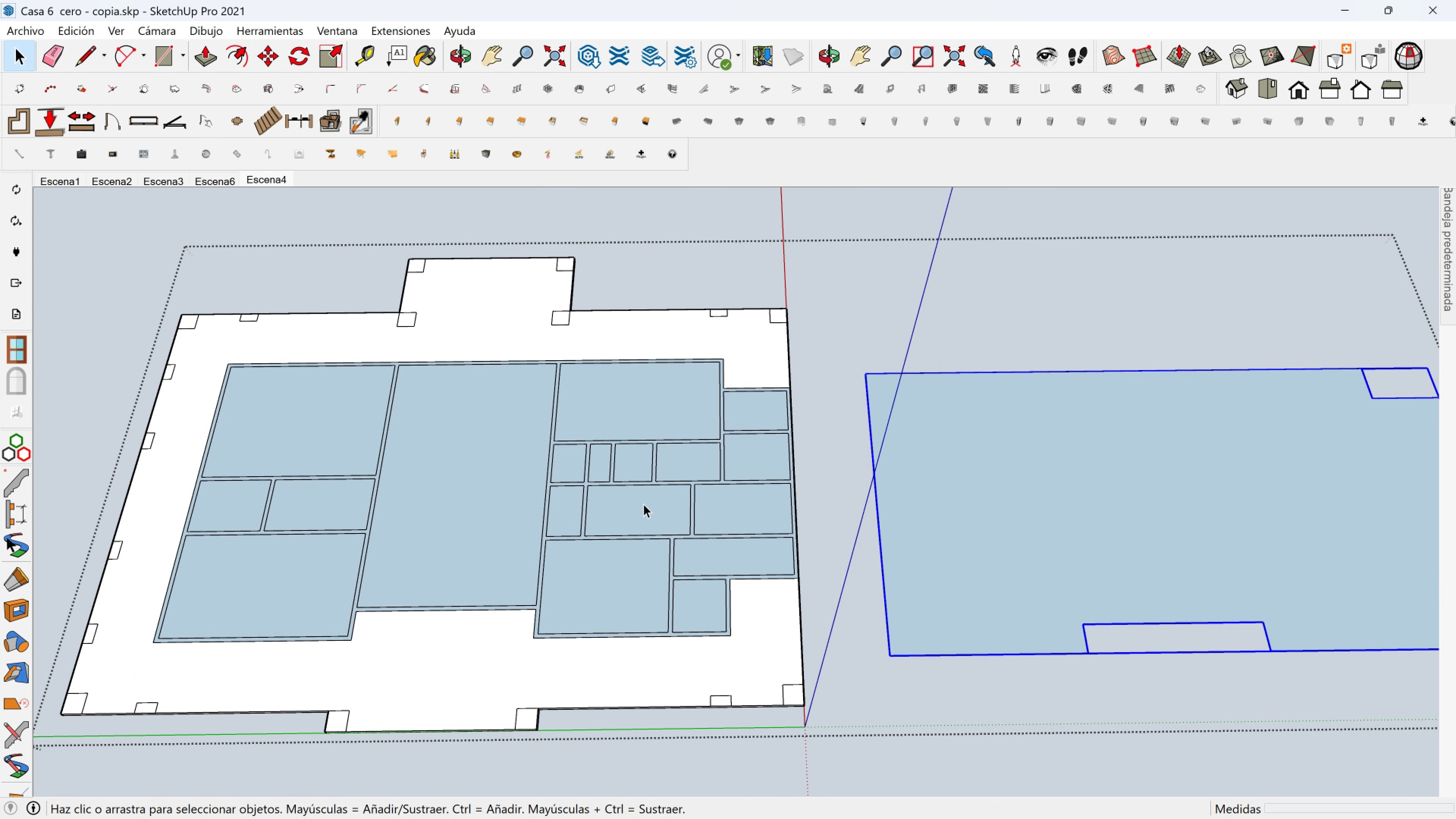 
scroll: coordinate [616, 504], scroll_direction: down, amount: 4.0
 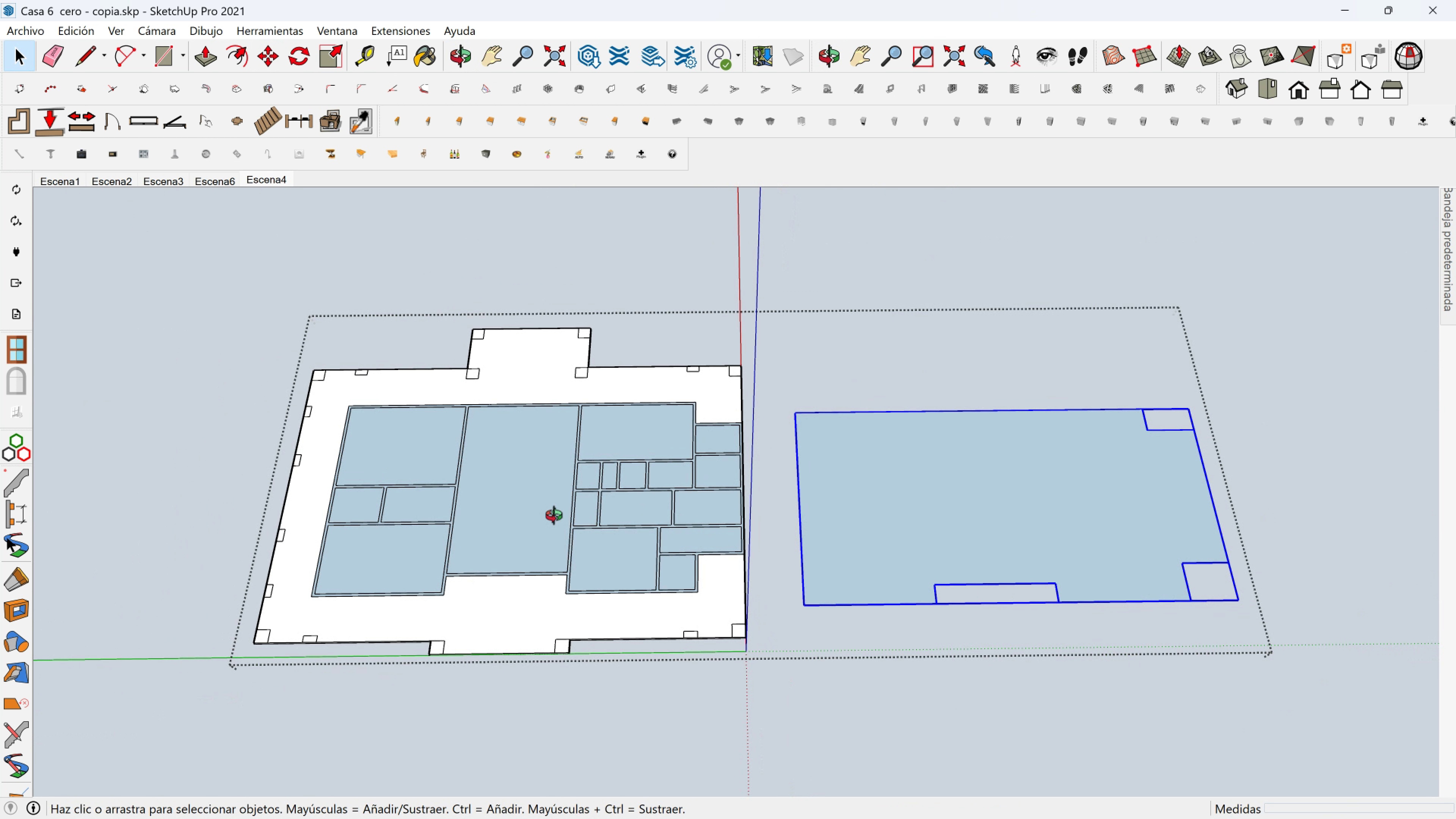 
hold_key(key=ShiftLeft, duration=0.4)
 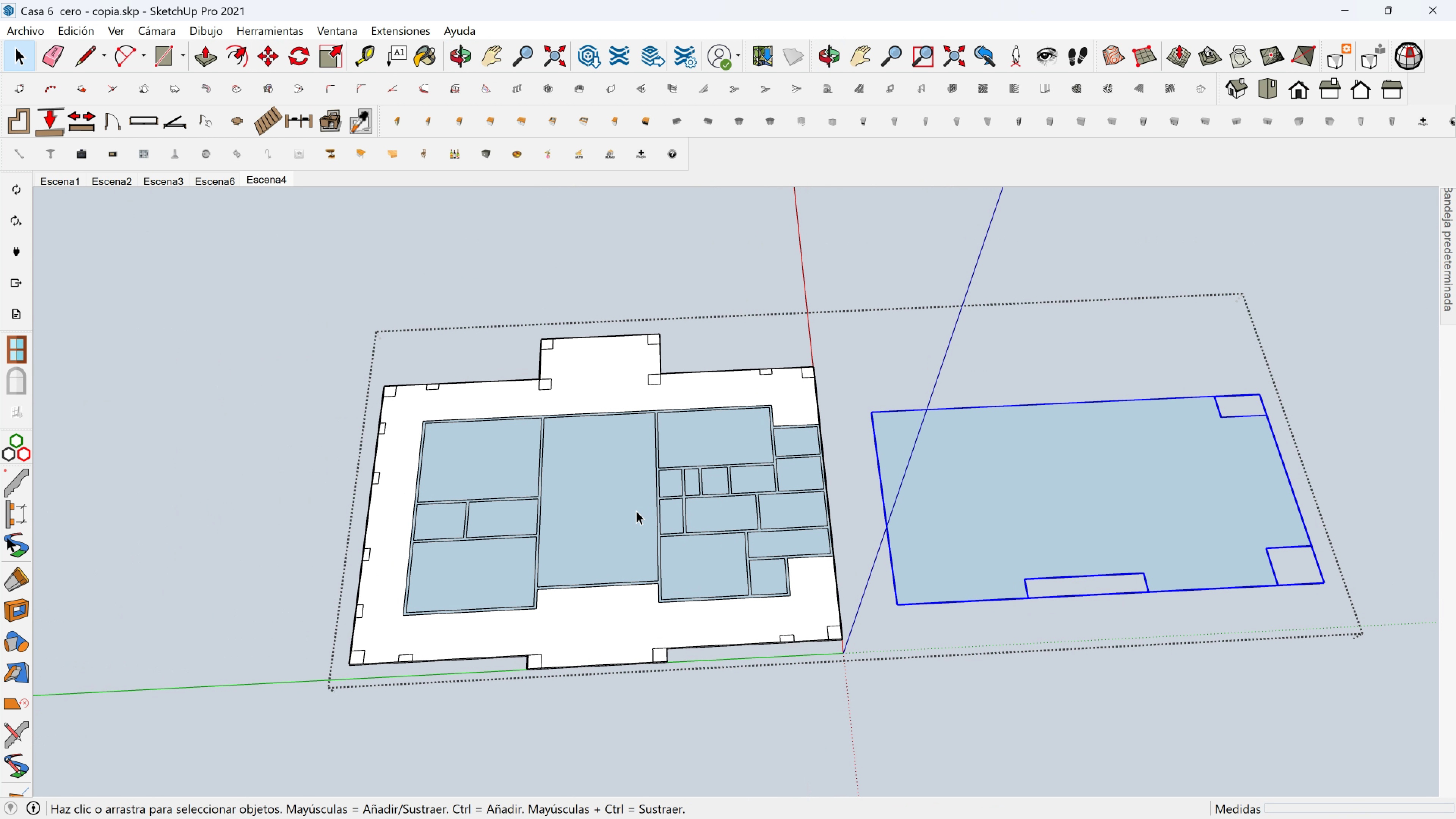 
hold_key(key=ShiftLeft, duration=0.39)
 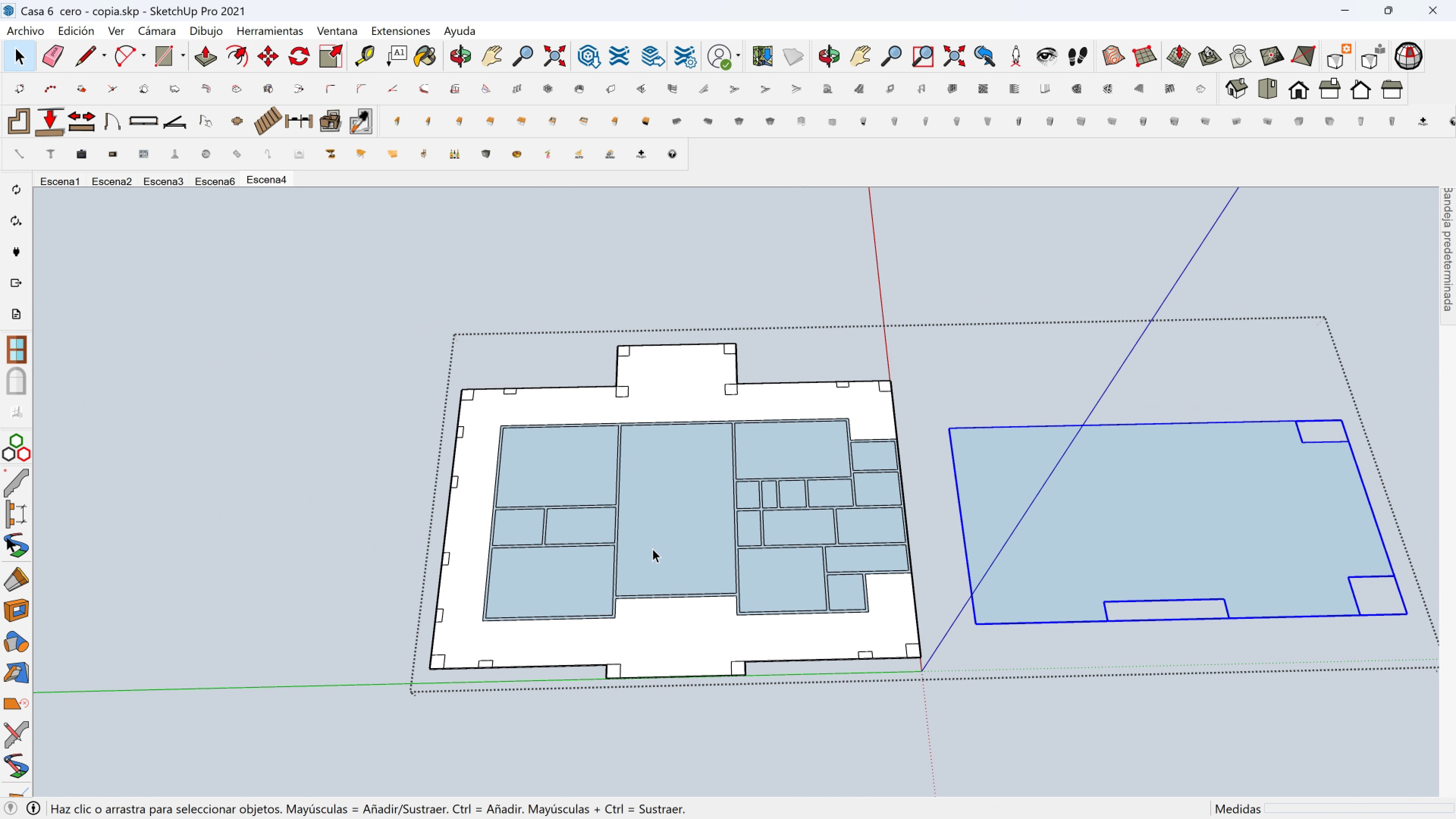 
scroll: coordinate [586, 547], scroll_direction: up, amount: 8.0
 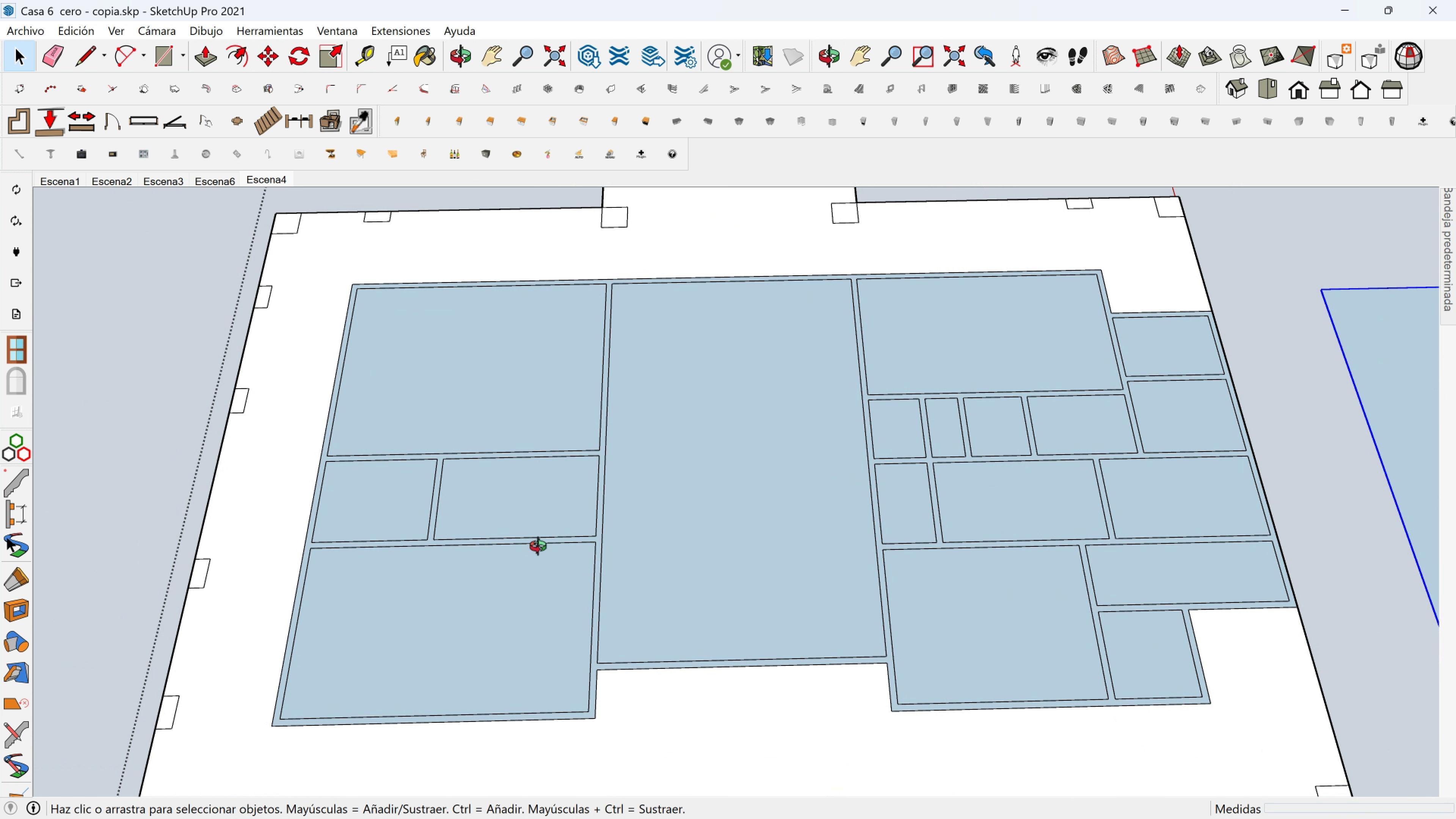 
hold_key(key=ShiftLeft, duration=0.45)
 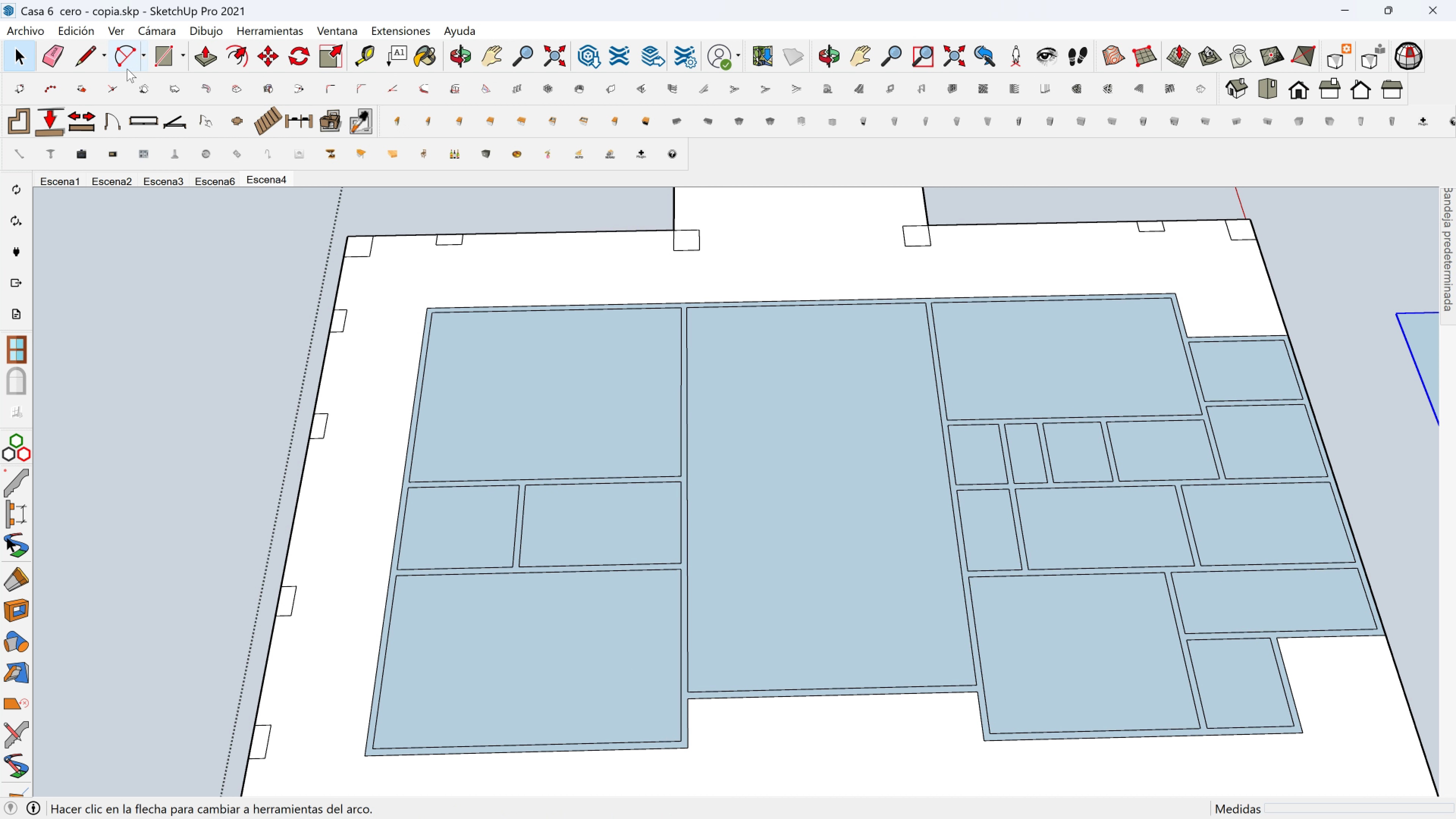 
left_click([77, 59])
 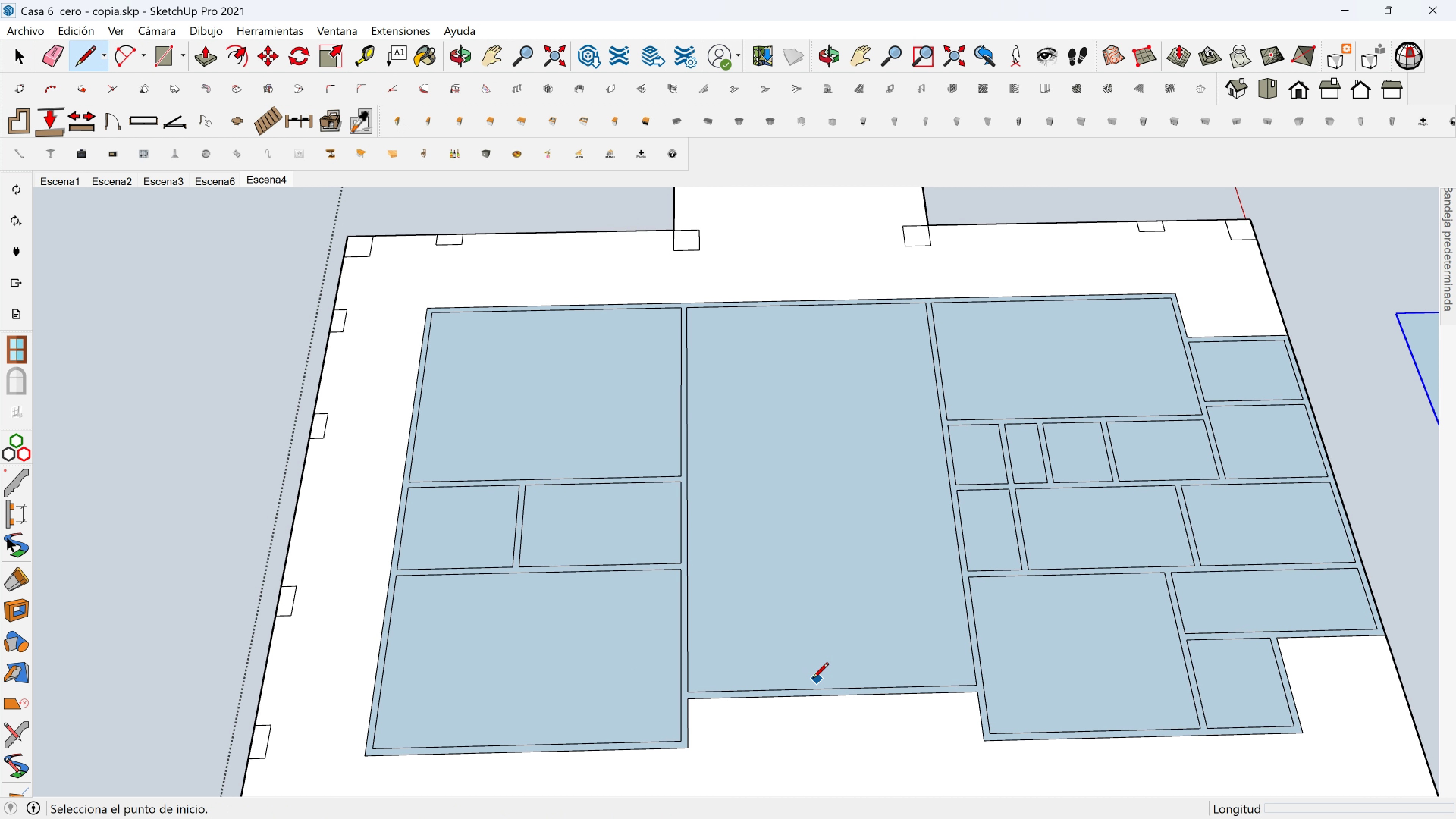 
scroll: coordinate [812, 681], scroll_direction: up, amount: 2.0
 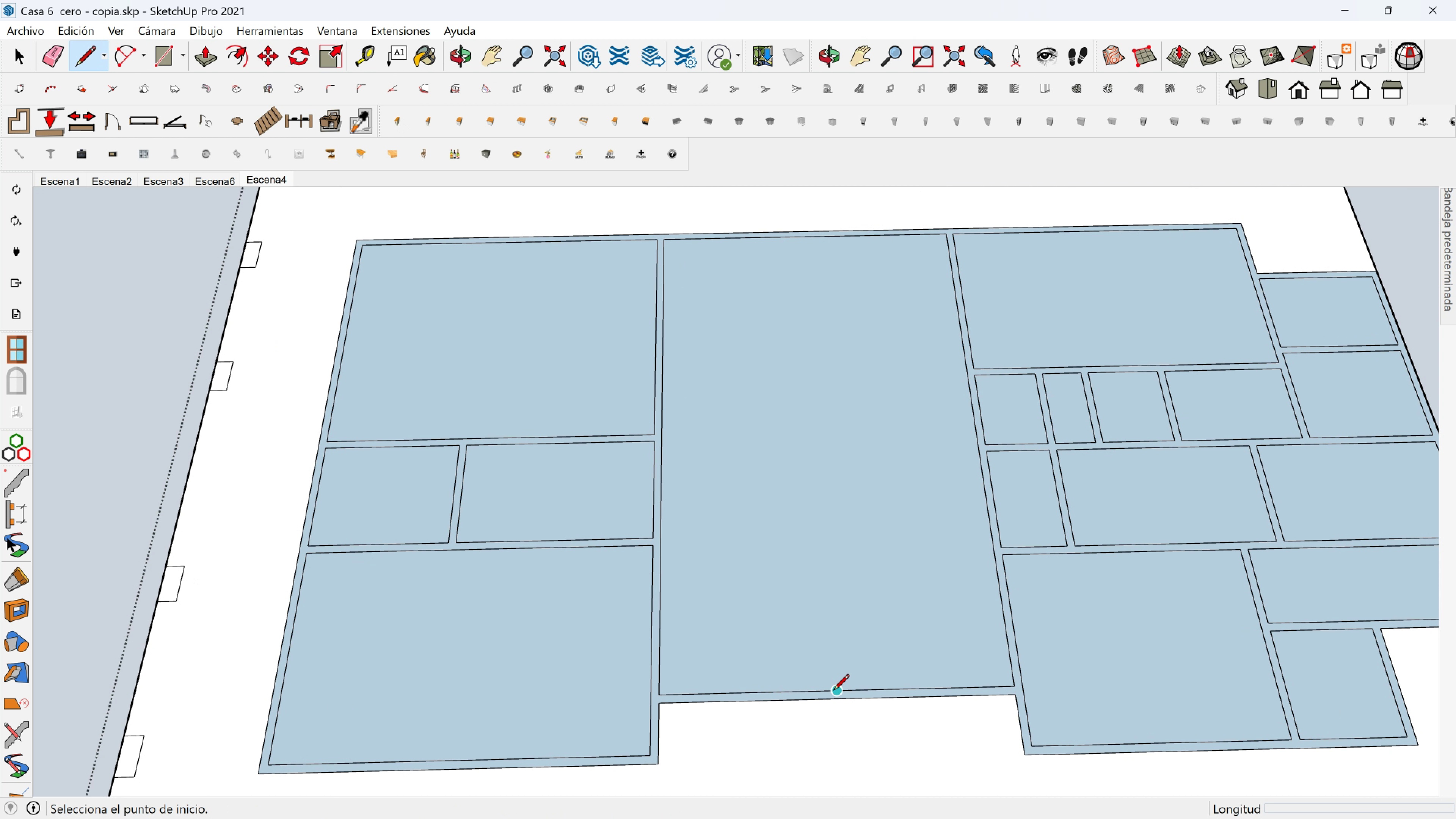 
left_click([833, 691])
 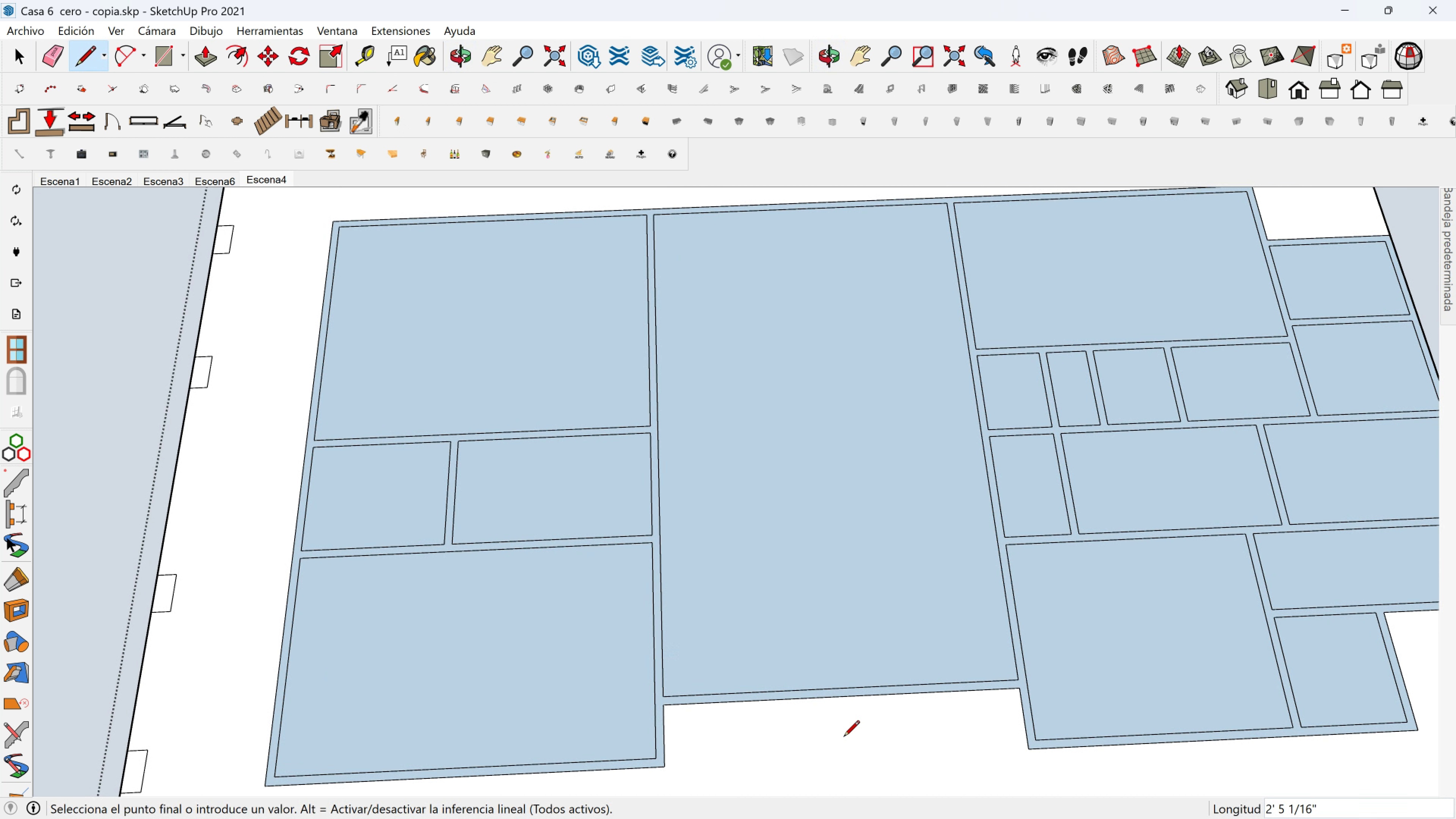 
scroll: coordinate [844, 738], scroll_direction: up, amount: 5.0
 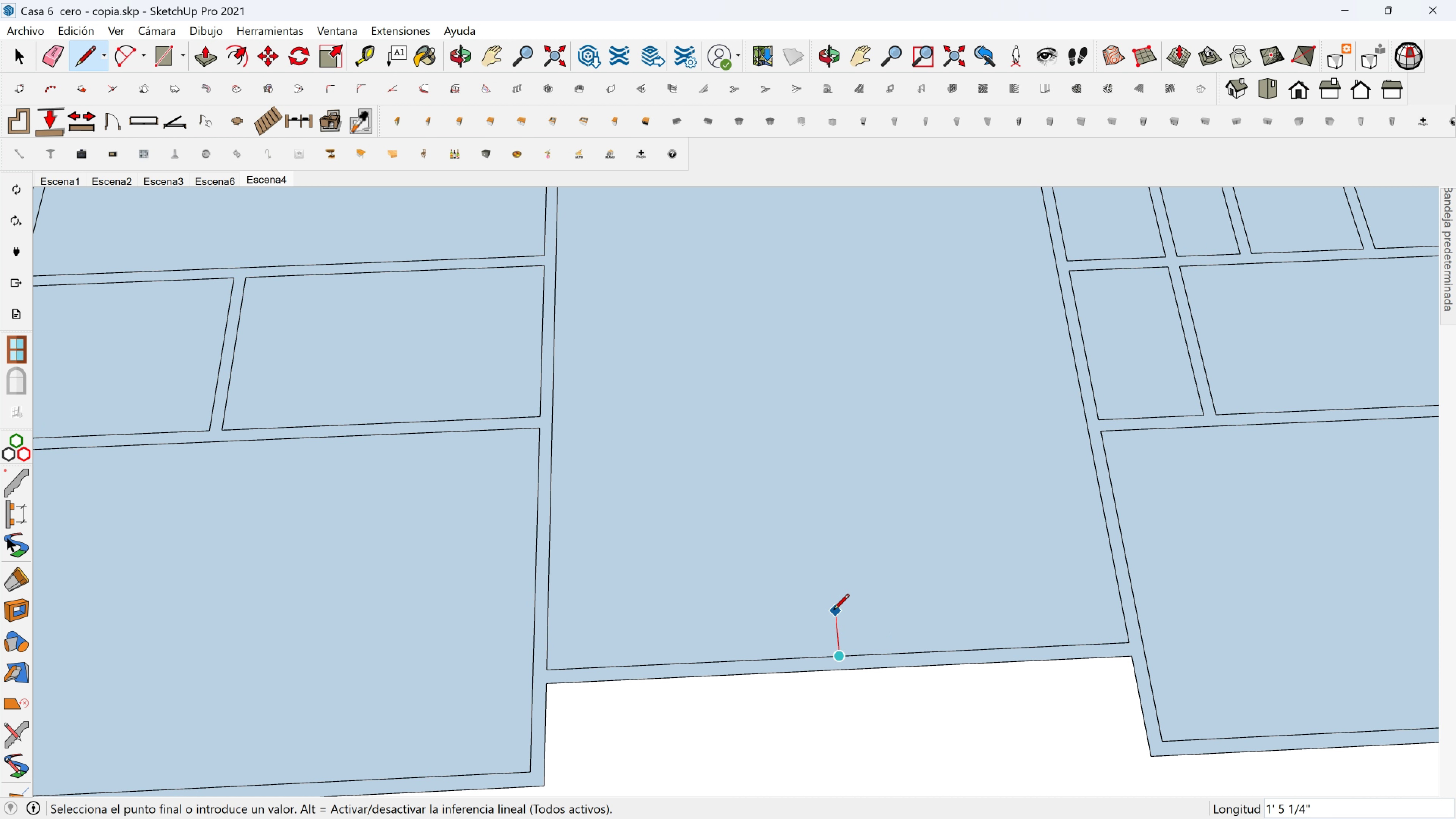 
wait(19.75)
 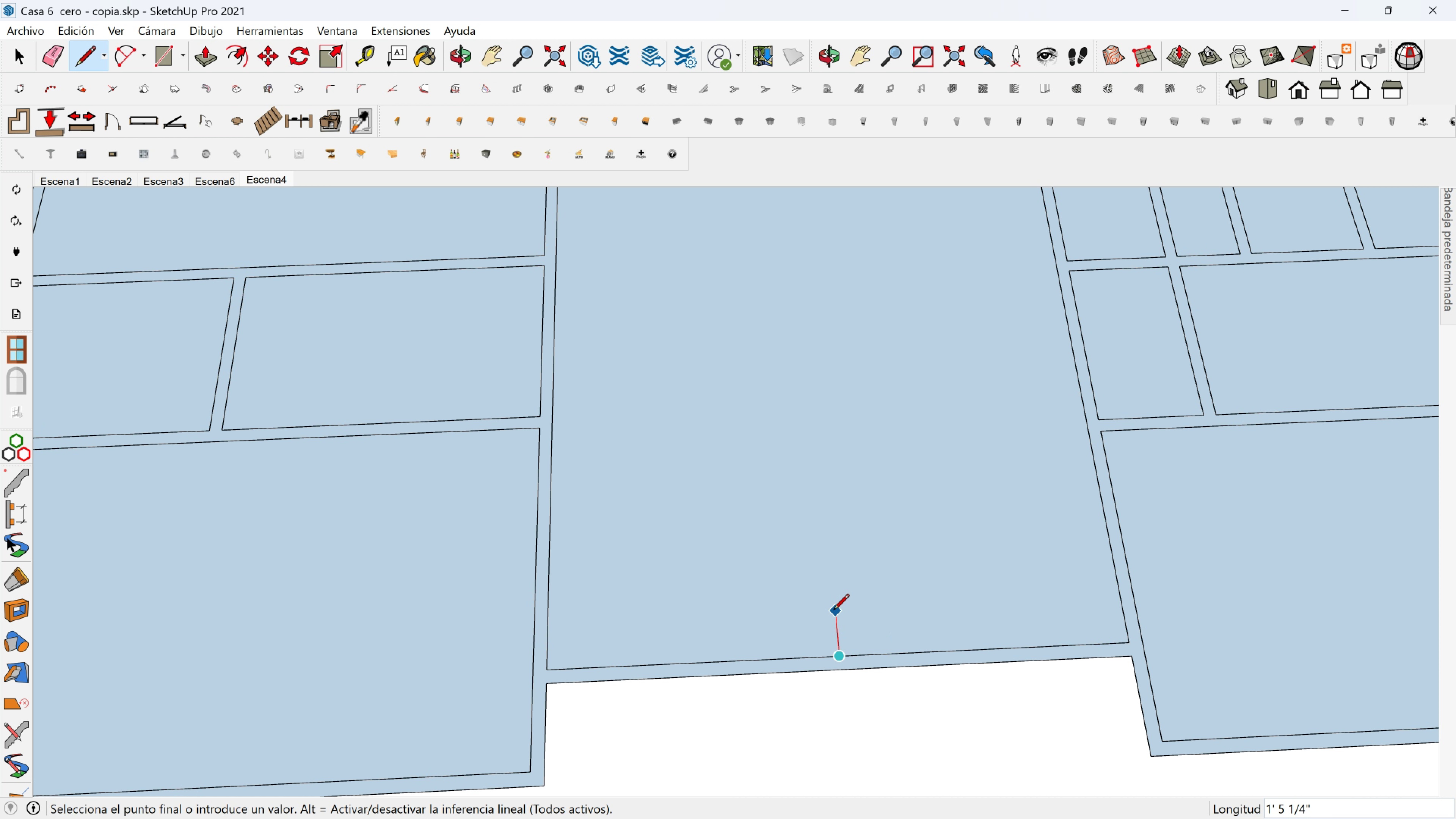 
scroll: coordinate [831, 570], scroll_direction: down, amount: 2.0
 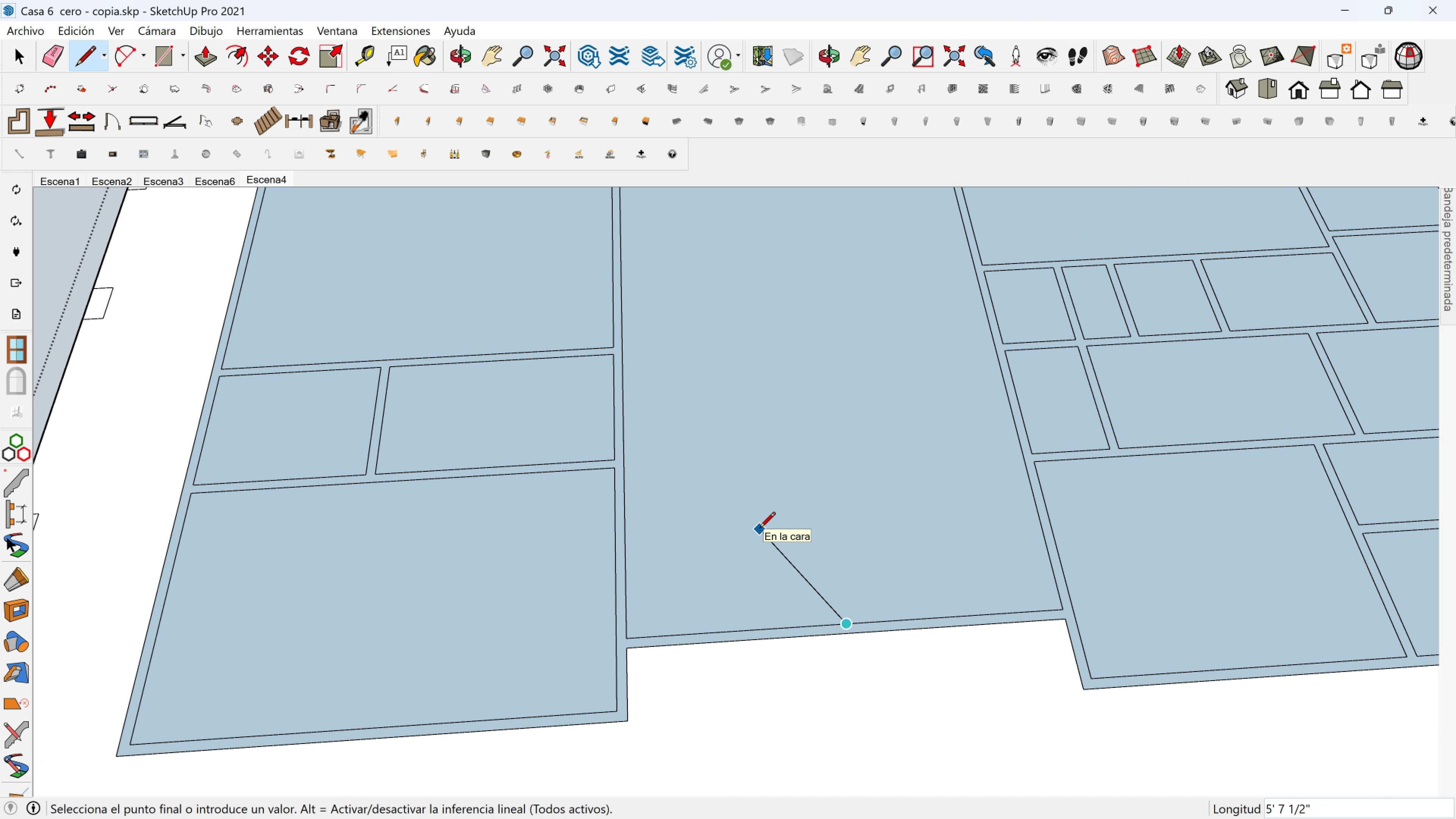 
scroll: coordinate [855, 637], scroll_direction: up, amount: 1.0
 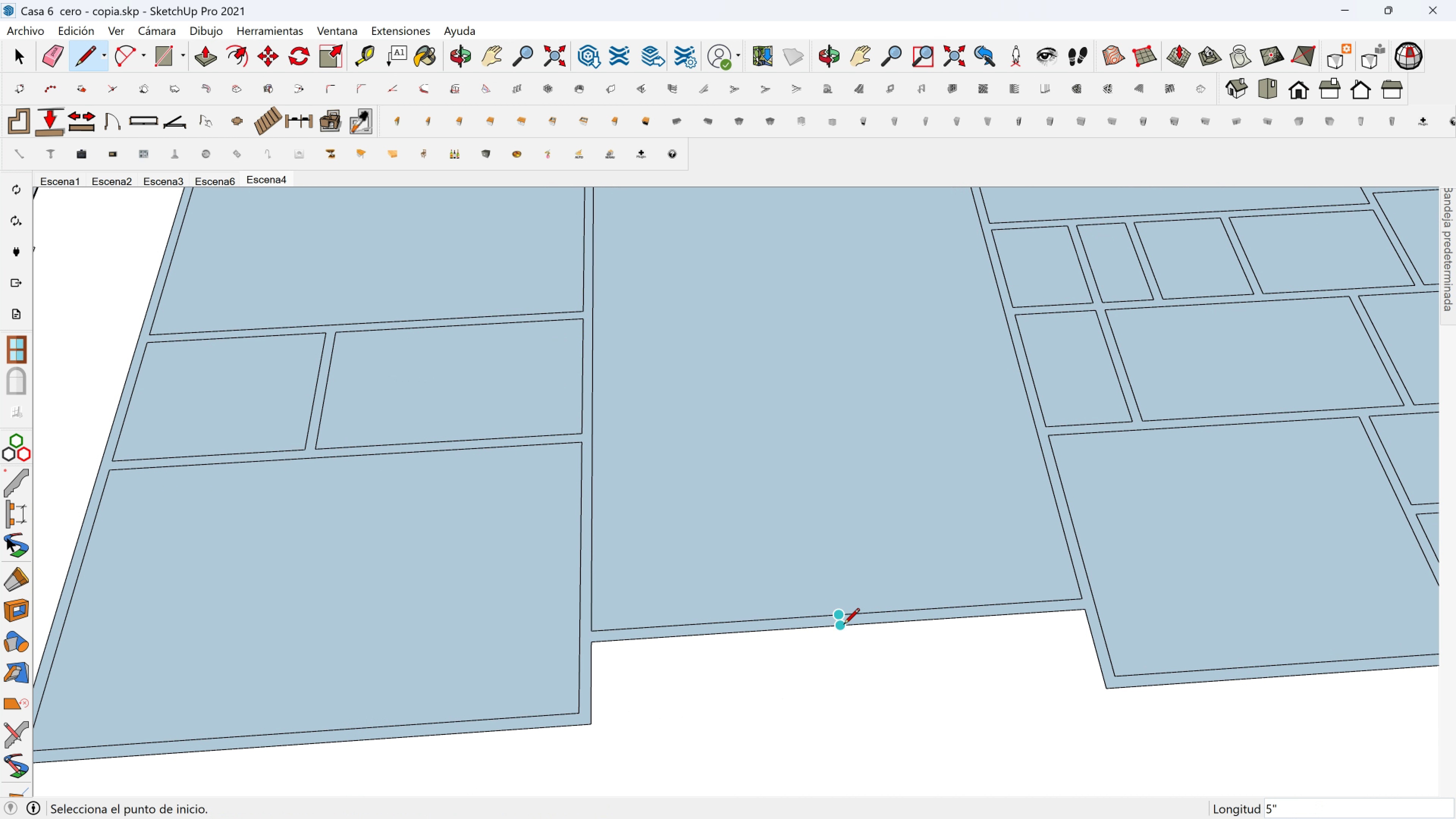 
left_click([844, 625])
 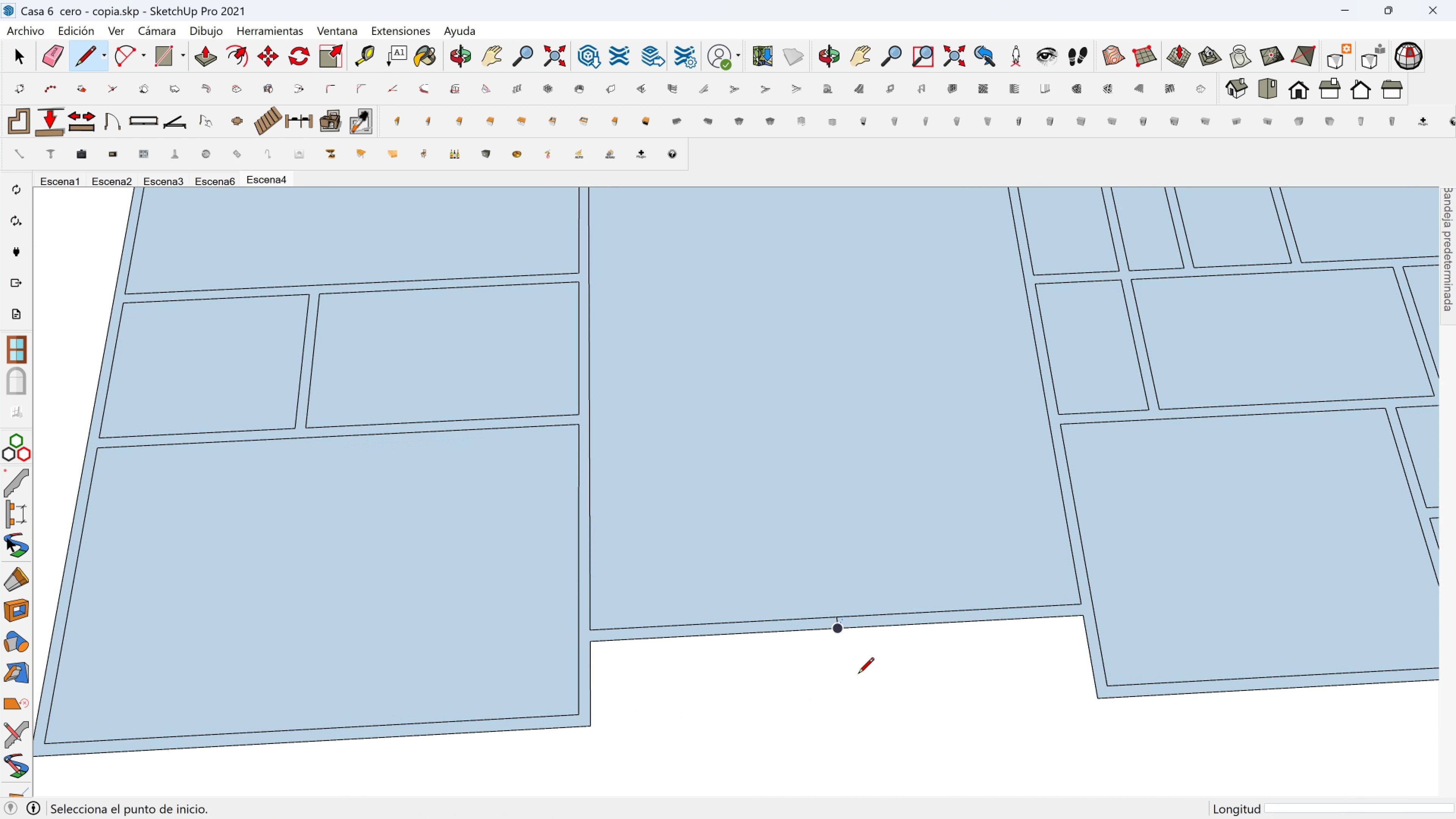 
scroll: coordinate [813, 571], scroll_direction: up, amount: 5.0
 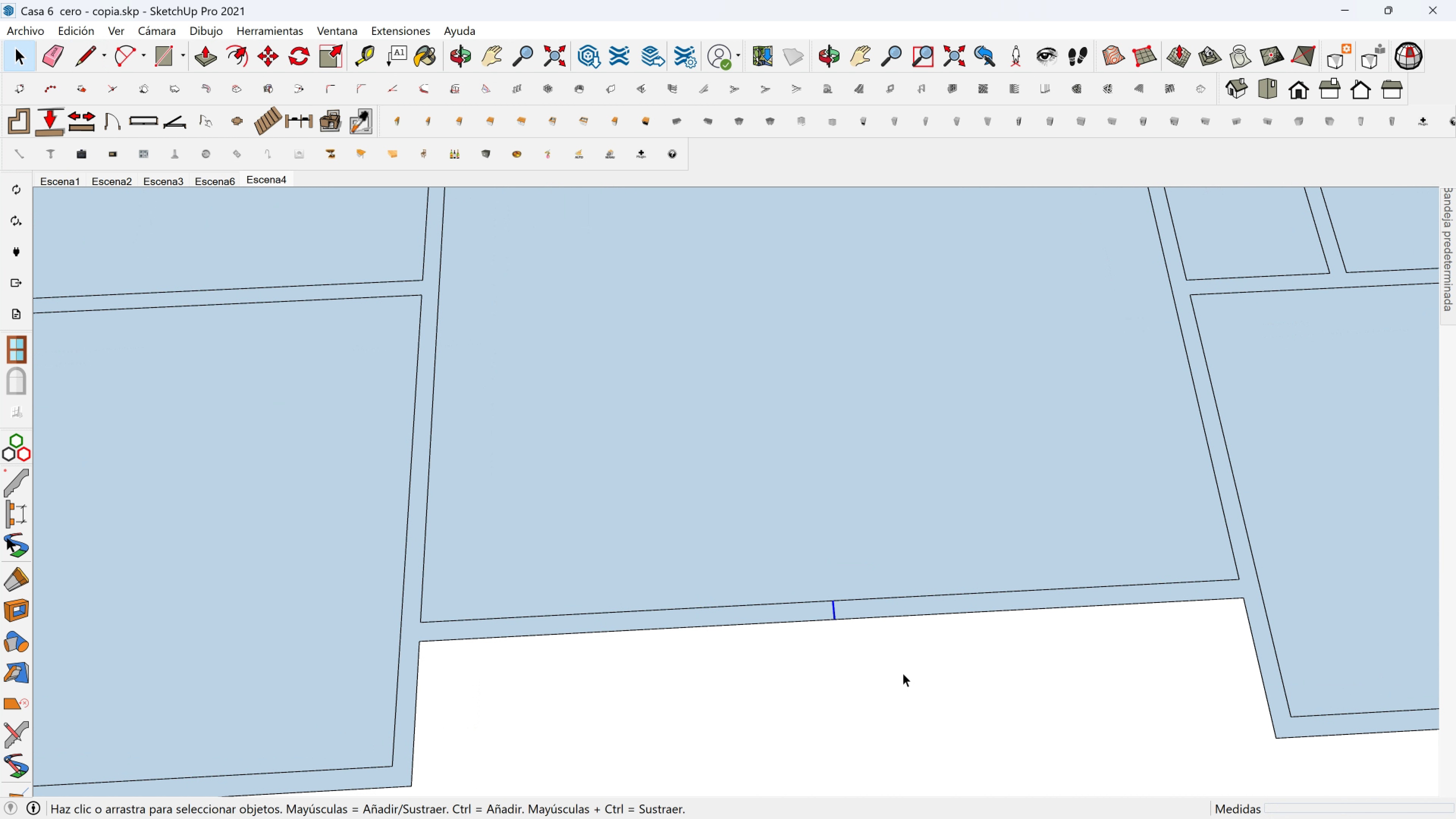 
key(Space)
 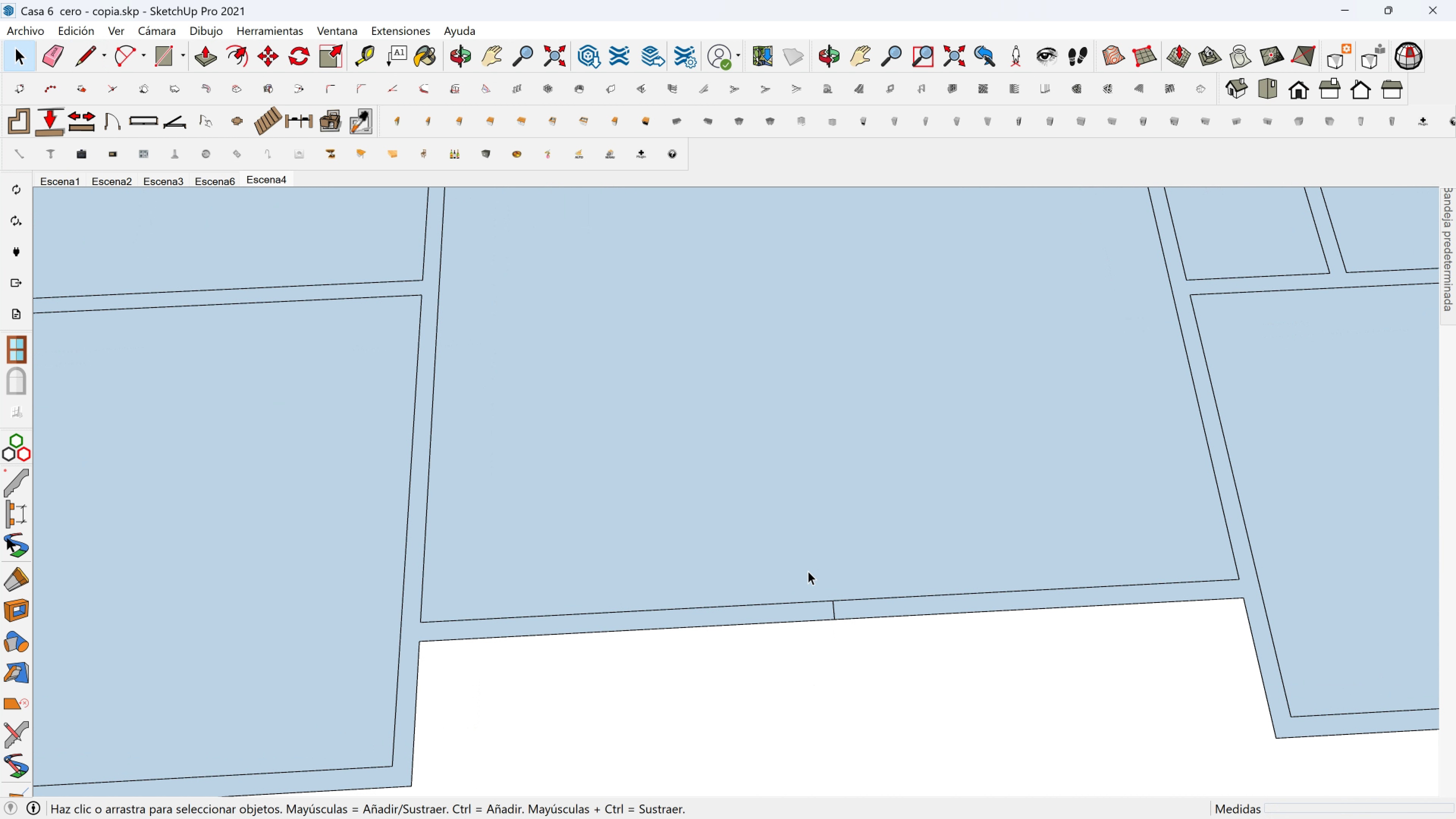 
left_click_drag(start_coordinate=[807, 565], to_coordinate=[909, 675])
 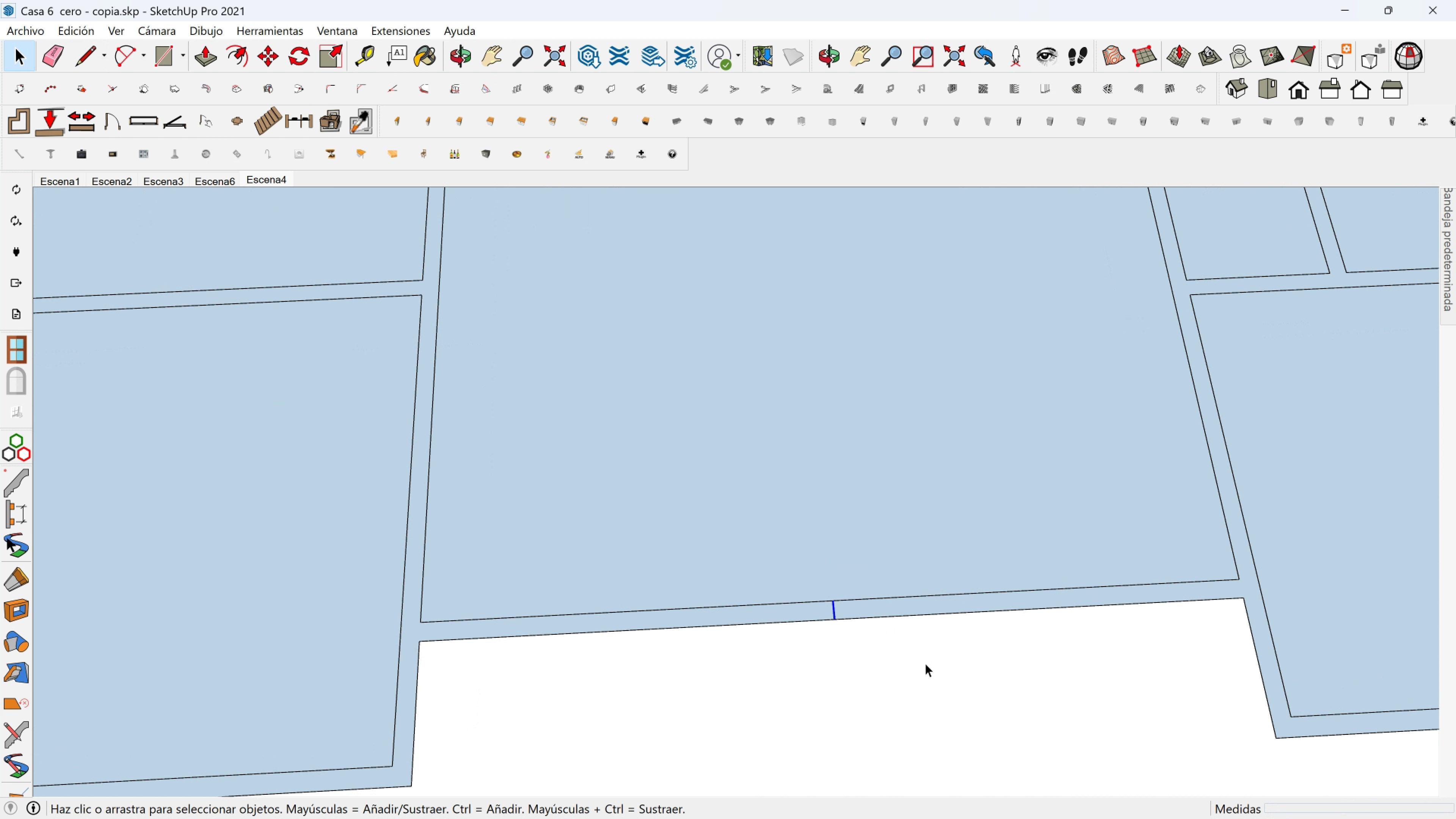 
key(M)
 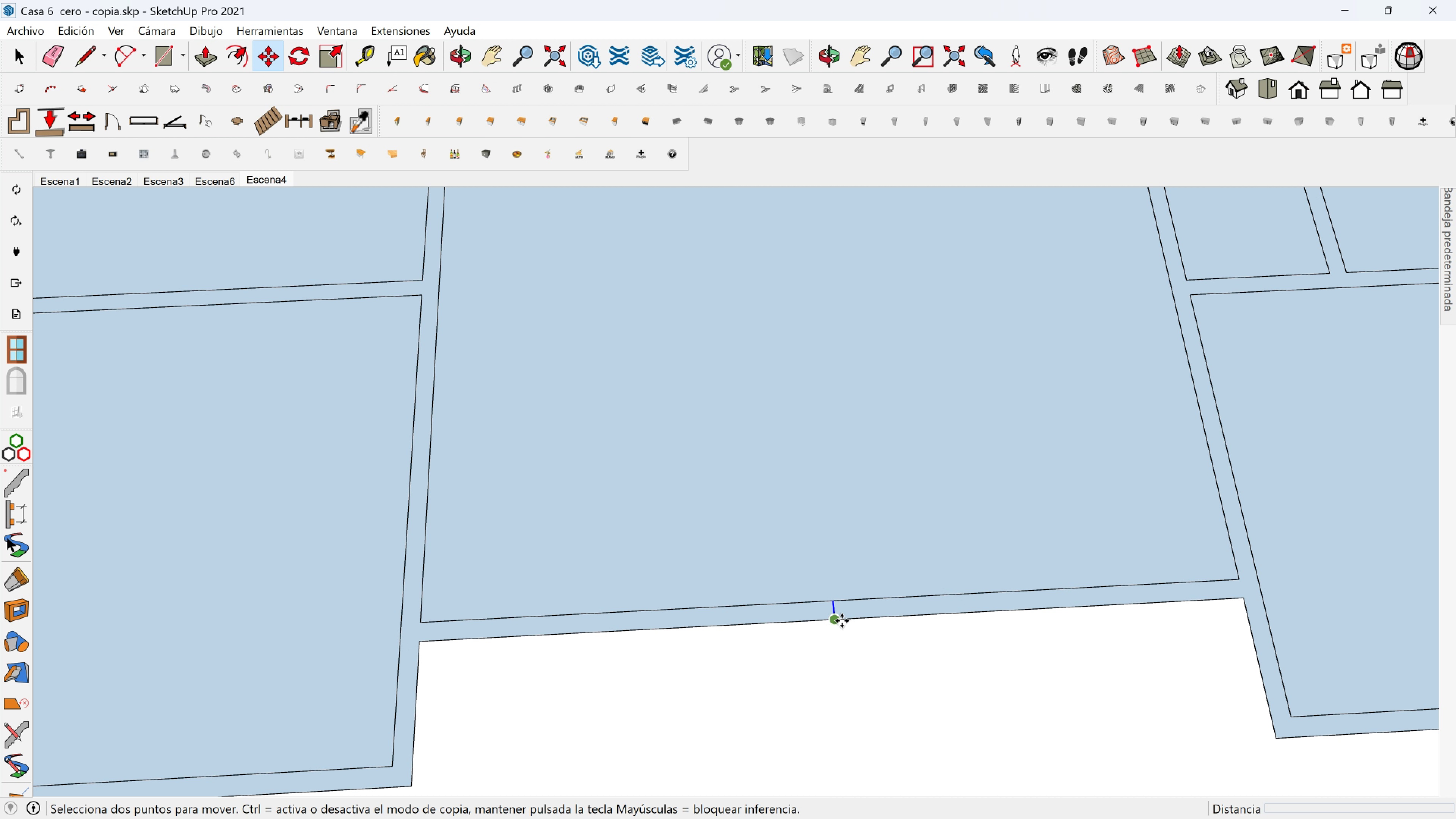 
key(Control+ControlLeft)
 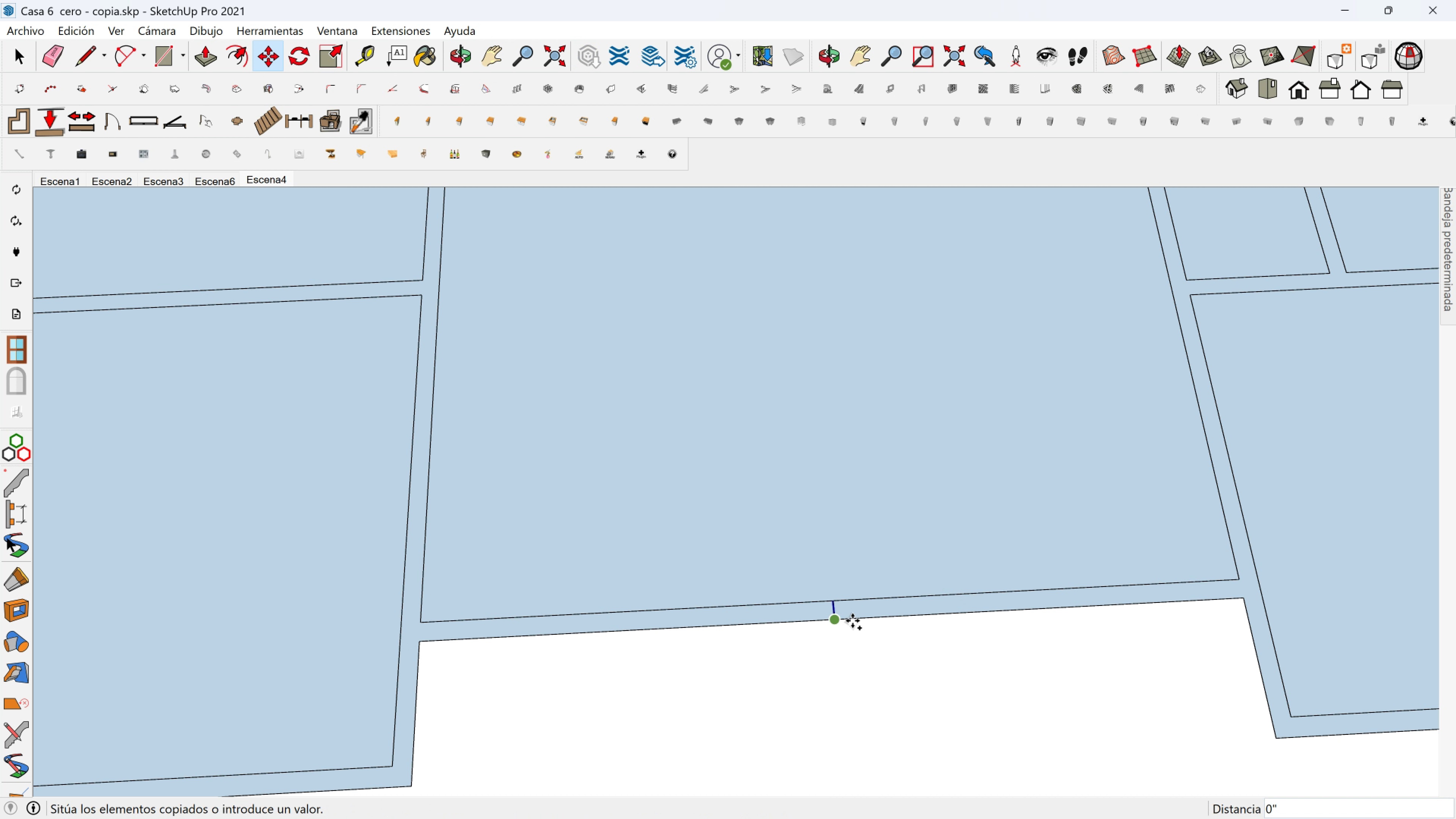 
left_click([841, 621])
 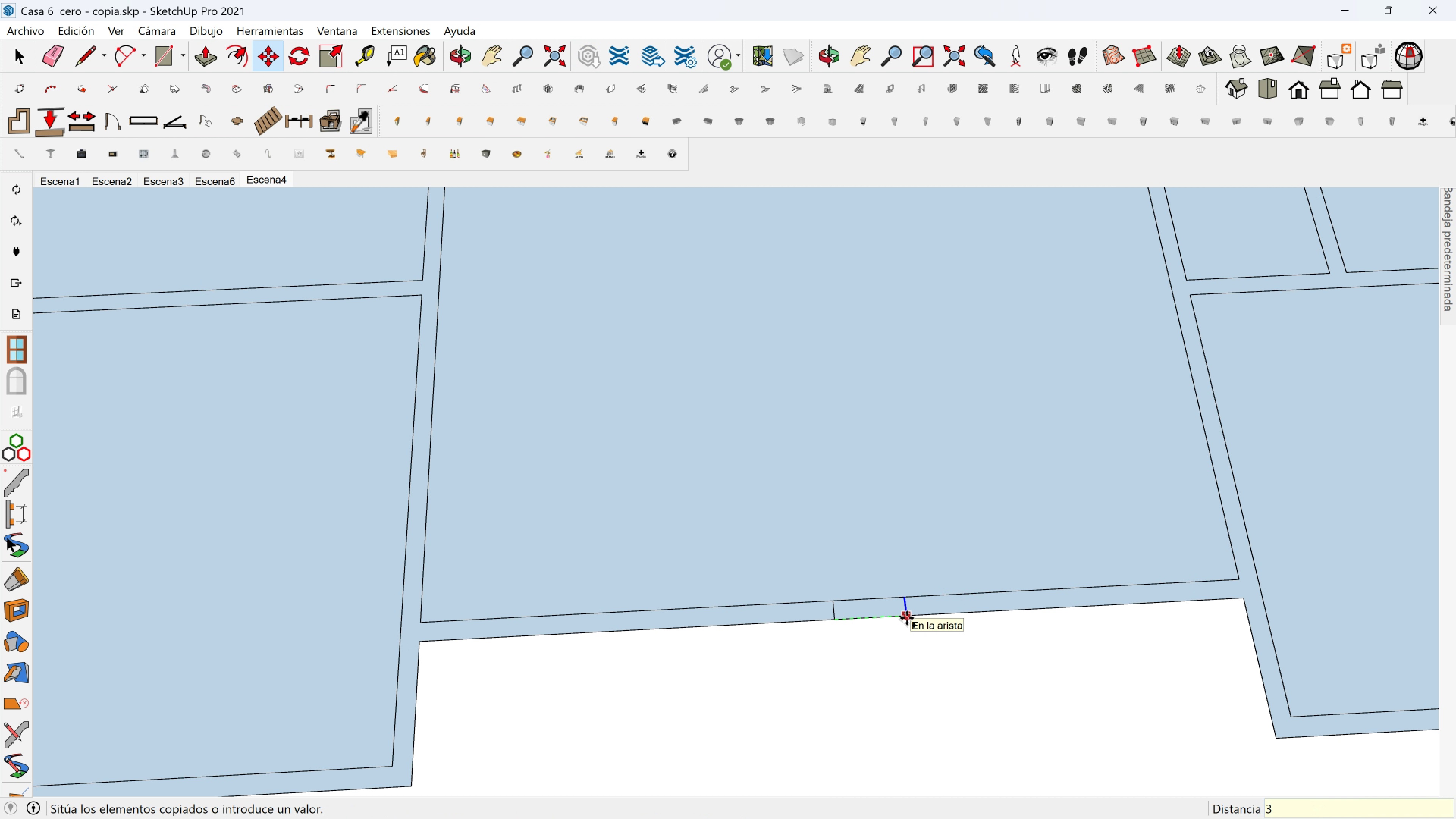 
type(36)
 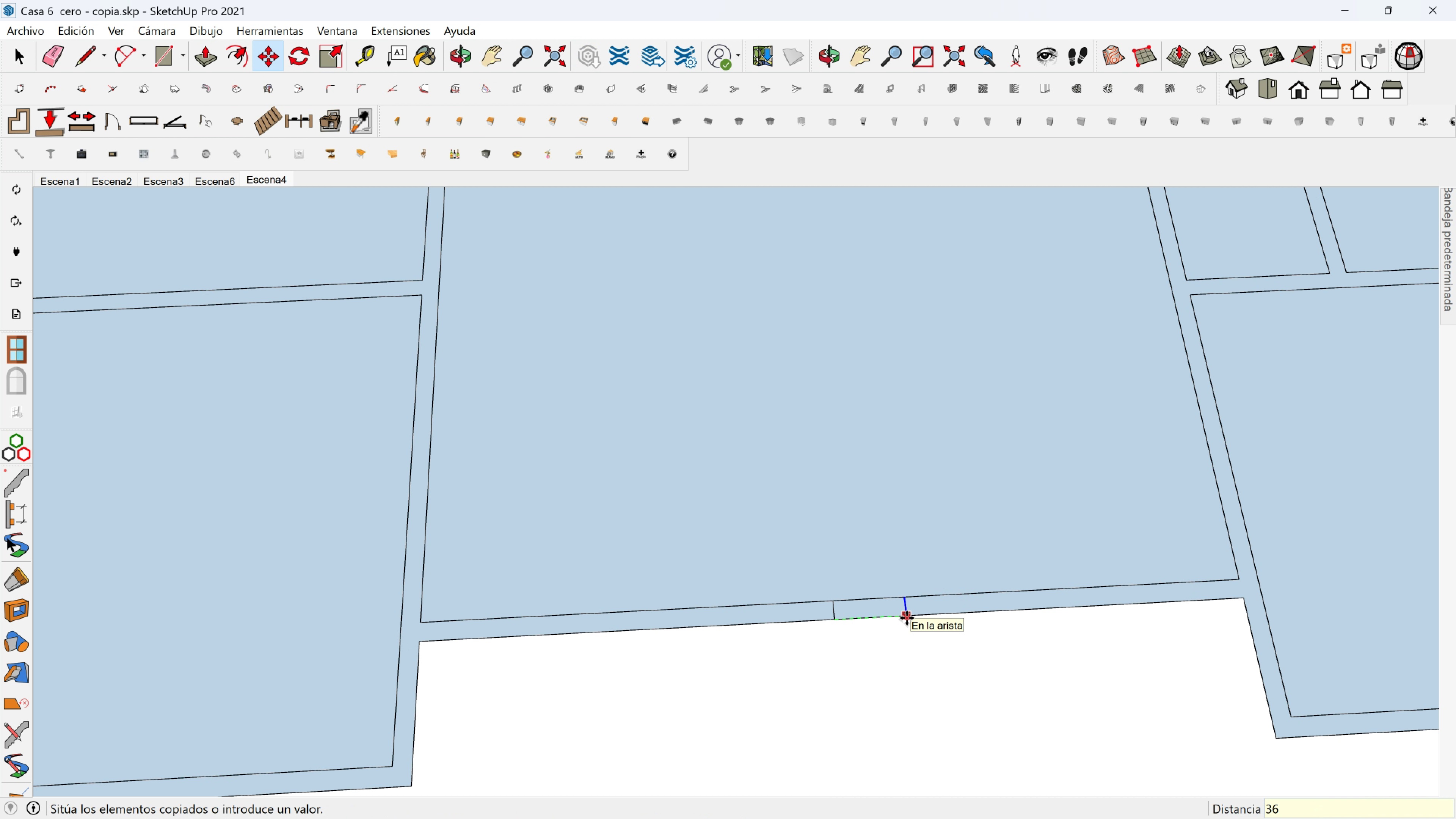 
key(Enter)
 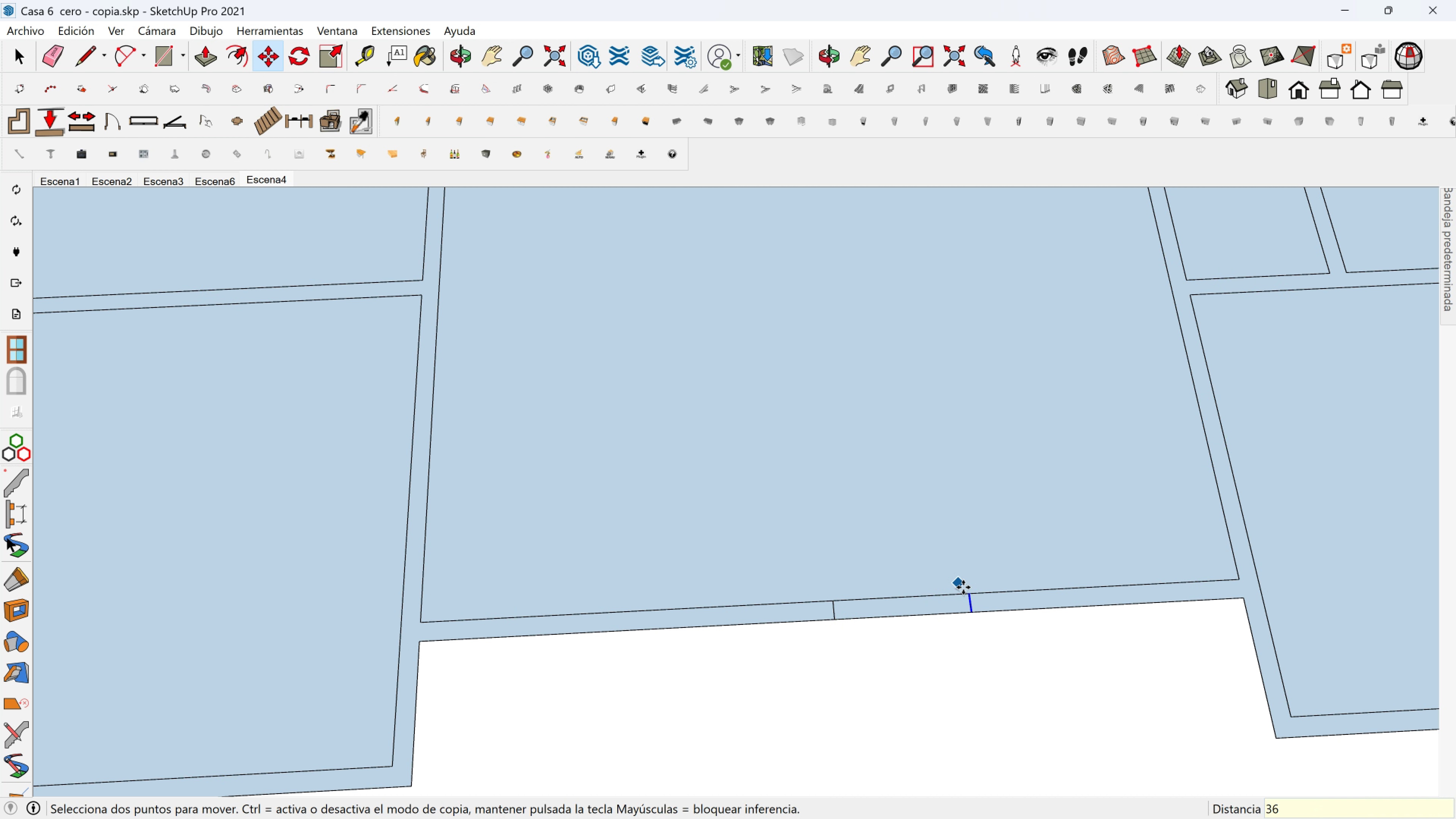 
left_click([971, 609])
 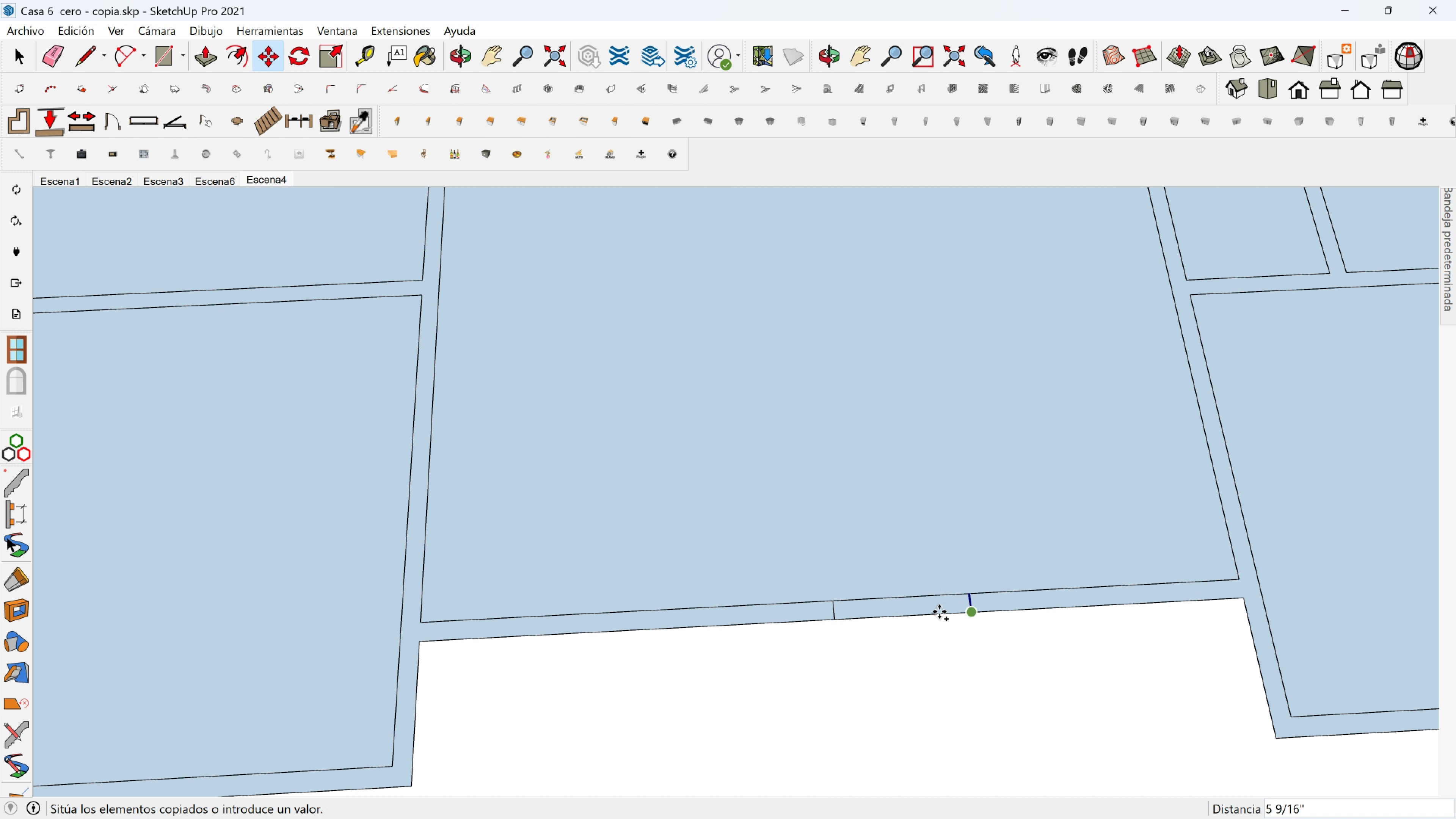 
key(Control+ControlLeft)
 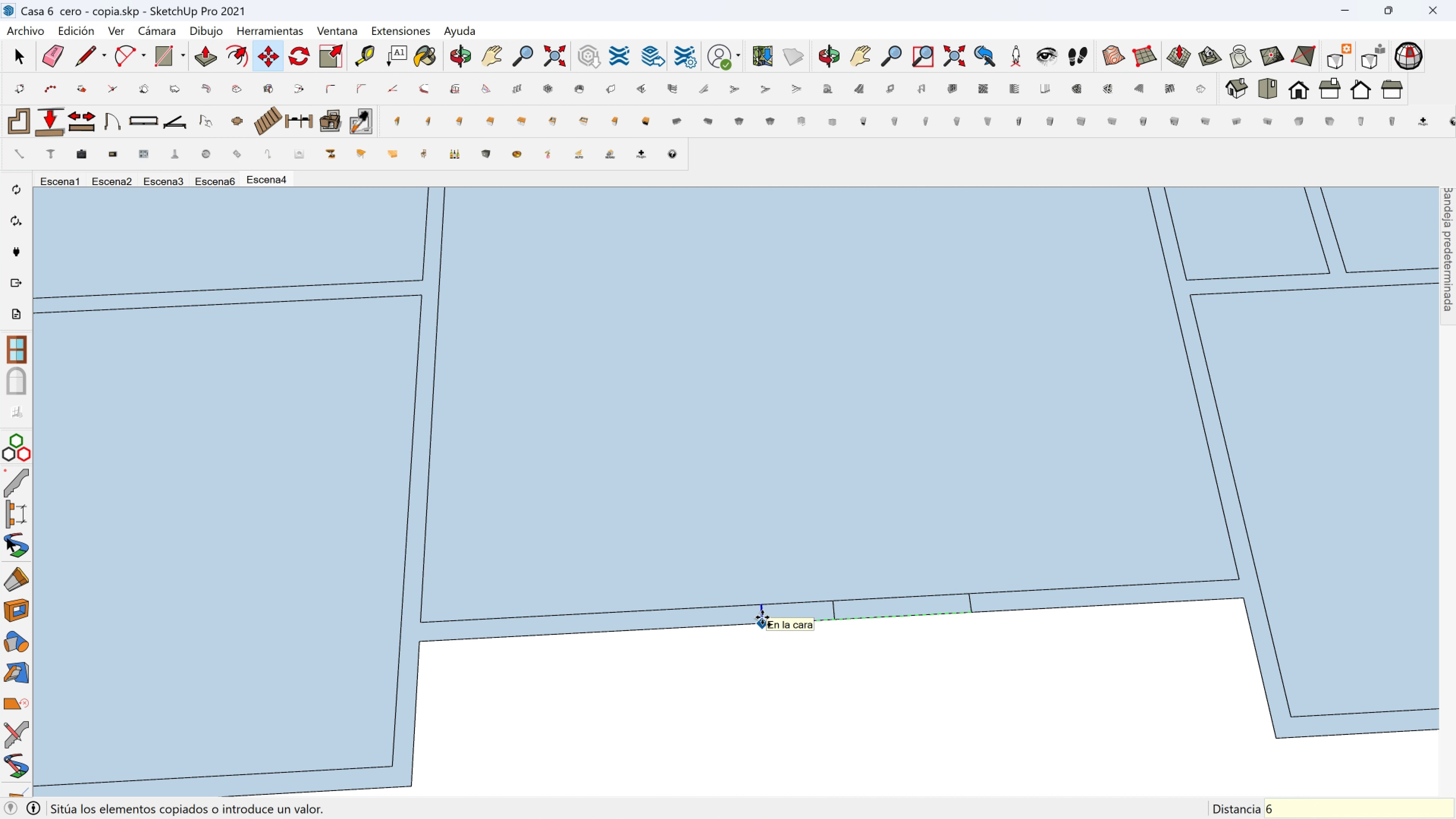 
key(6)
 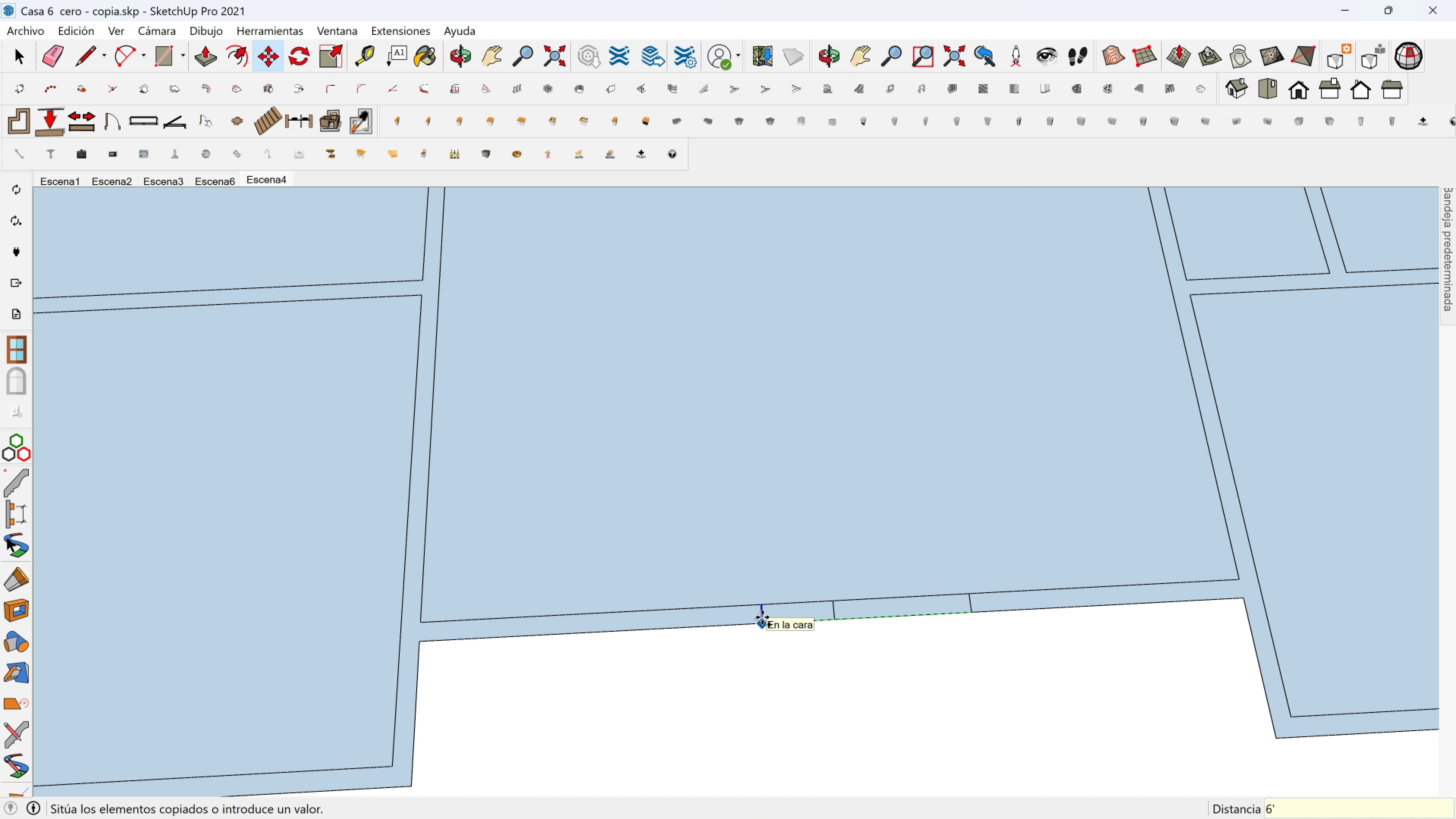 
key(BracketLeft)
 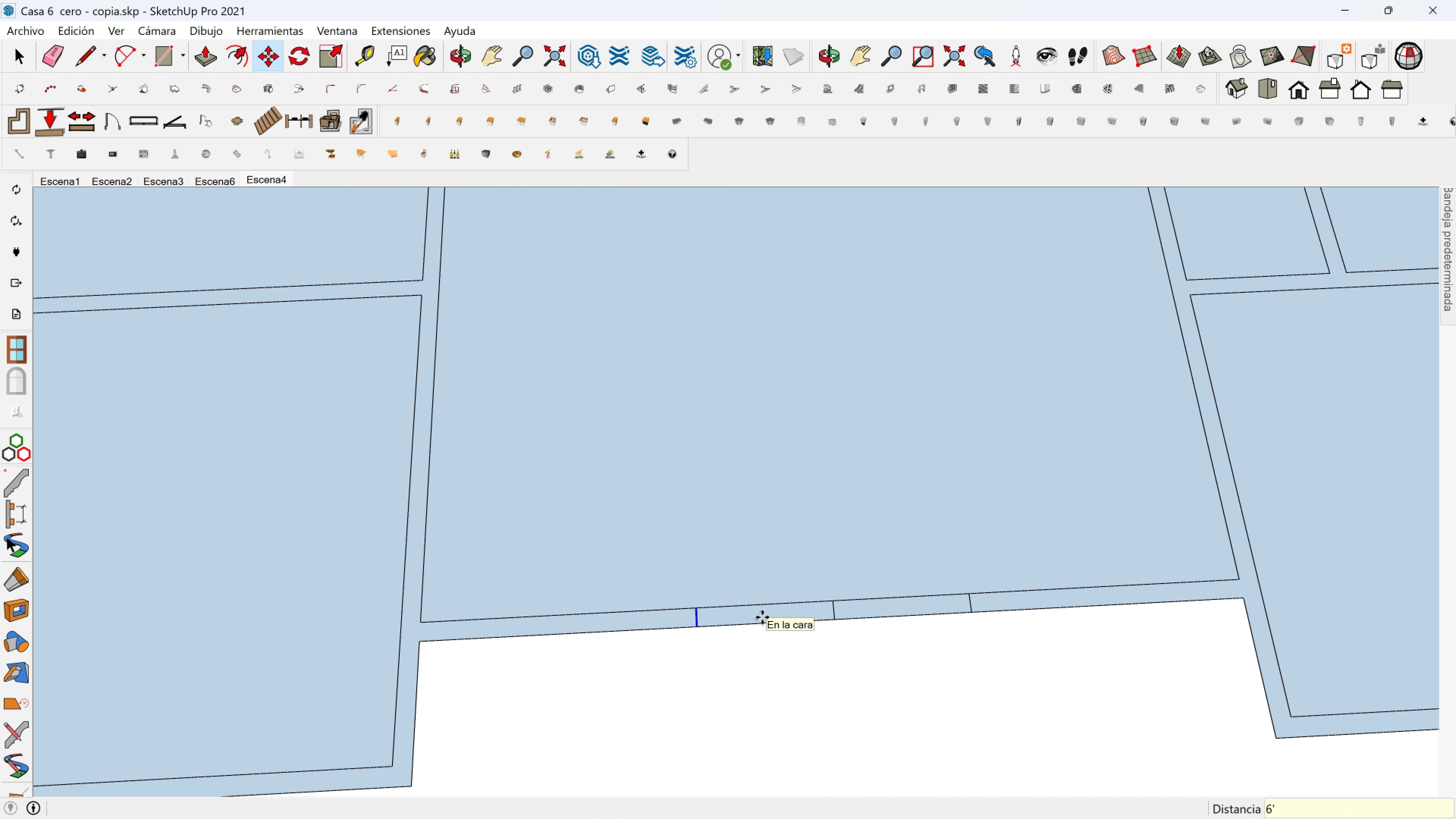 
key(Enter)
 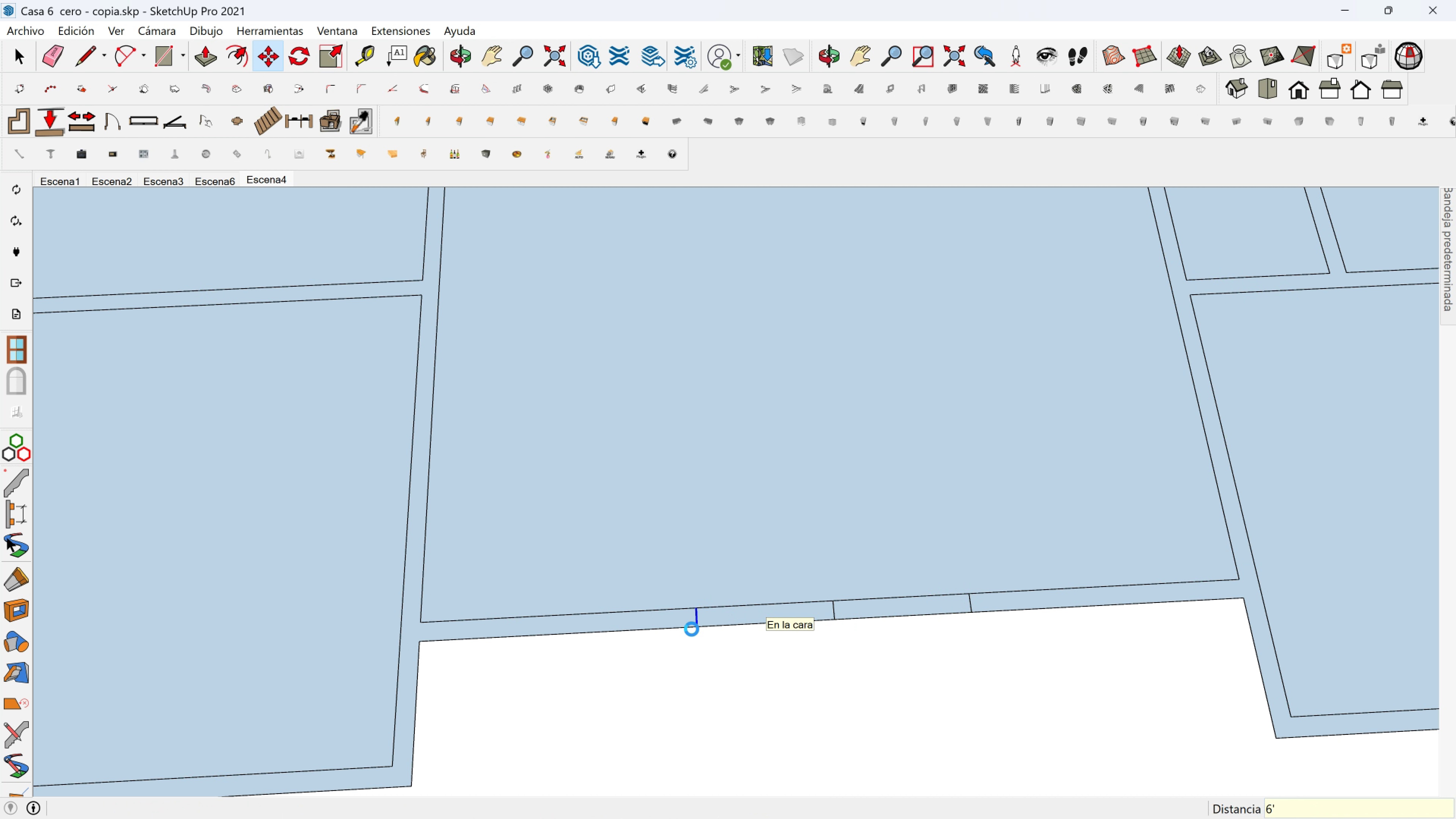 
key(M)
 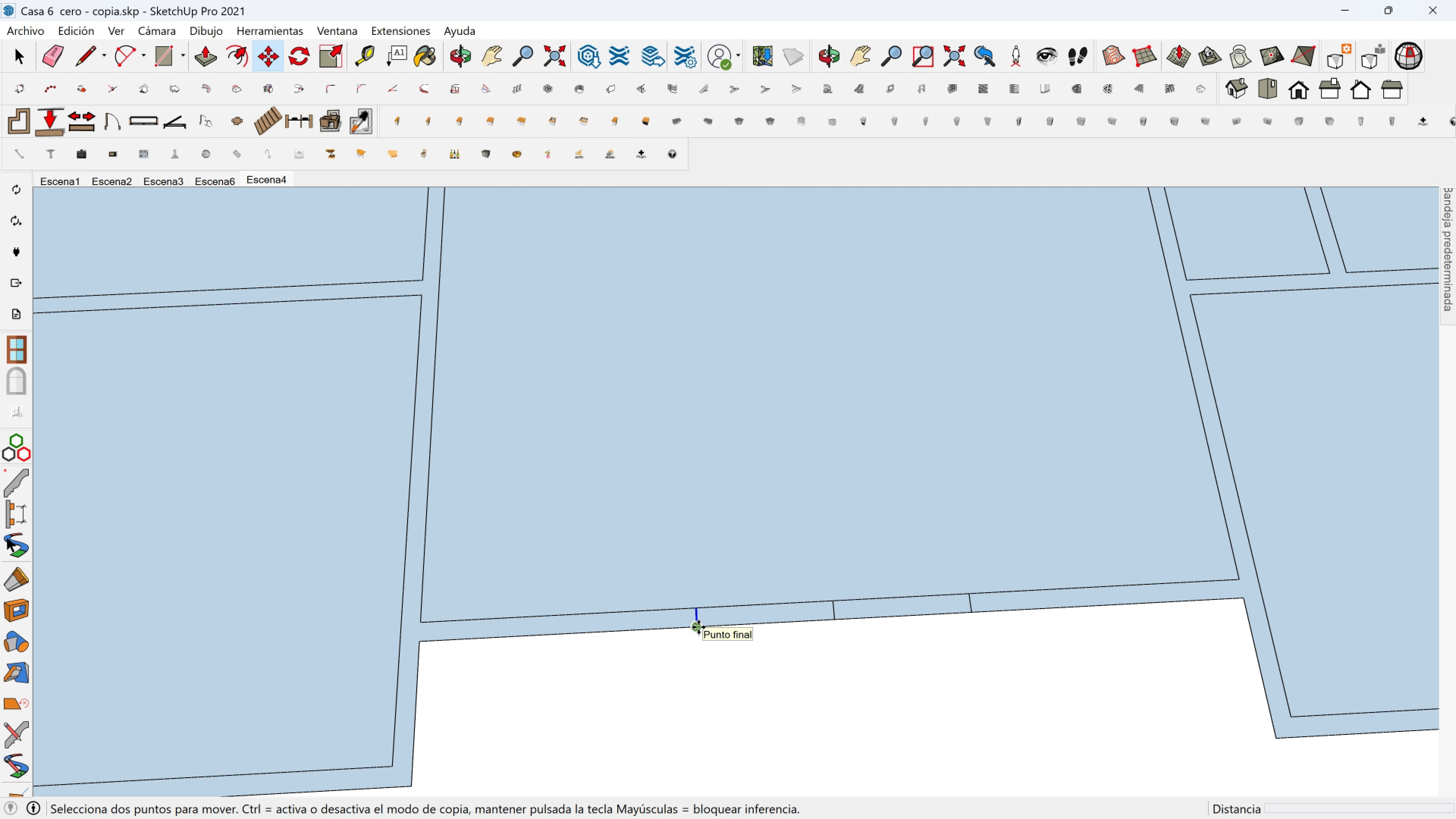 
left_click([698, 627])
 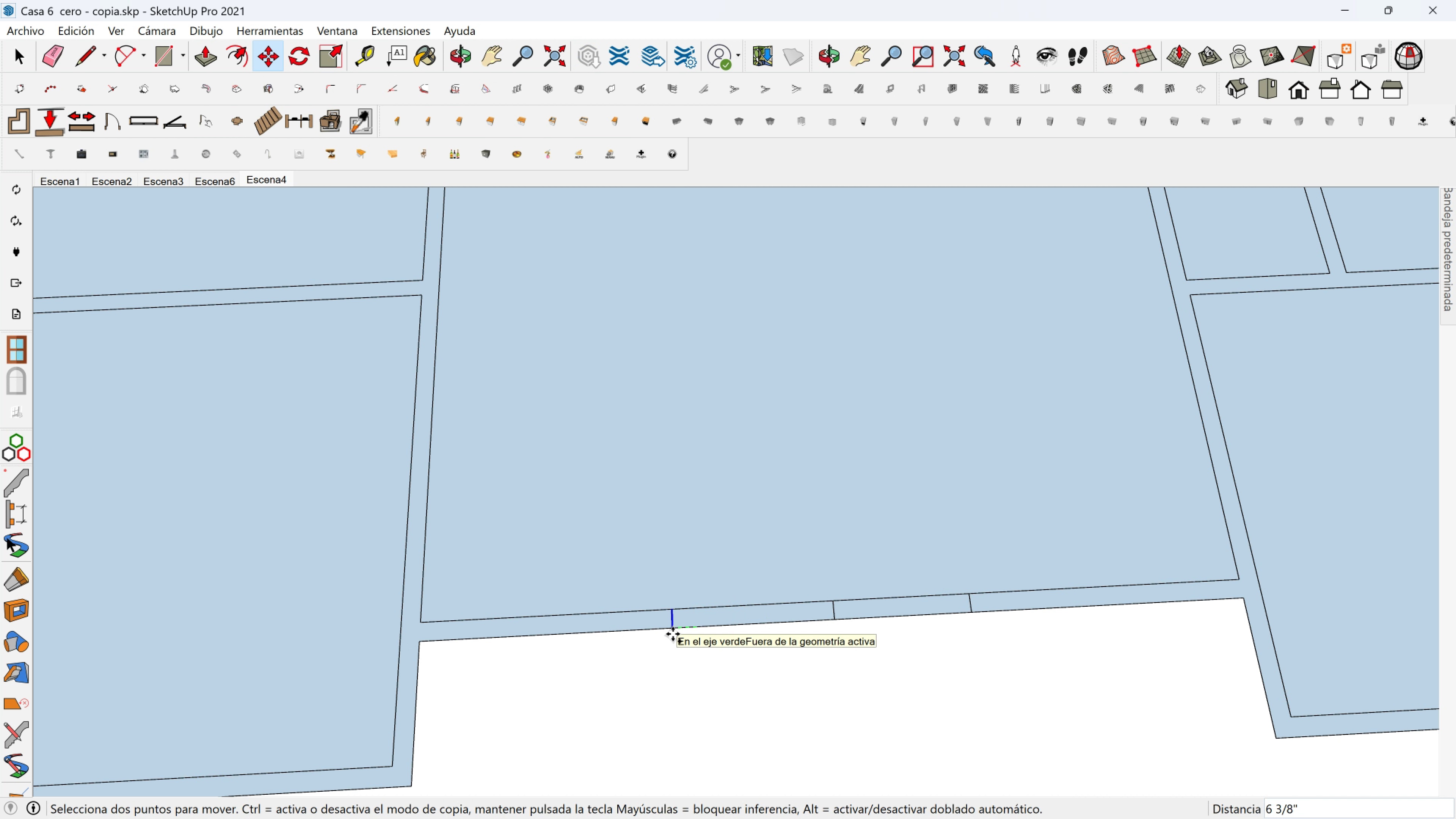 
key(Control+ControlLeft)
 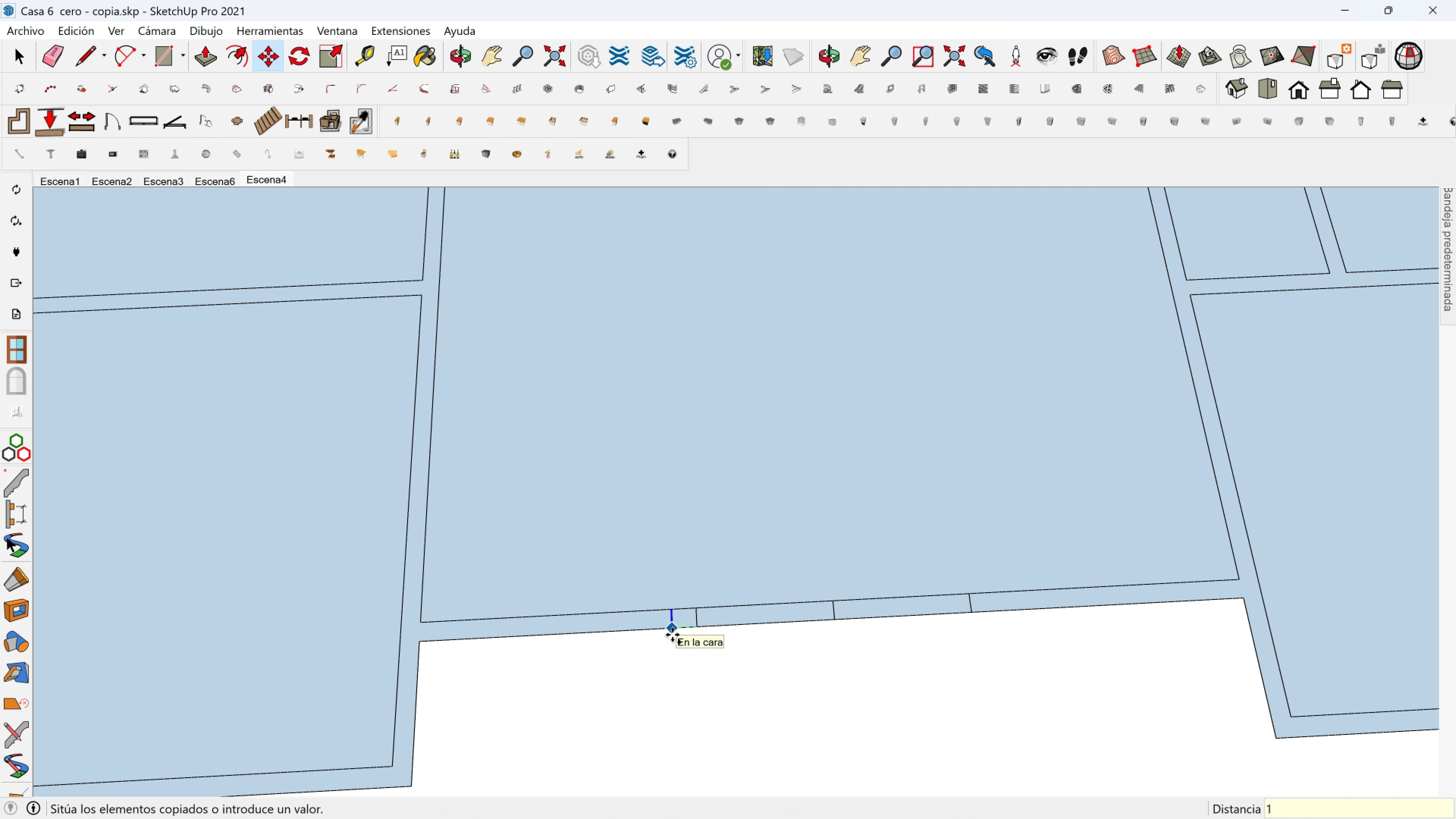 
type(12)
 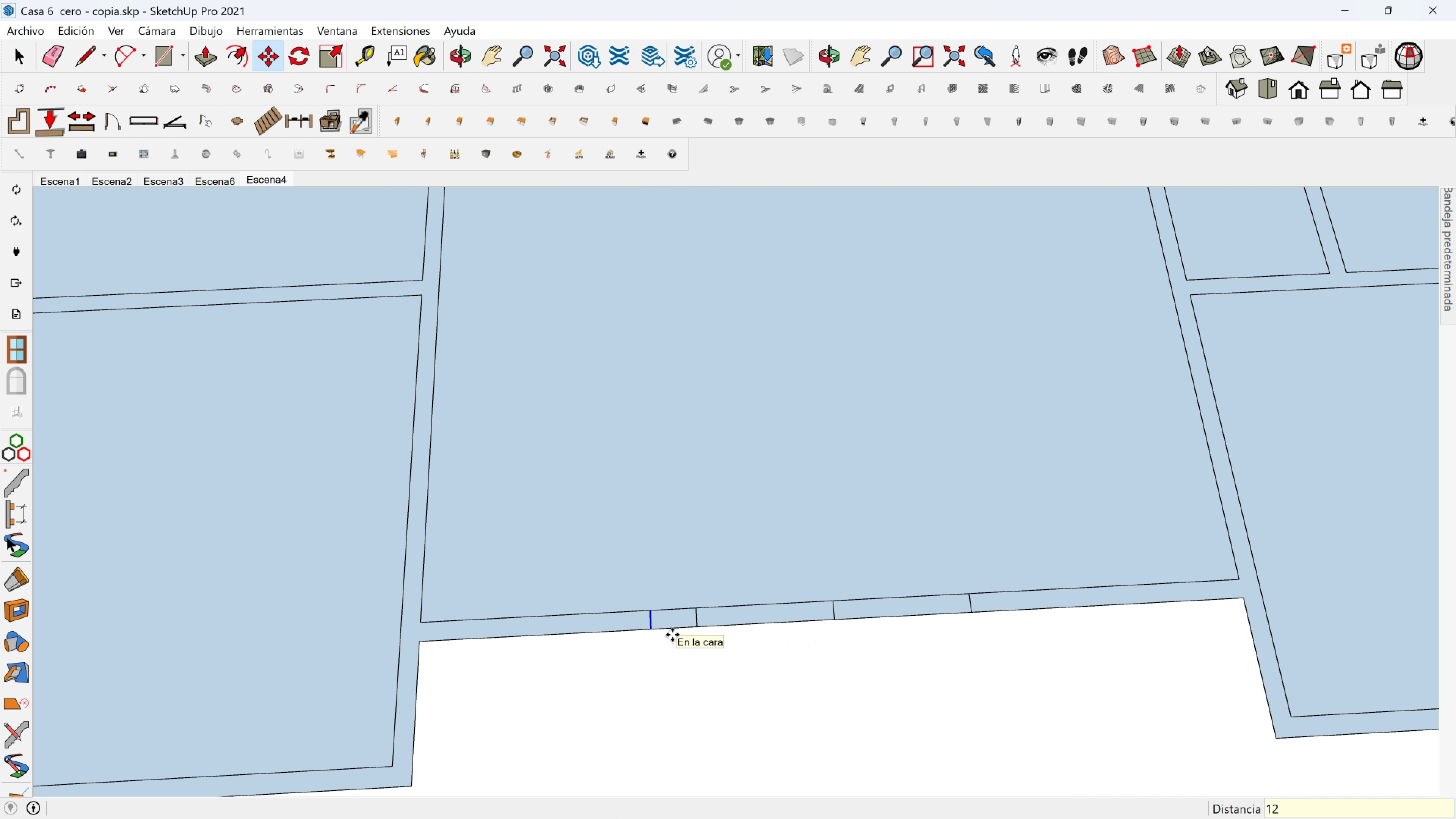 
key(Enter)
 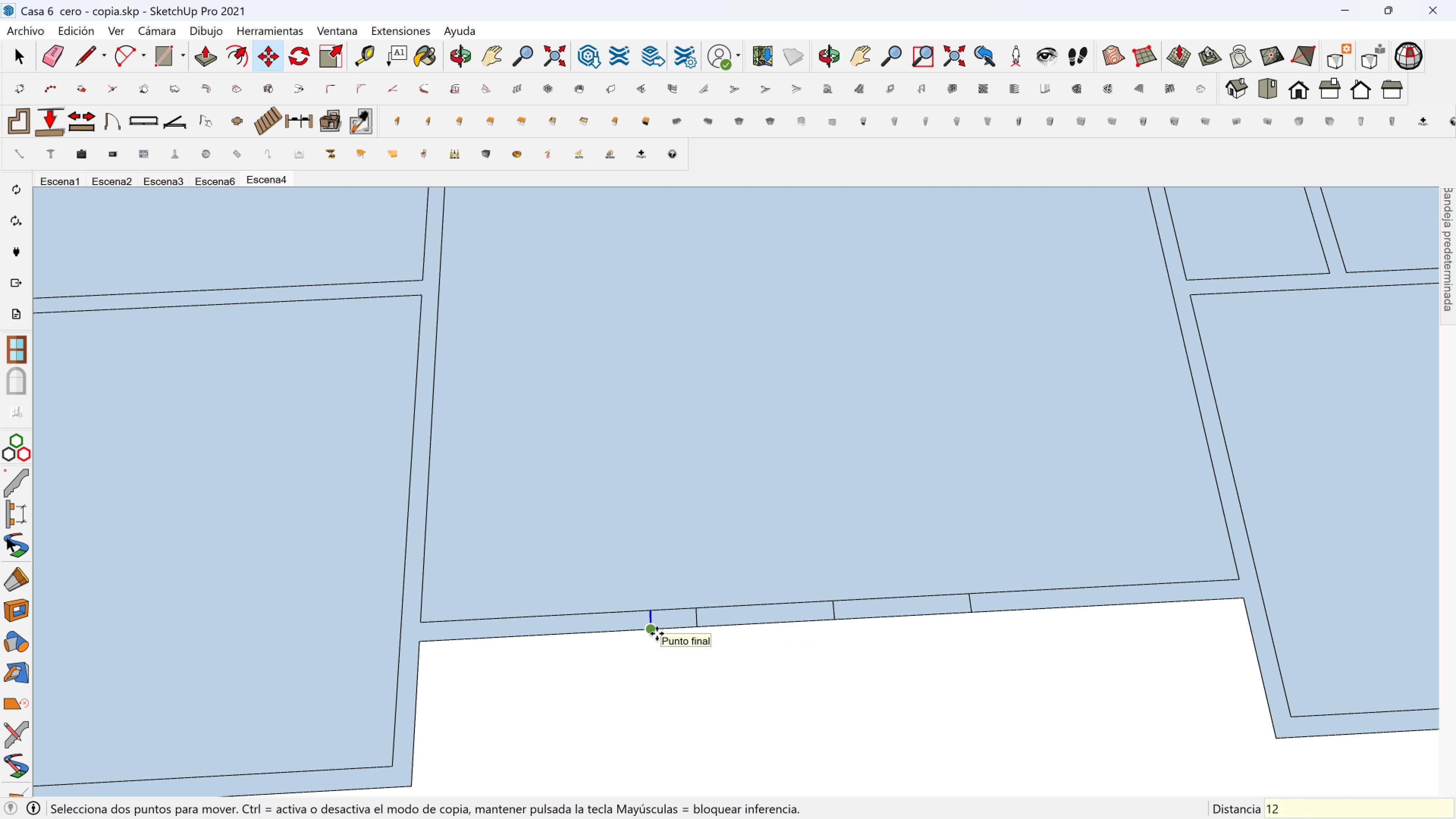 
key(Control+ControlLeft)
 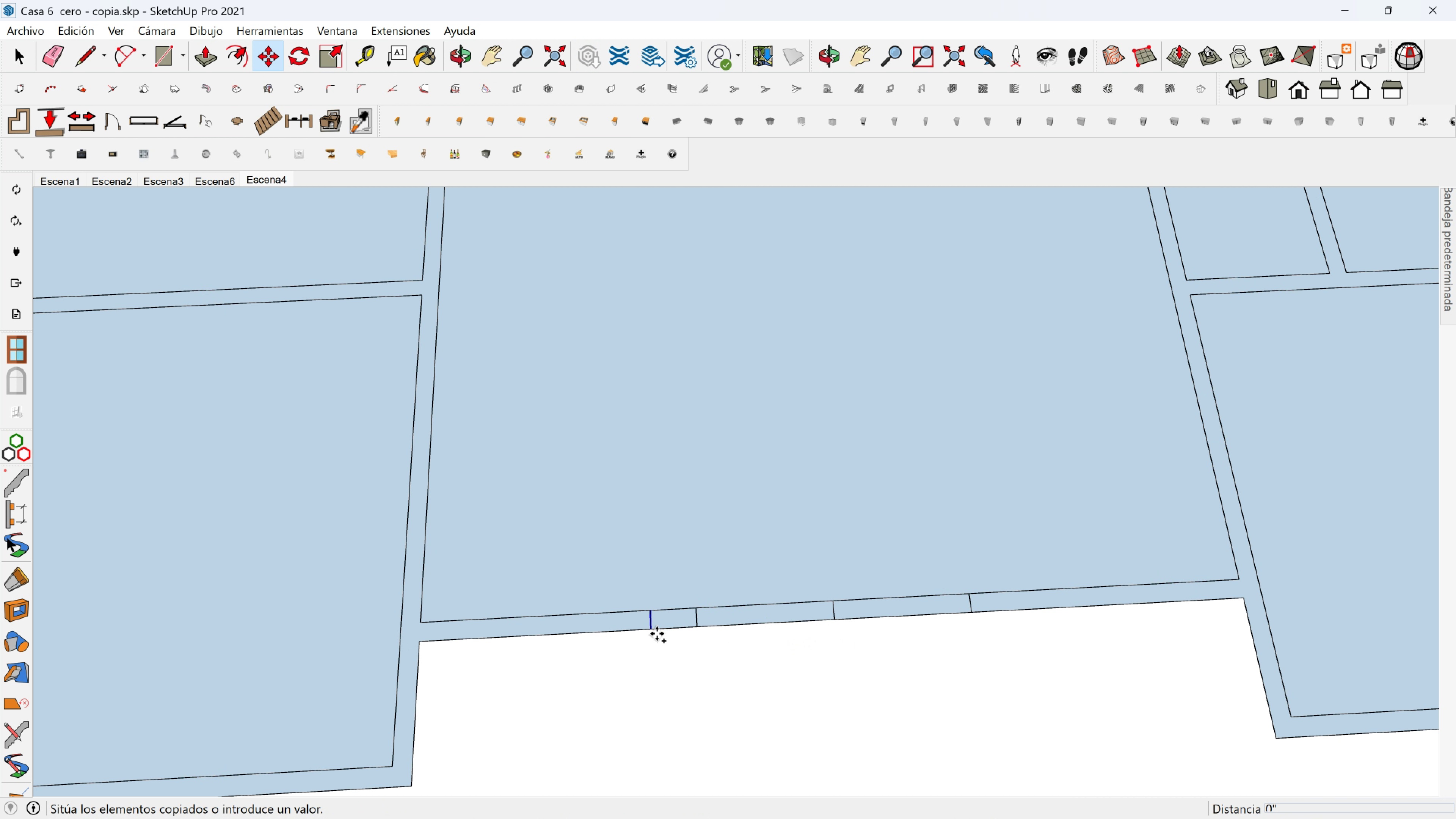 
left_click([657, 634])
 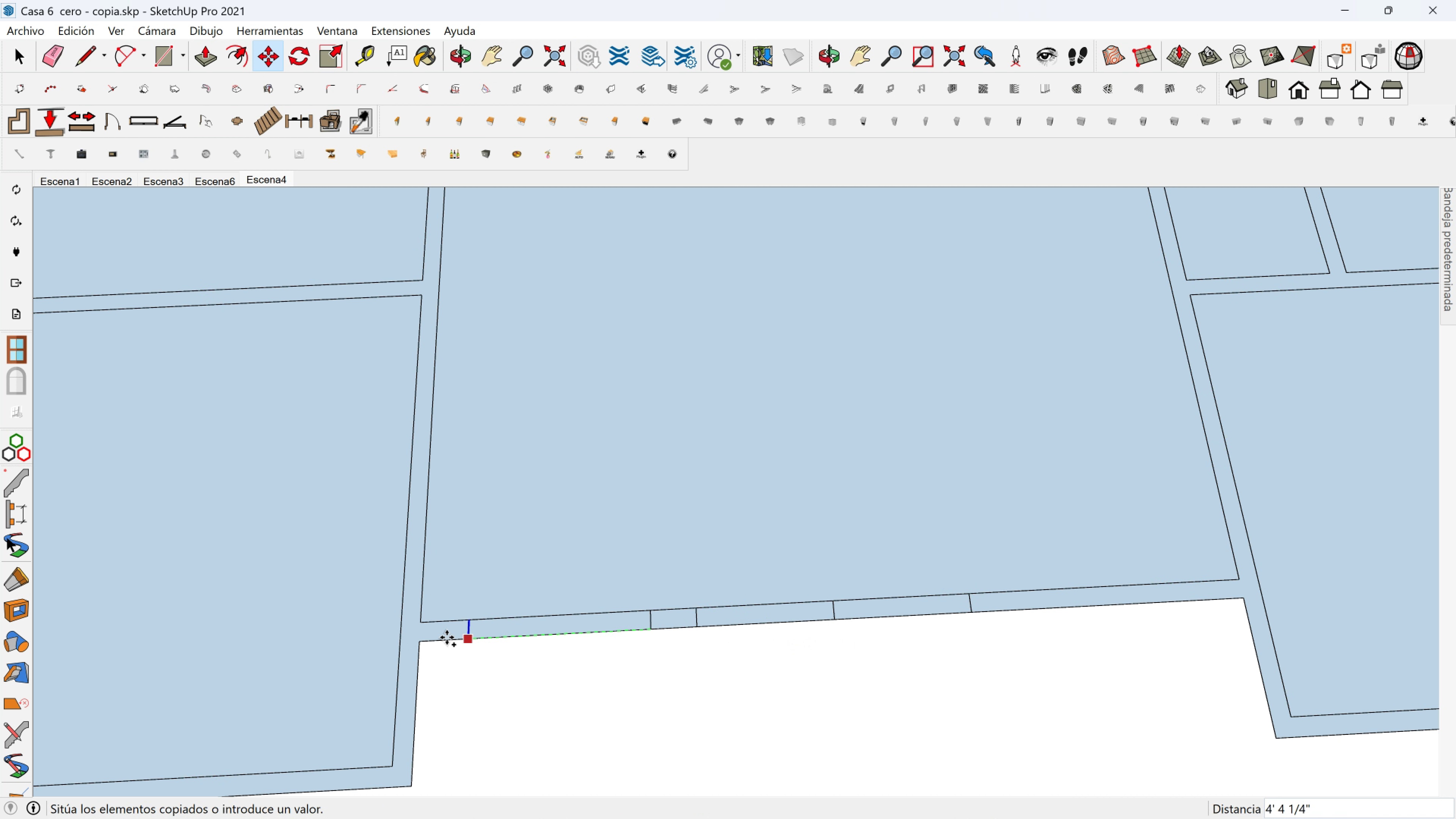 
mouse_move([433, 637])
 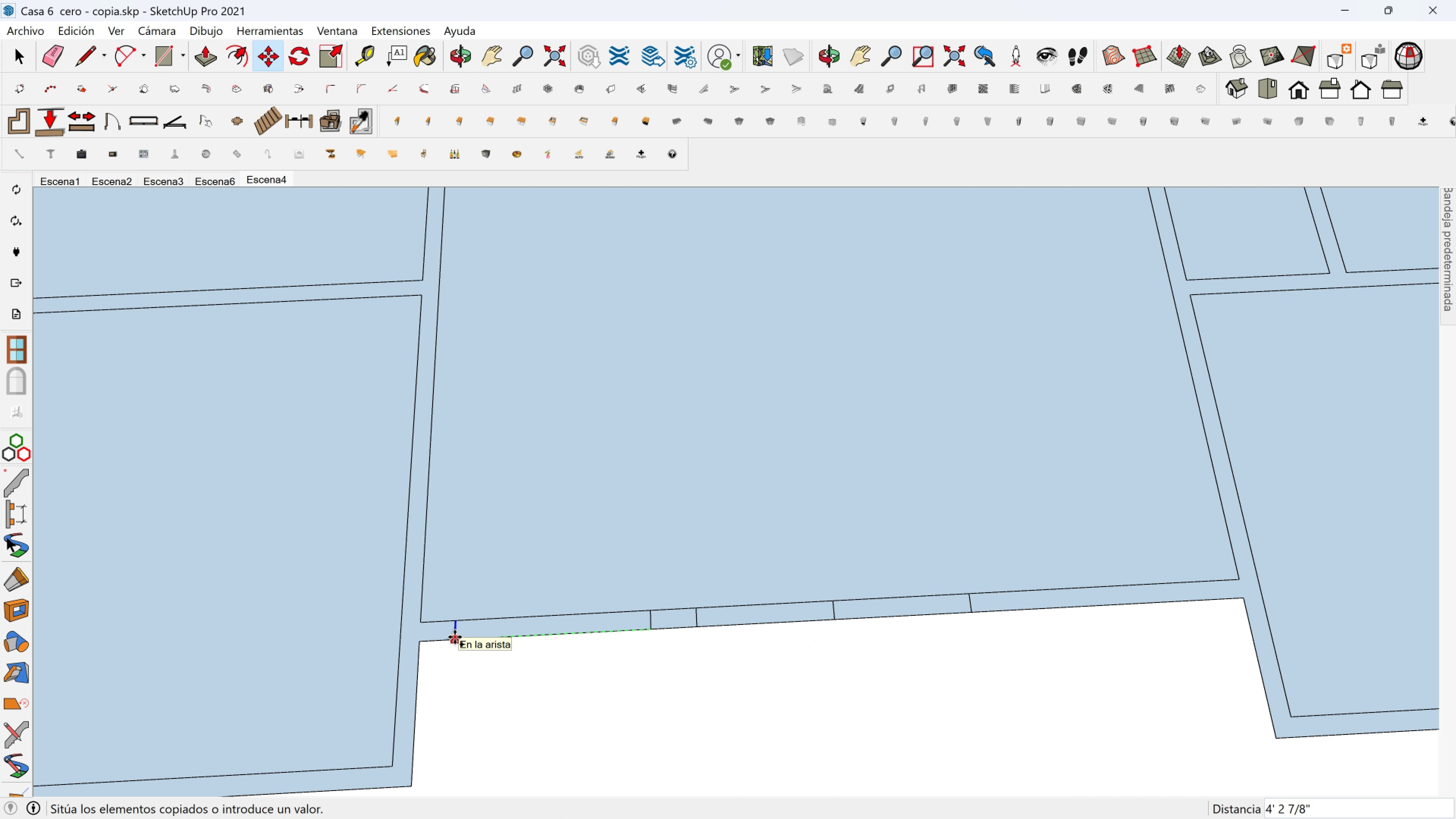 
key(4)
 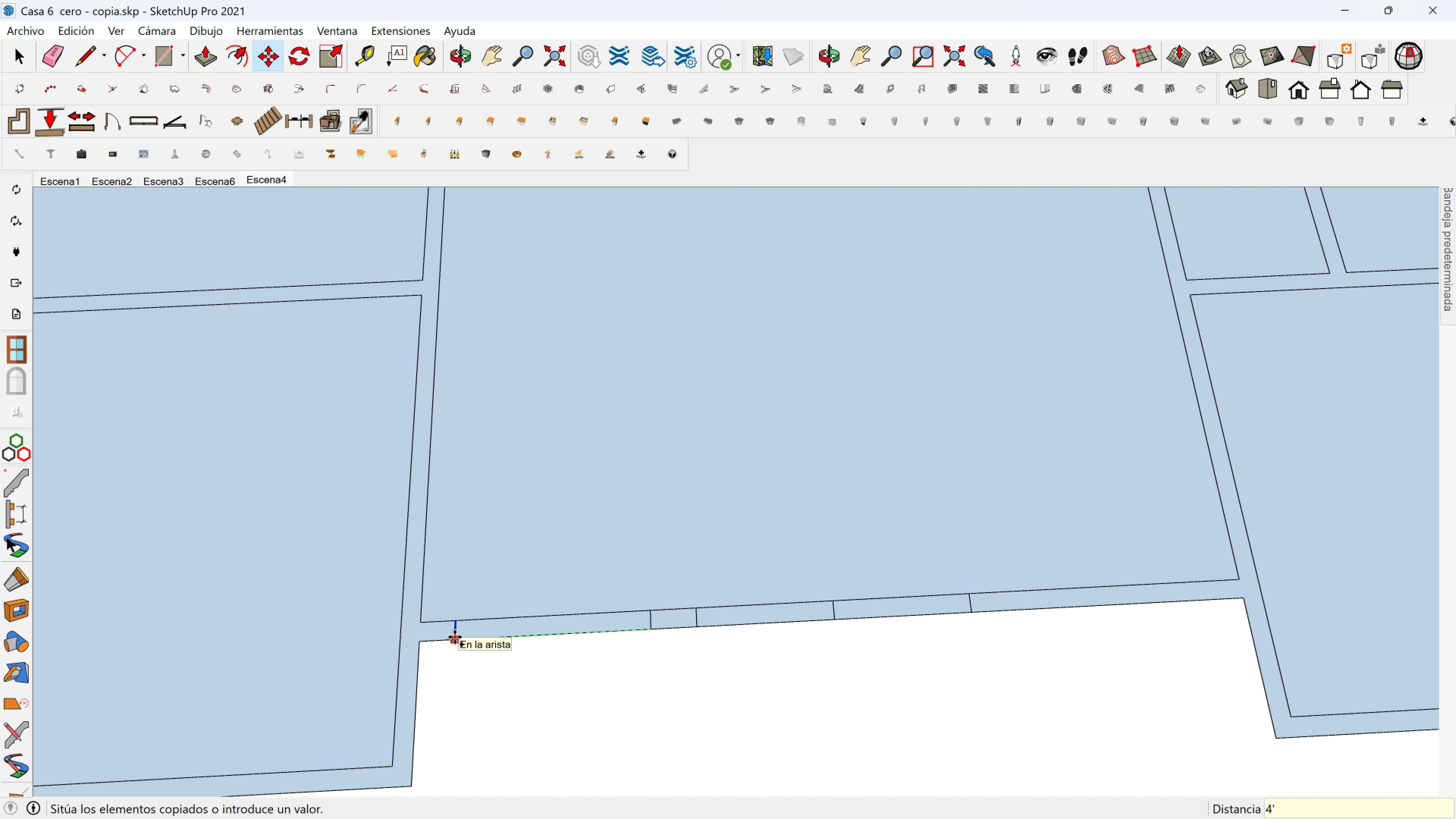 
key(BracketLeft)
 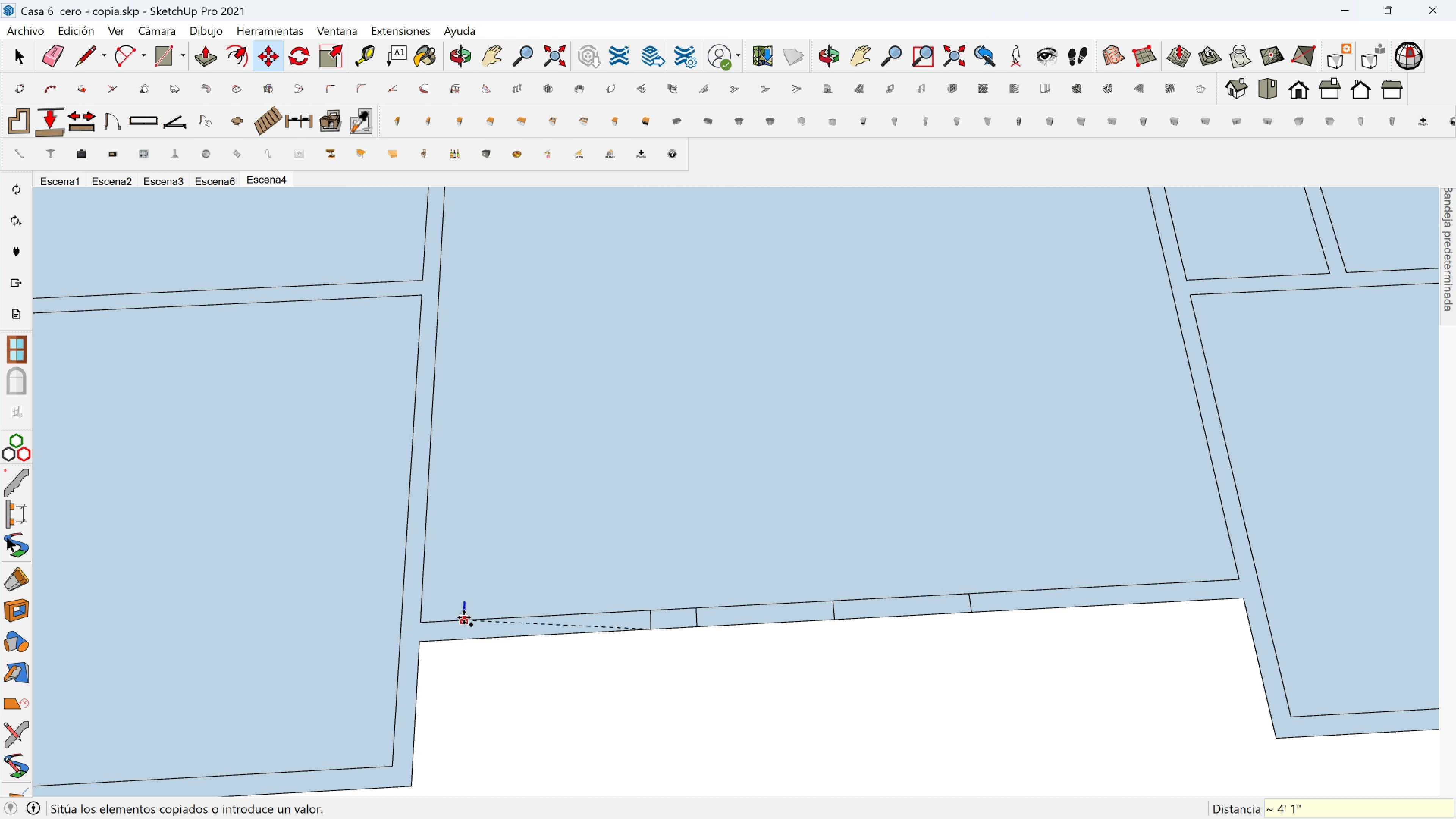 
key(Enter)
 